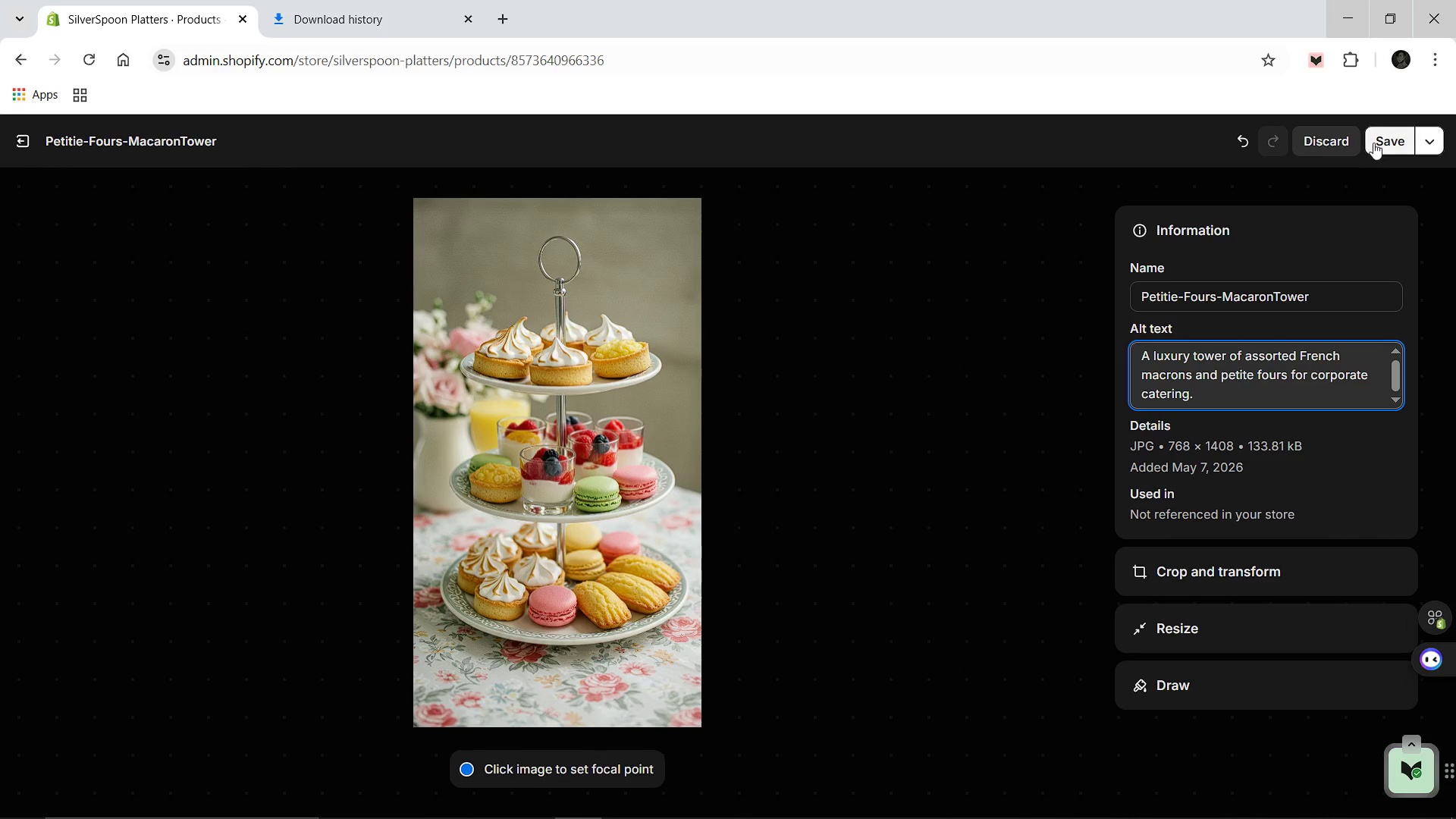 
left_click([1378, 142])
 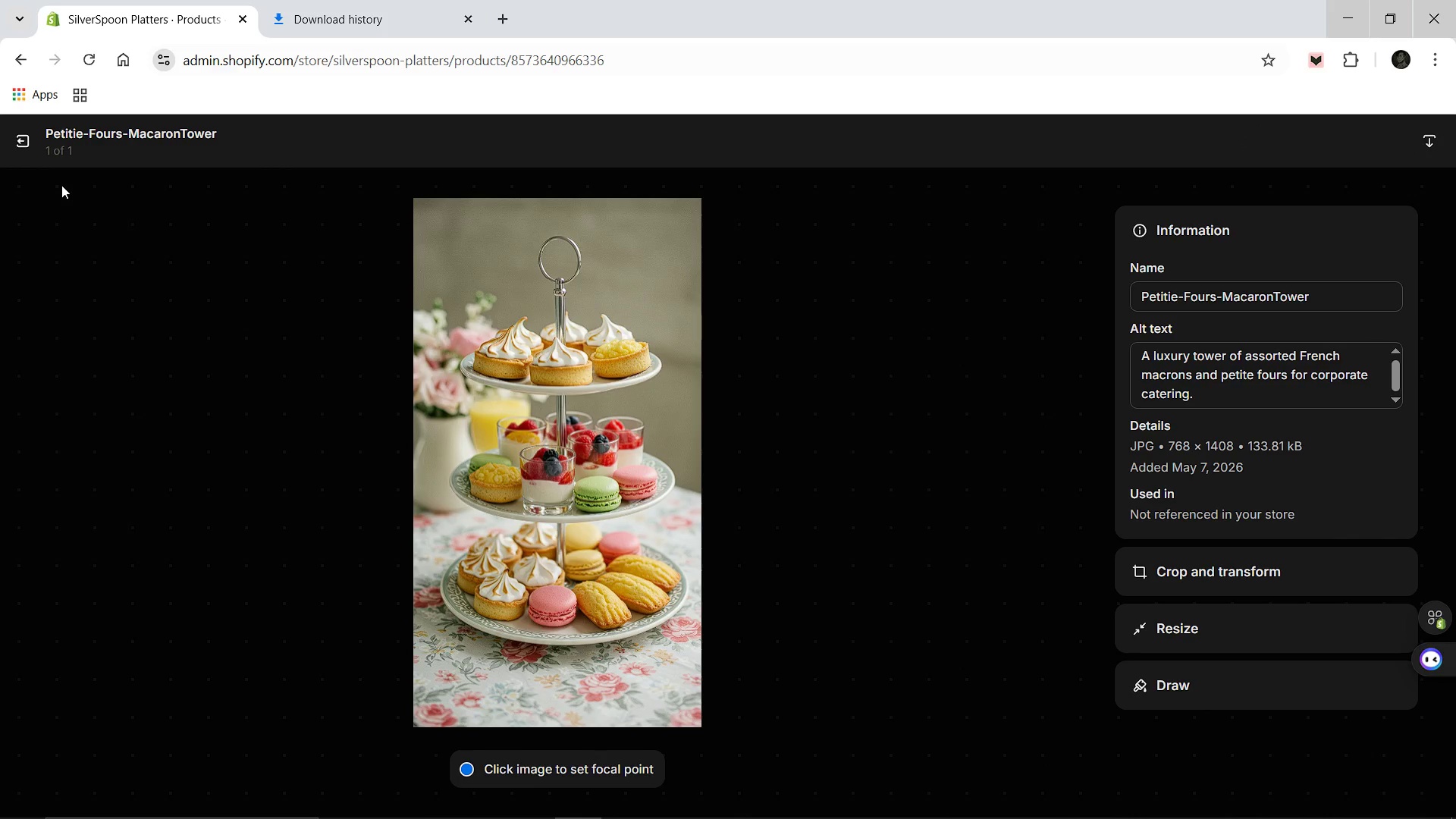 
left_click([24, 141])
 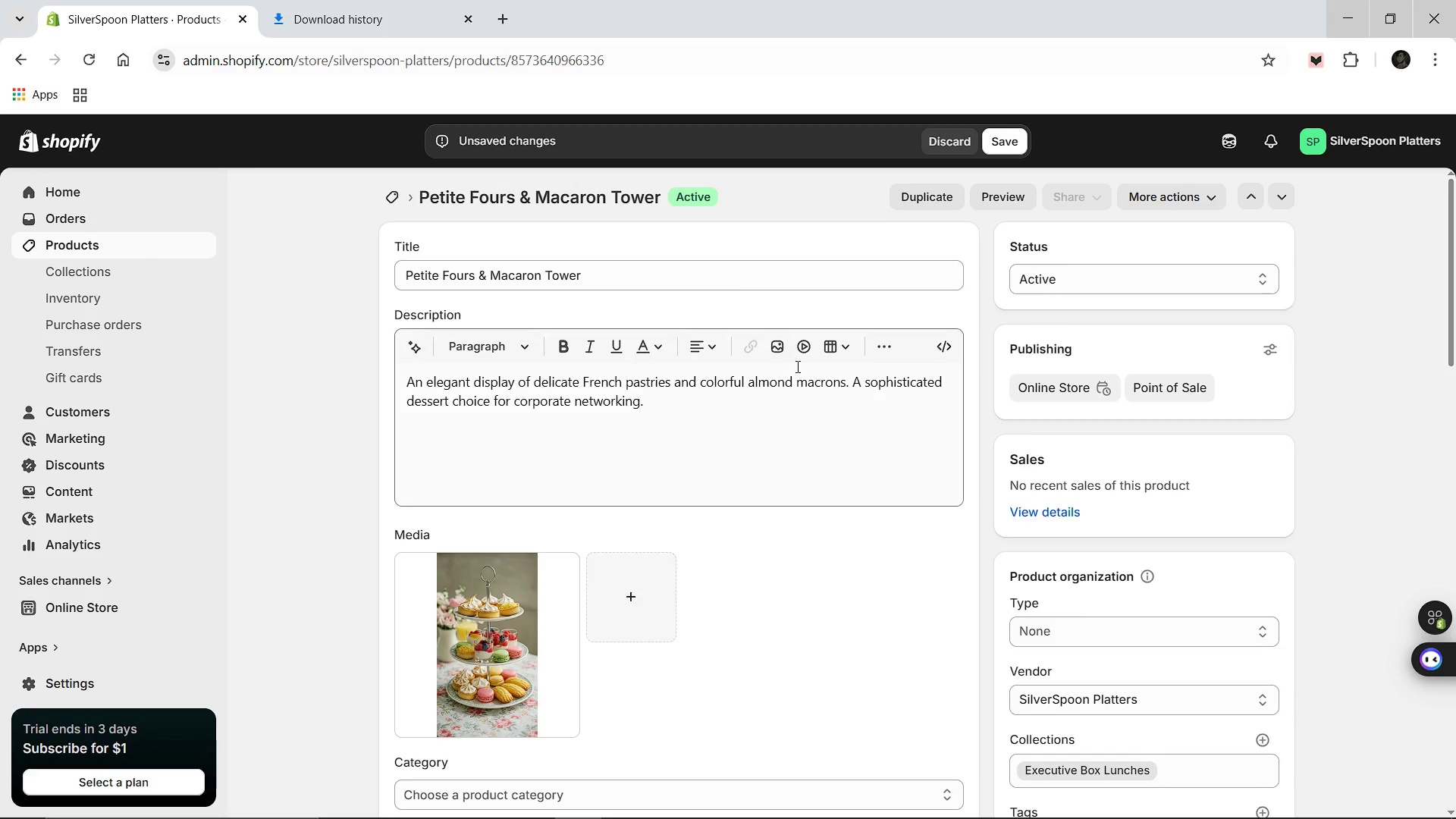 
scroll: coordinate [795, 365], scroll_direction: down, amount: 8.0
 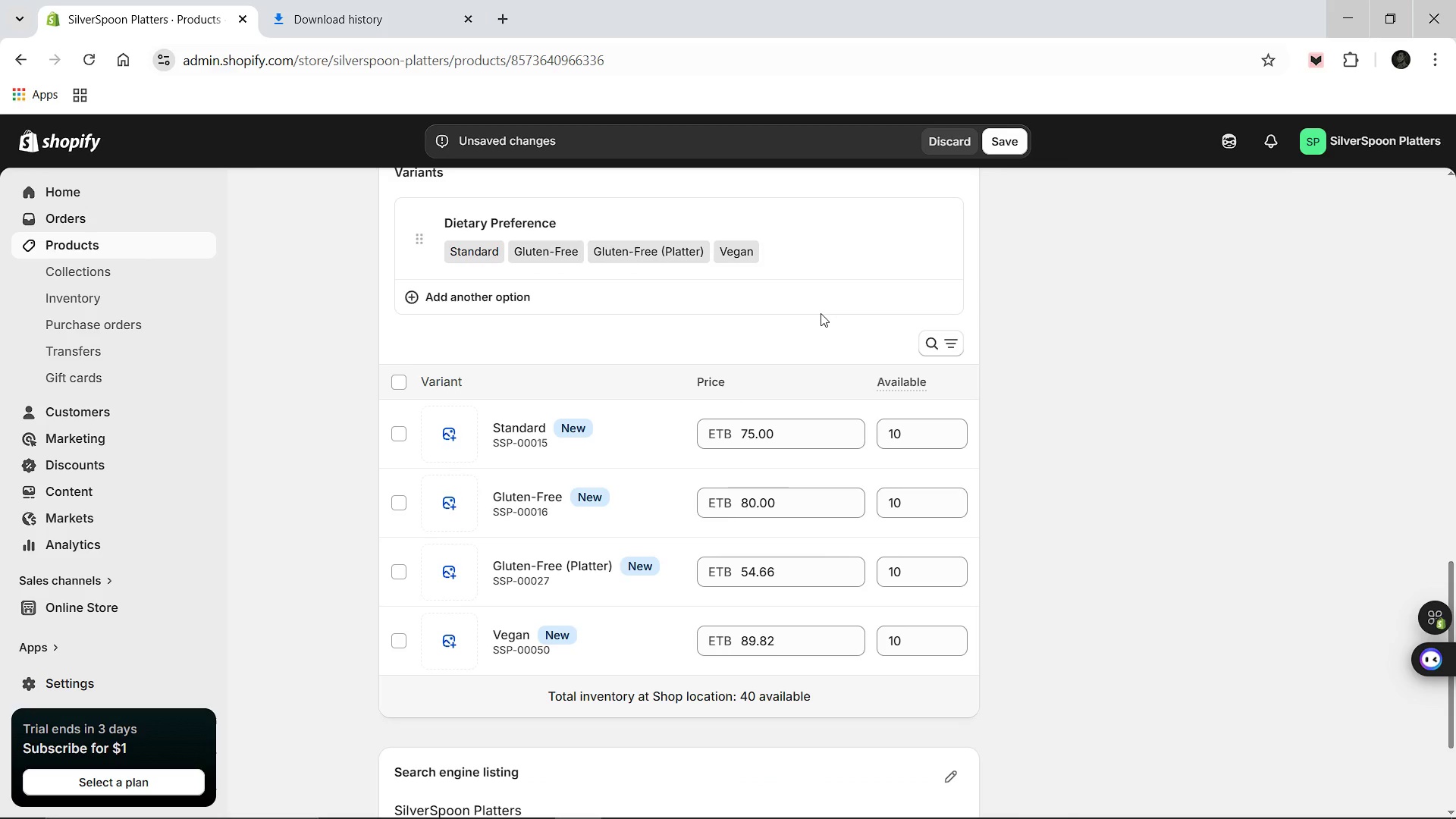 
mouse_move([990, 168])
 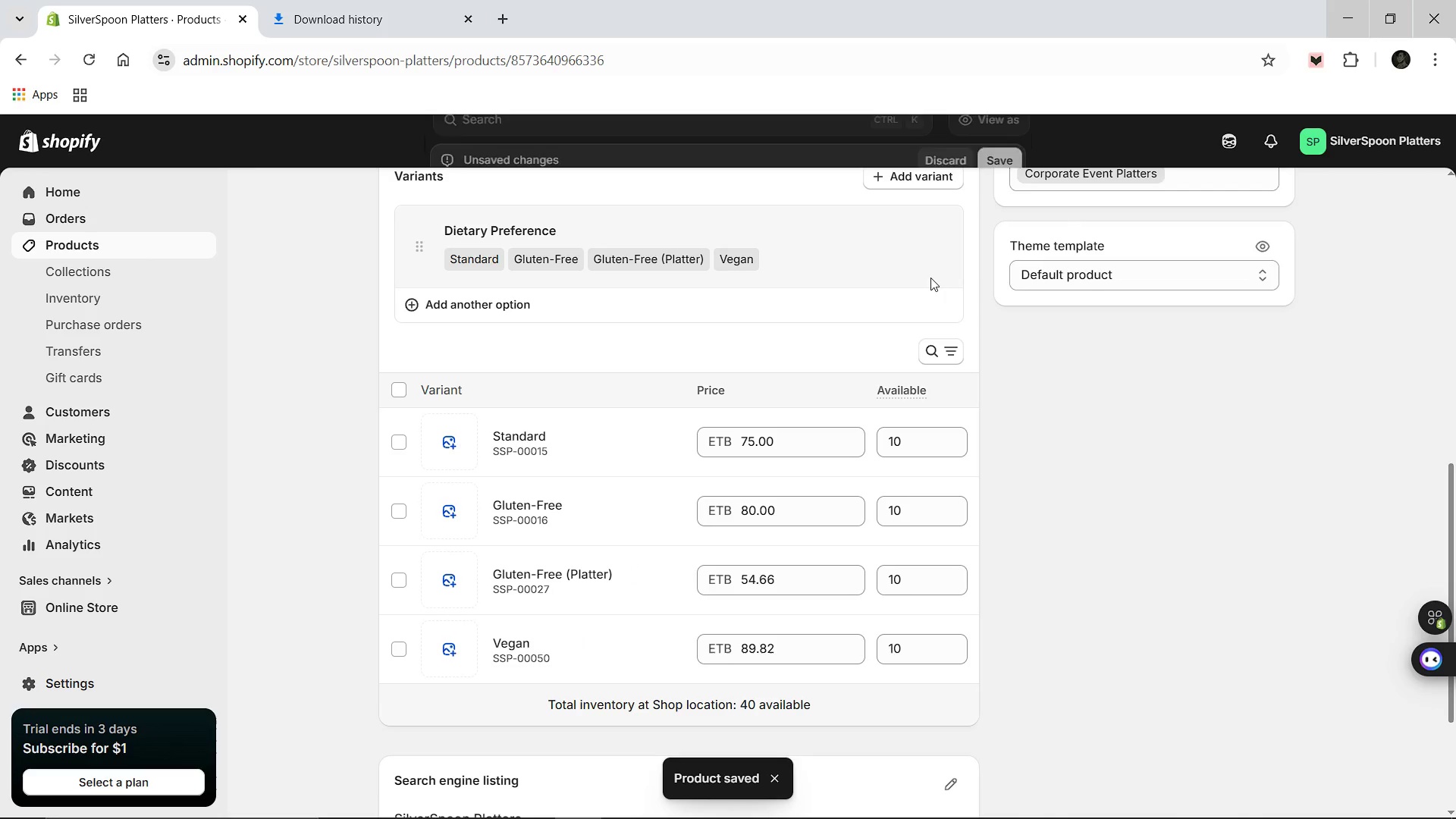 
wait(8.5)
 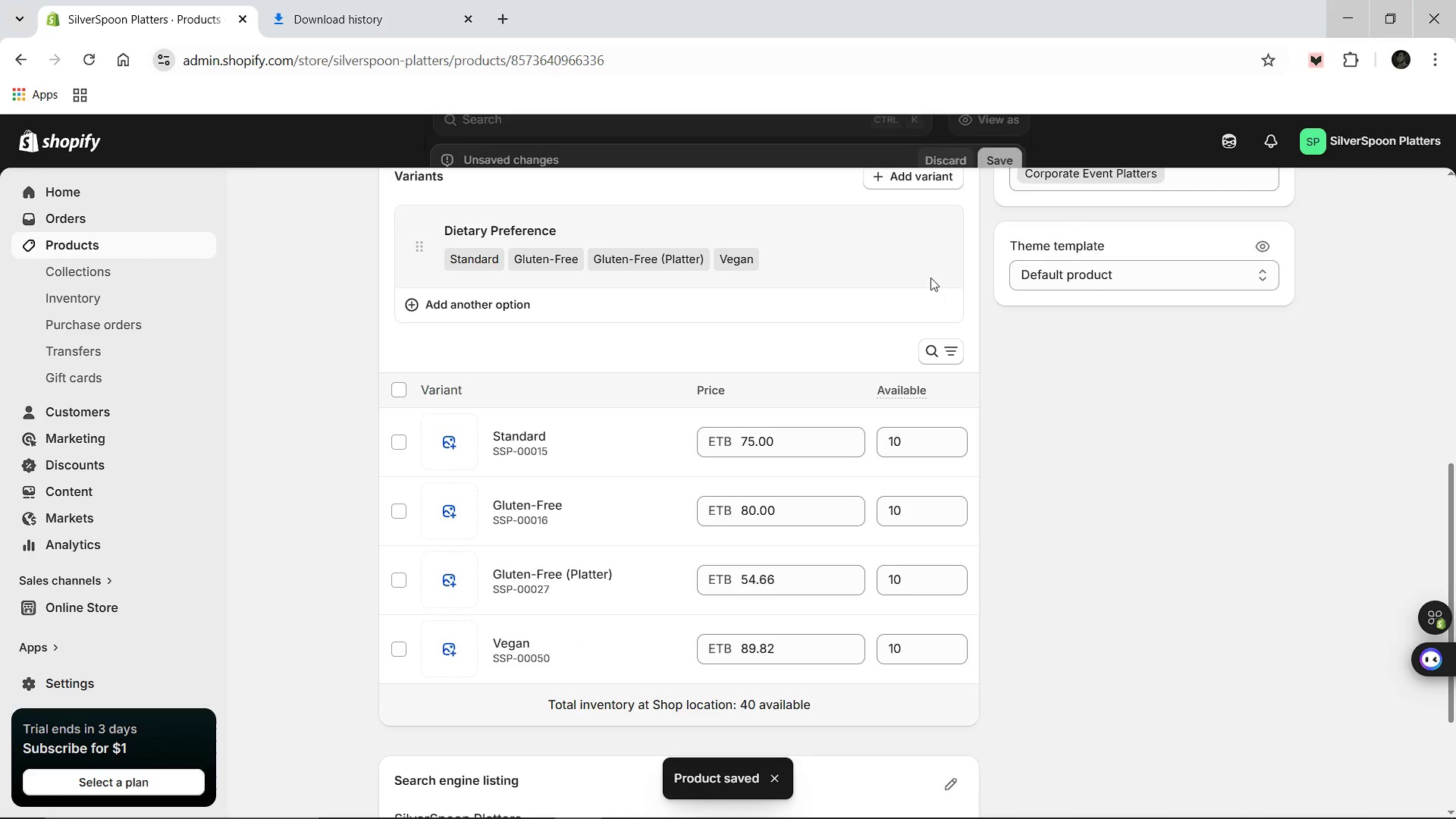 
scroll: coordinate [800, 495], scroll_direction: up, amount: 2.0
 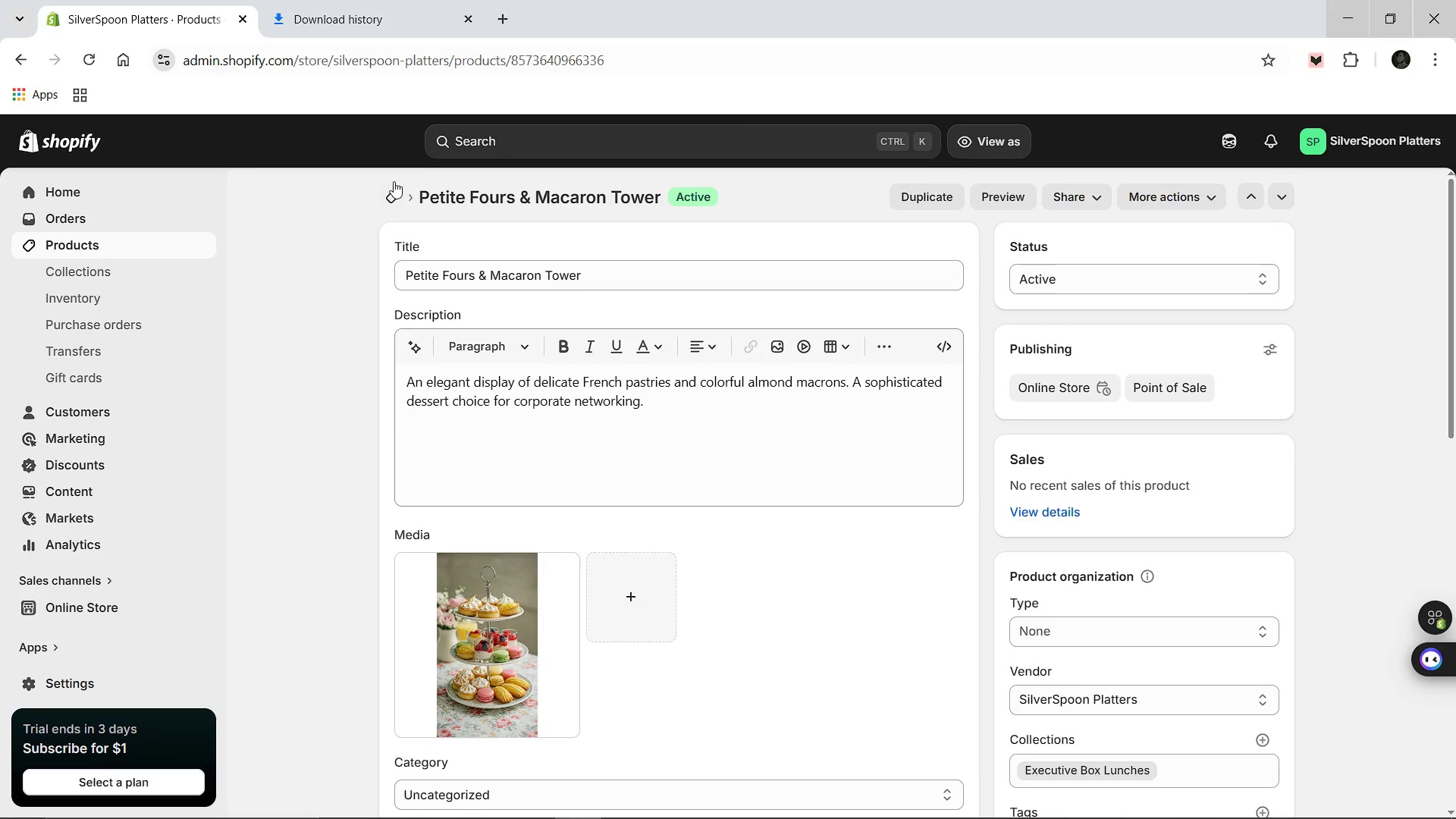 
left_click([388, 193])
 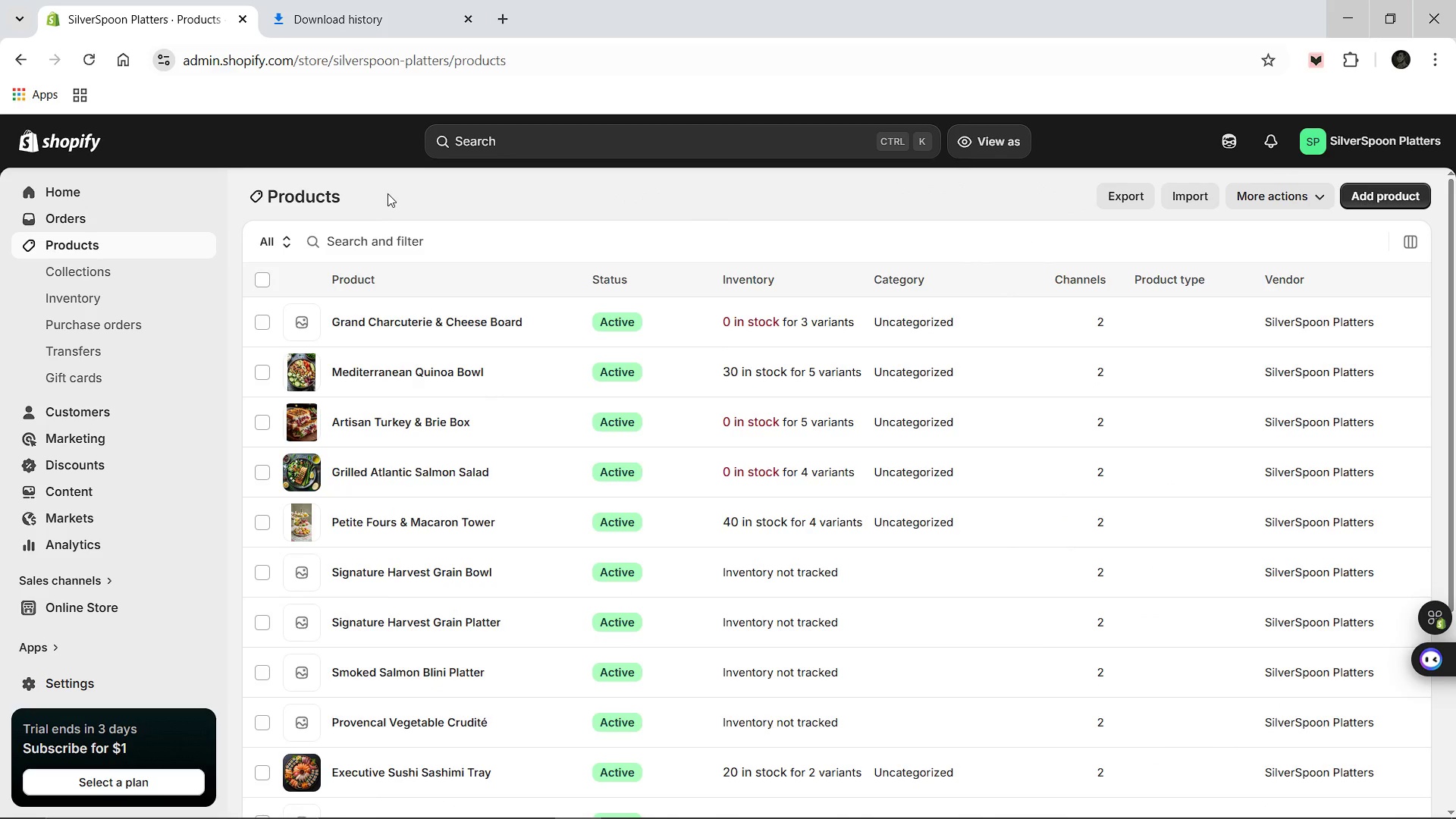 
wait(10.39)
 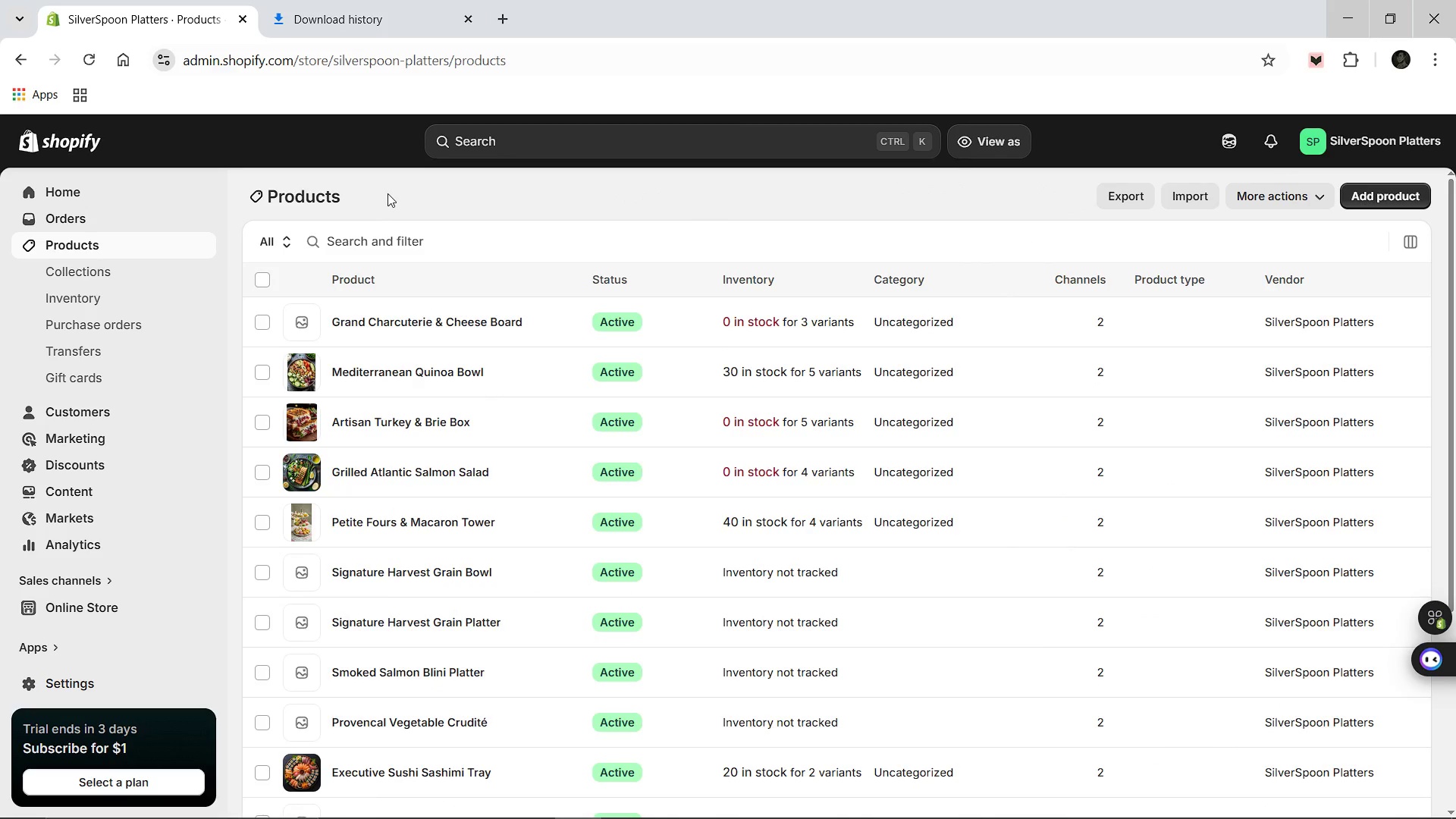 
left_click([387, 727])
 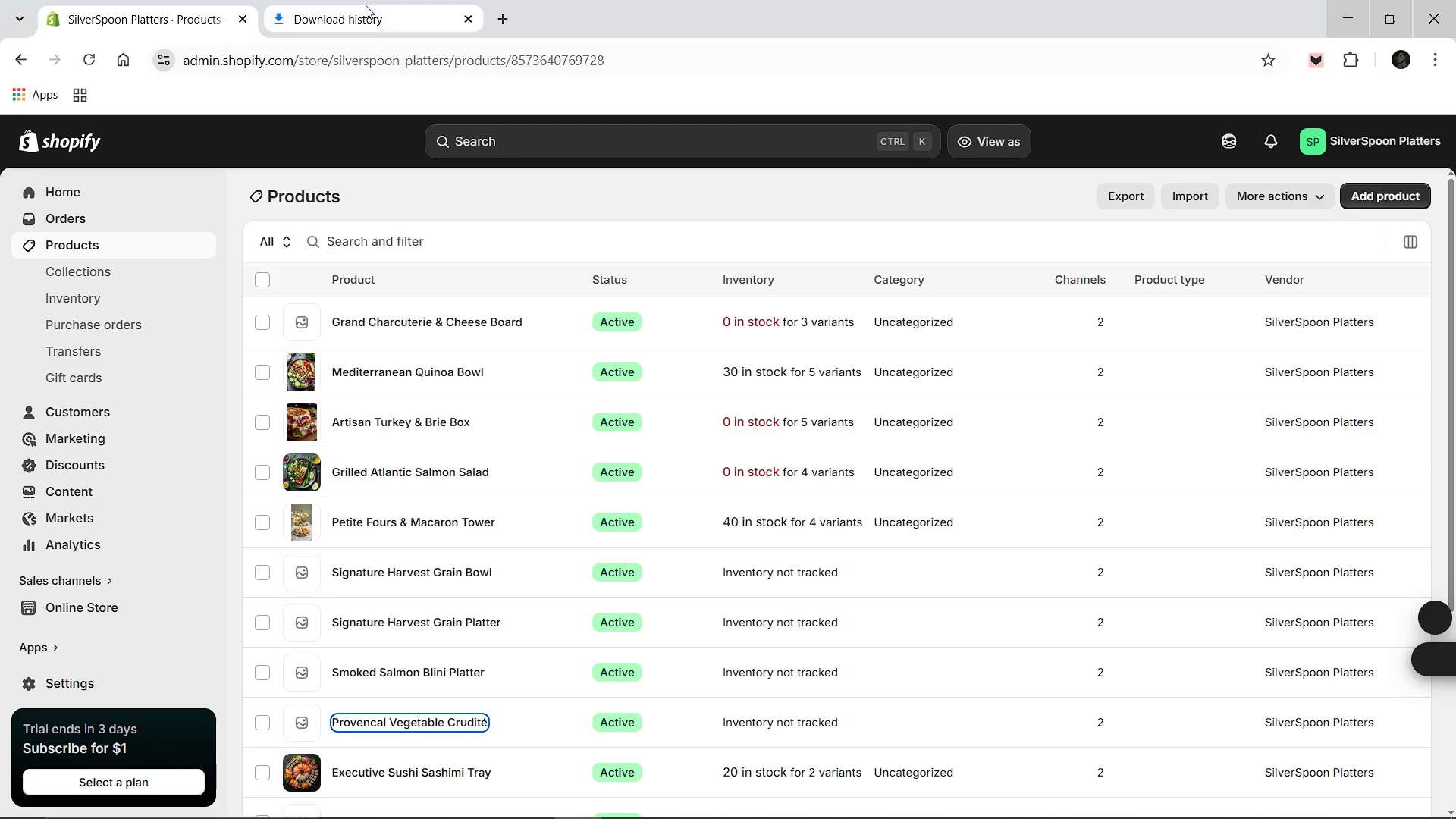 
mouse_move([473, 368])
 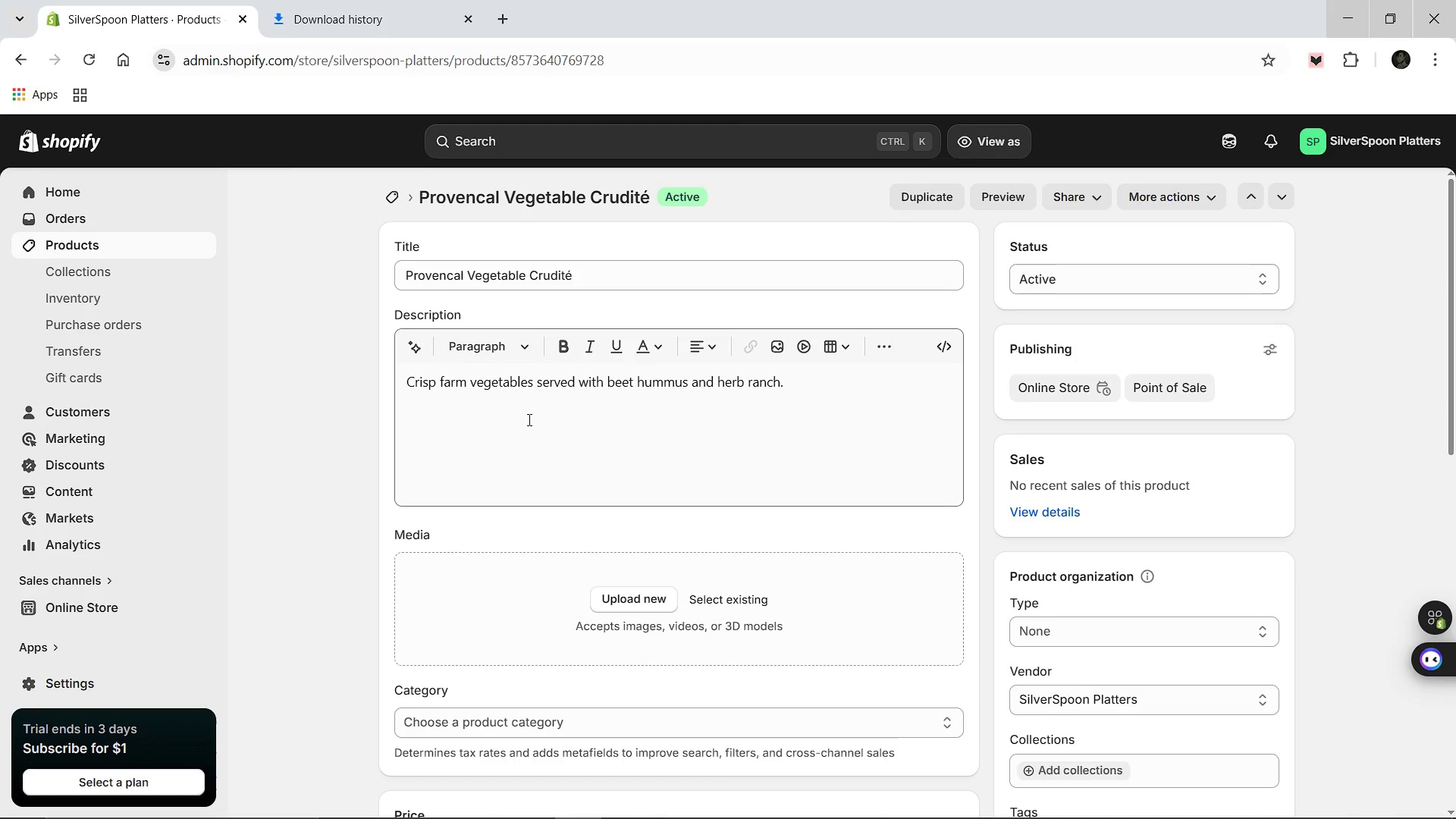 
left_click([528, 419])
 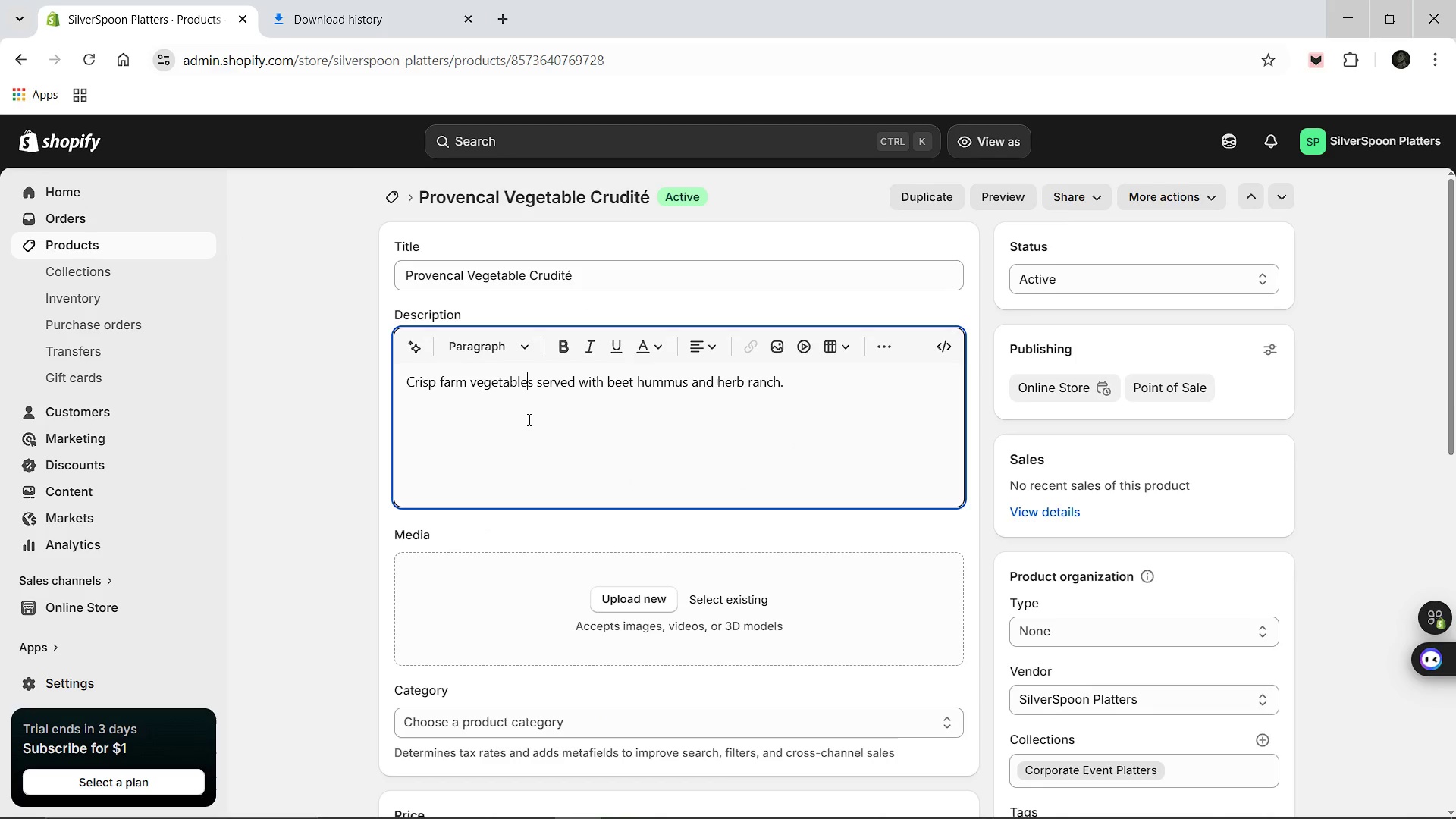 
key(Control+A)
 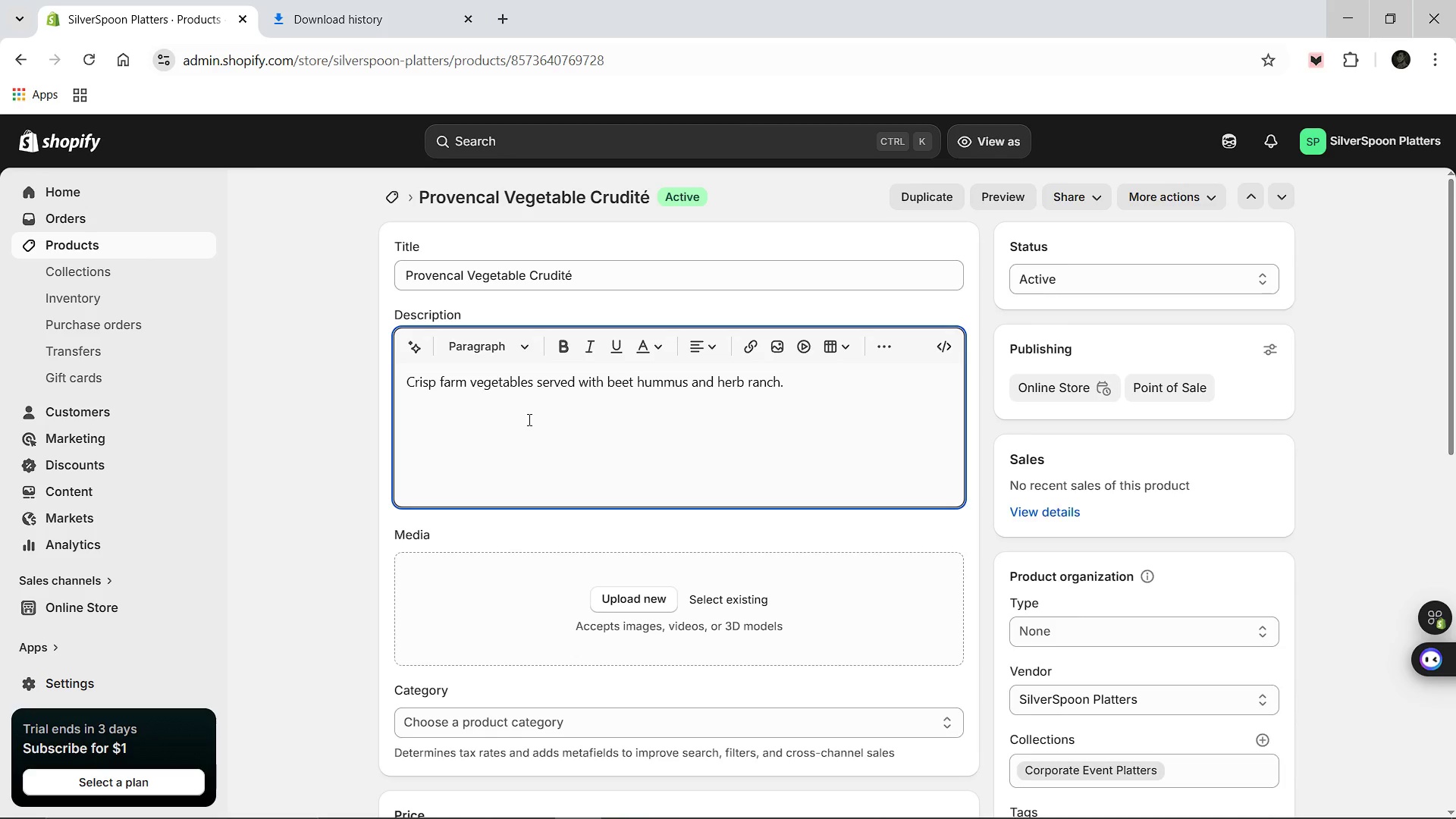 
key(Shift+A)
 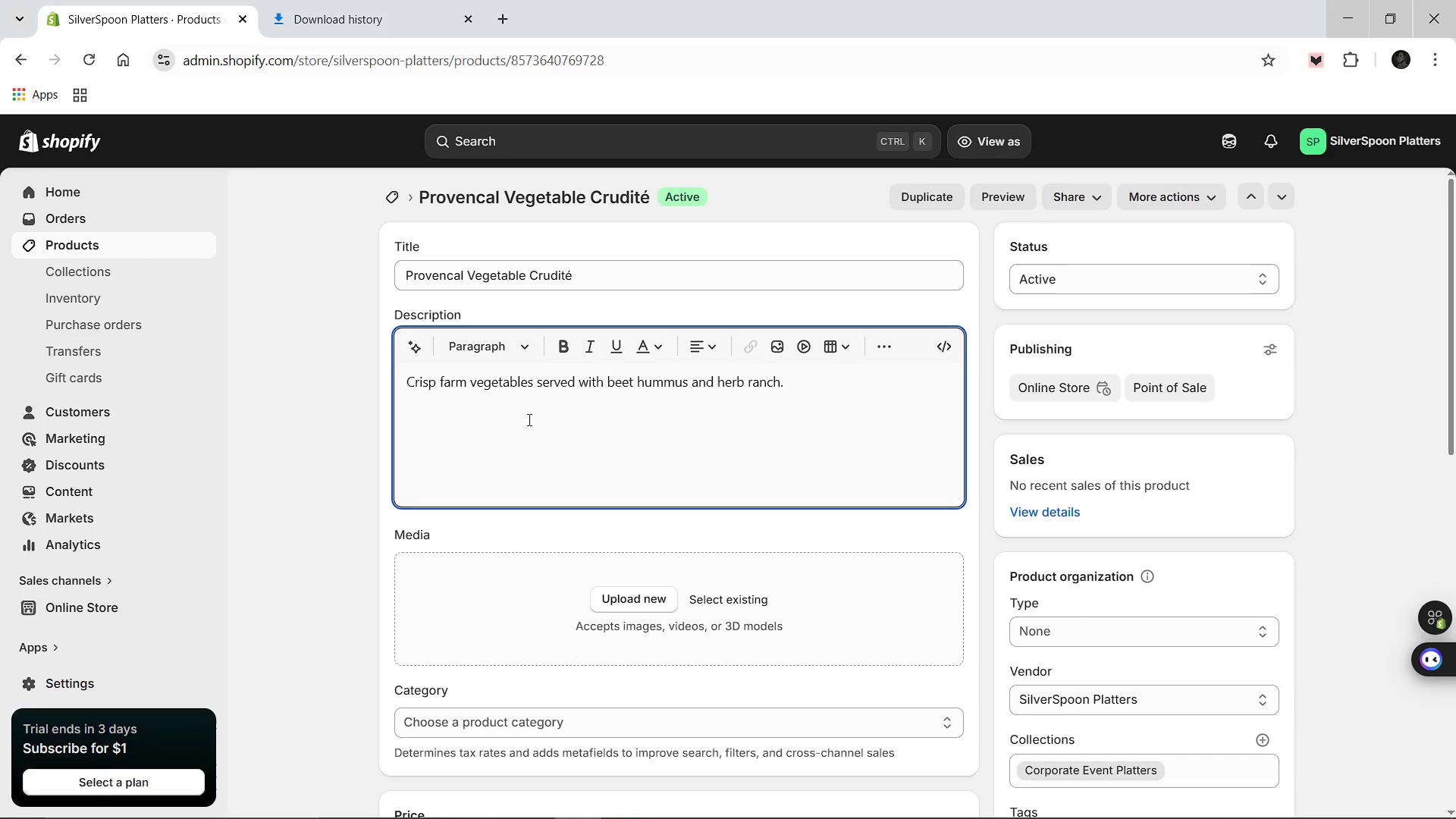 
key(Space)
 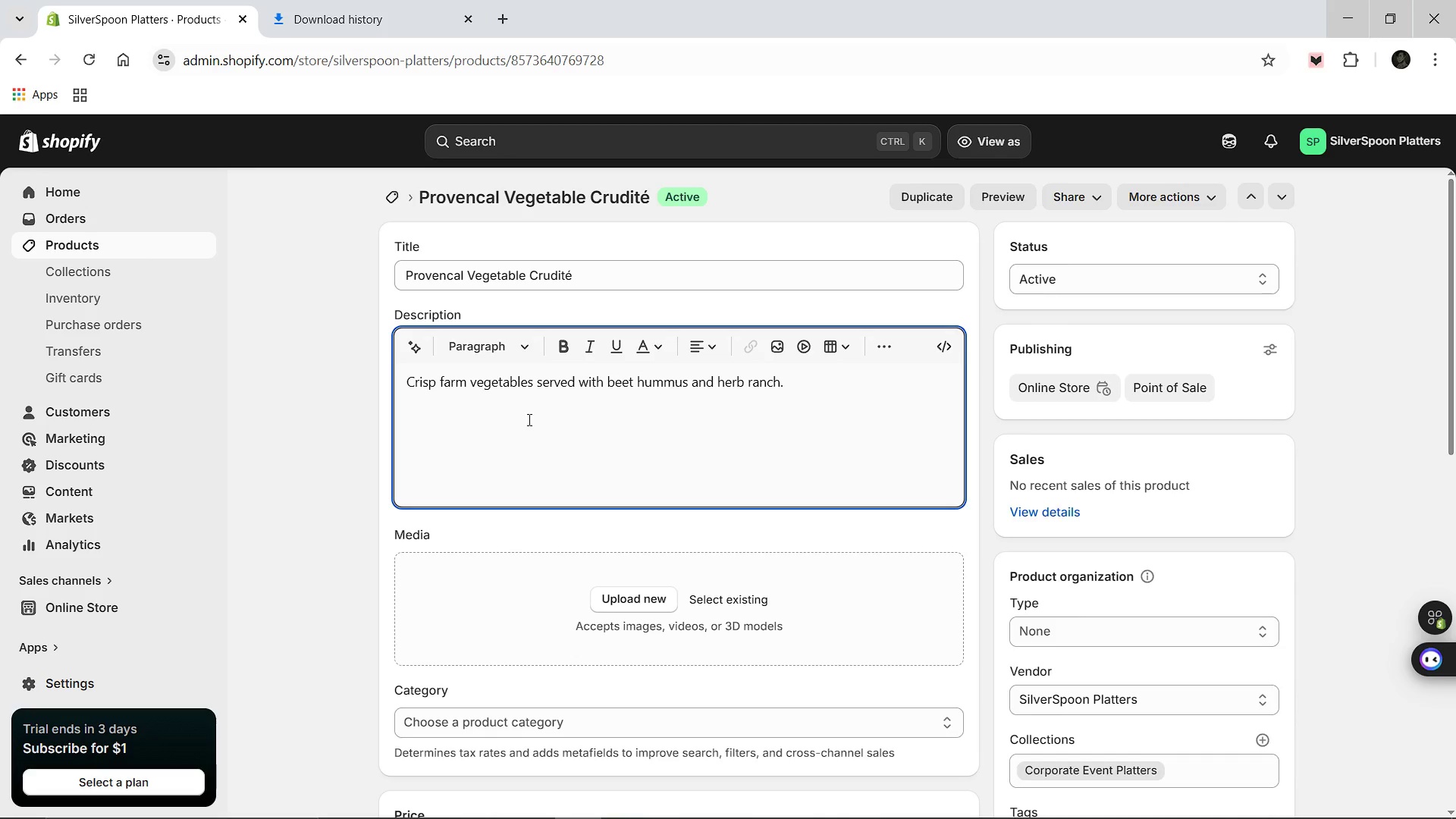 
hold_key(key=ControlLeft, duration=0.44)
 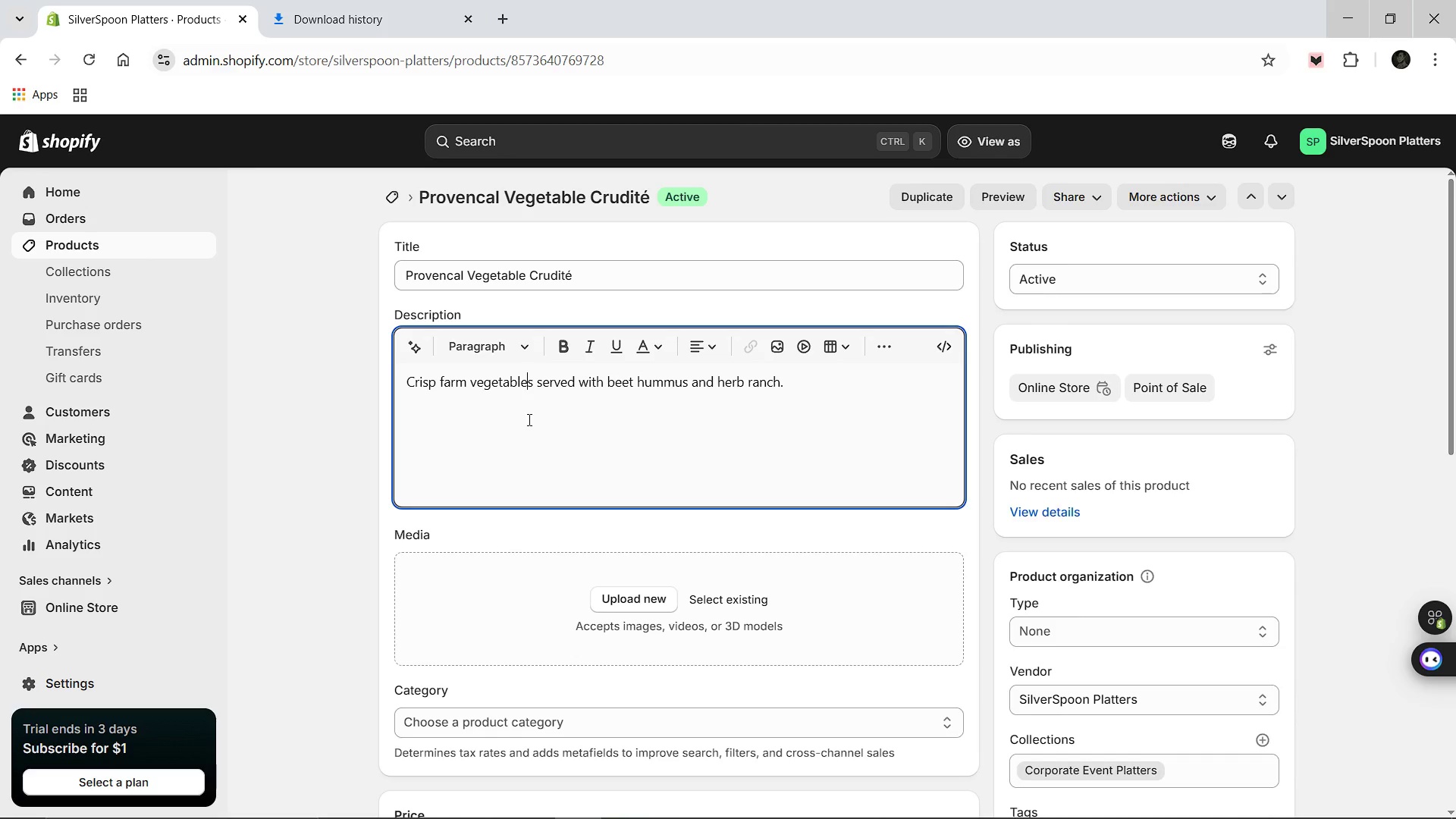 
left_click([528, 419])
 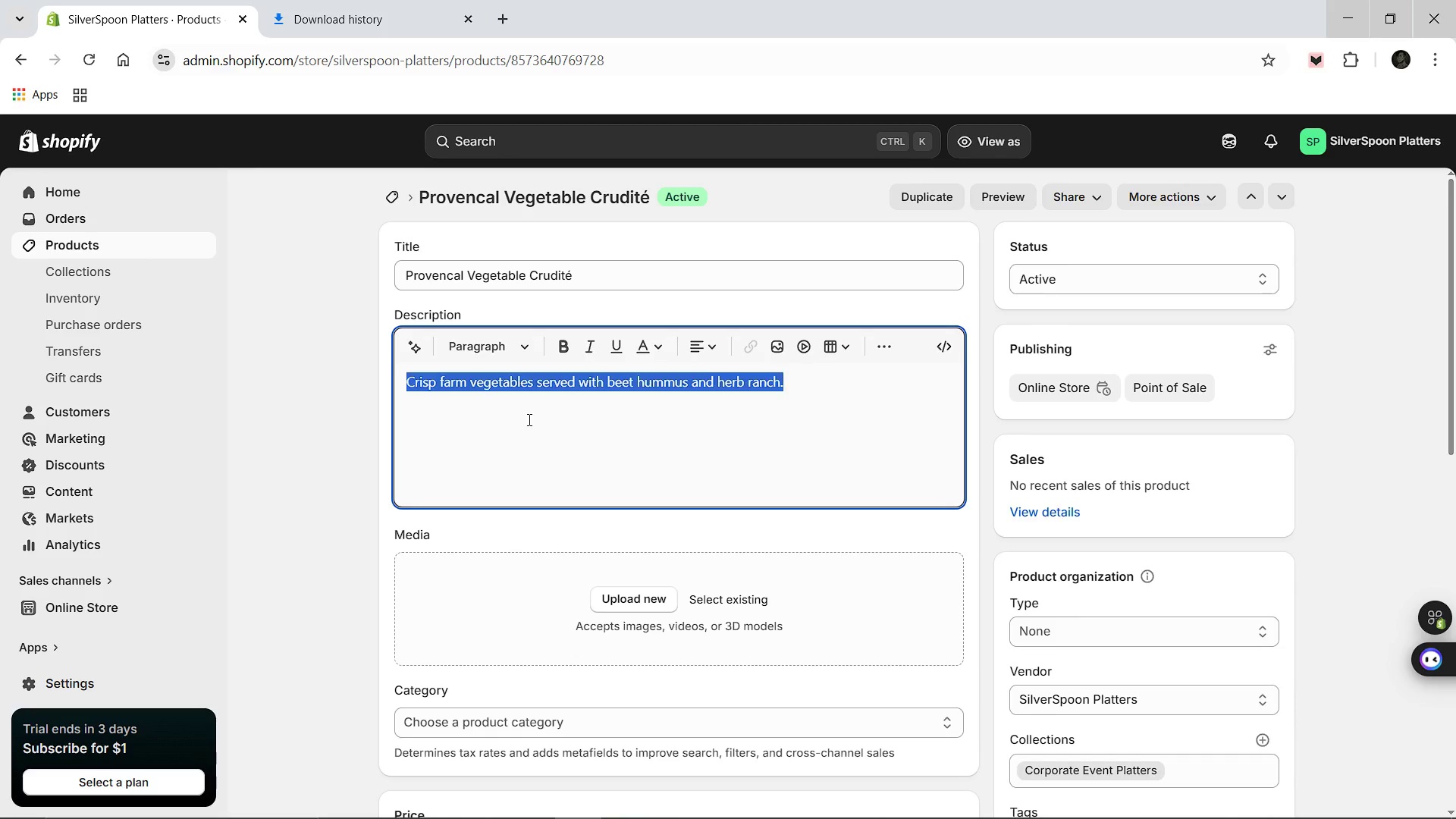 
key(Control+A)
 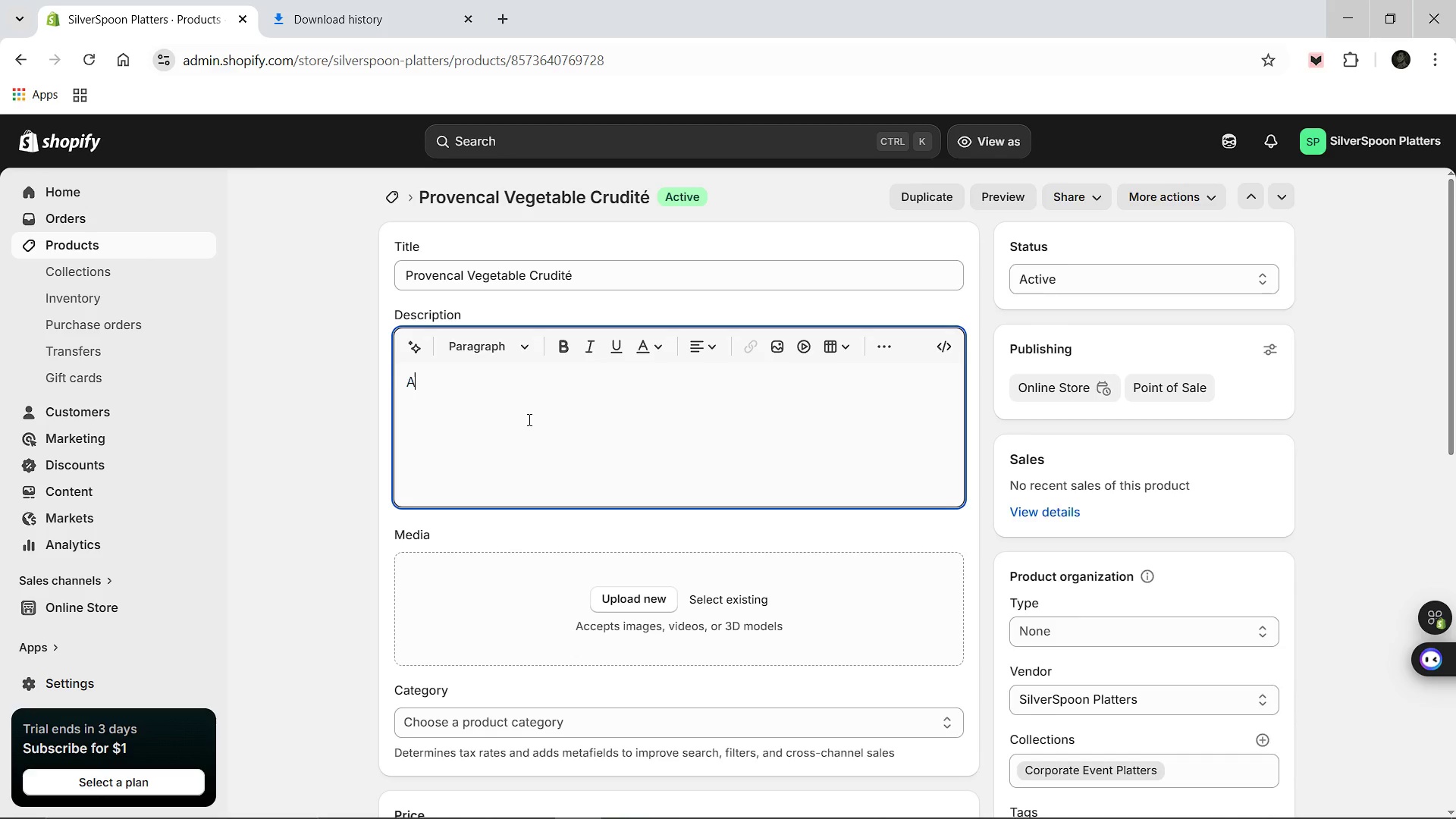 
type(A vibrant selection sel)
key(Backspace)
key(Backspace)
key(Backspace)
type(of crisp heirloom vegetables served with artisanal dips. A clean and healthy appetizer for executive gatherings.)
 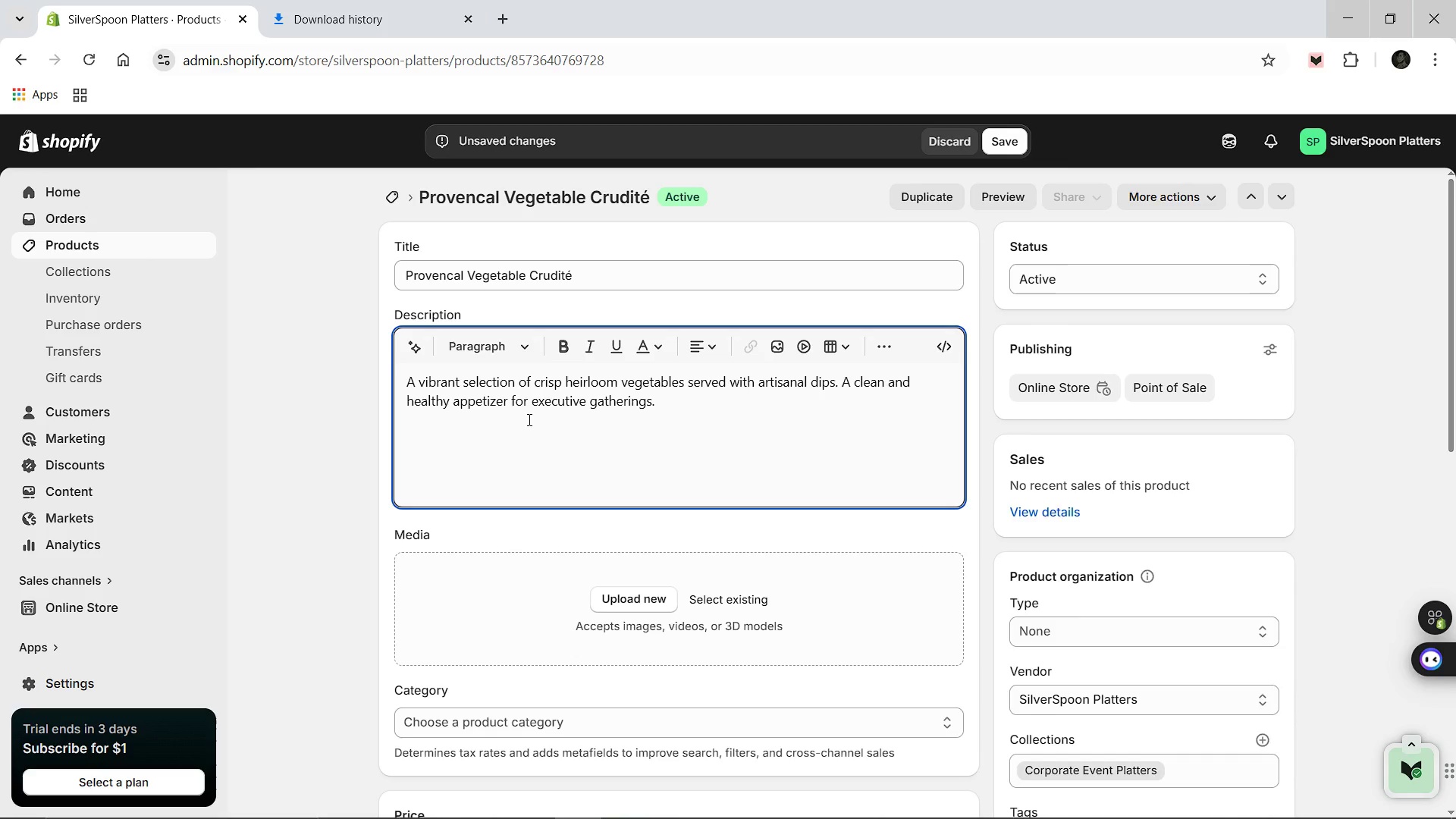 
scroll: coordinate [479, 638], scroll_direction: down, amount: 2.0
 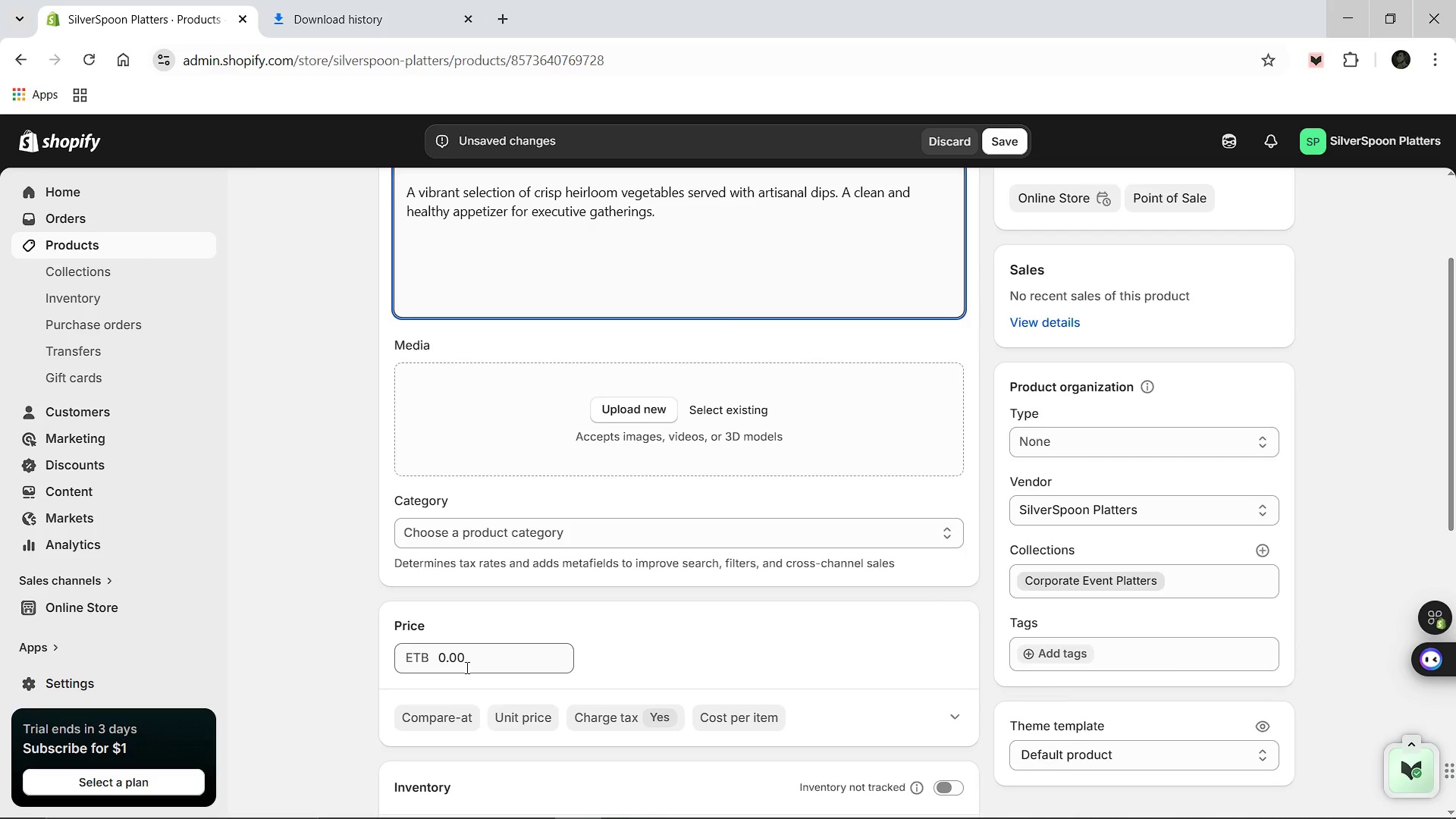 
left_click([466, 667])
 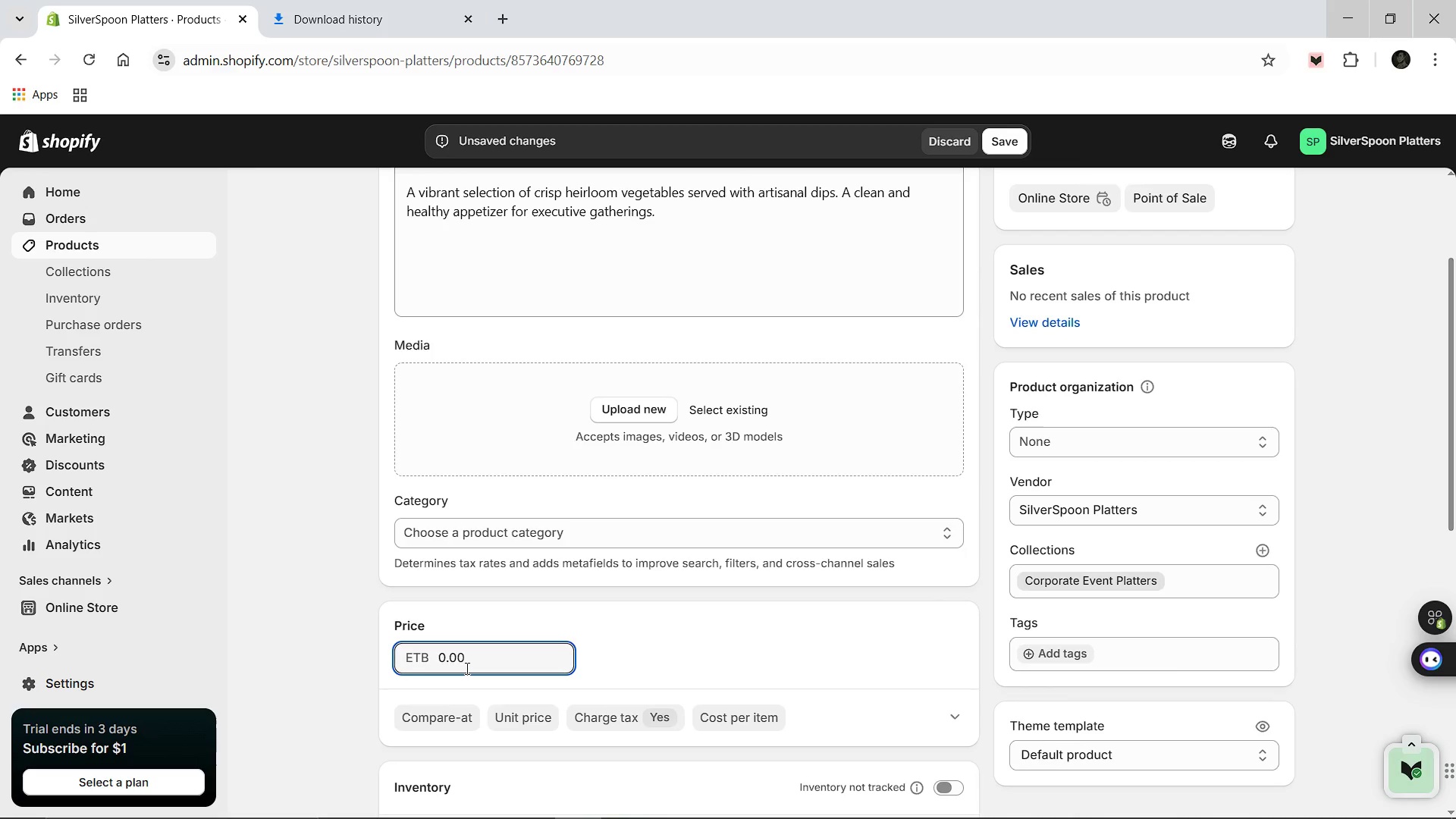 
key(Control+ControlLeft)
 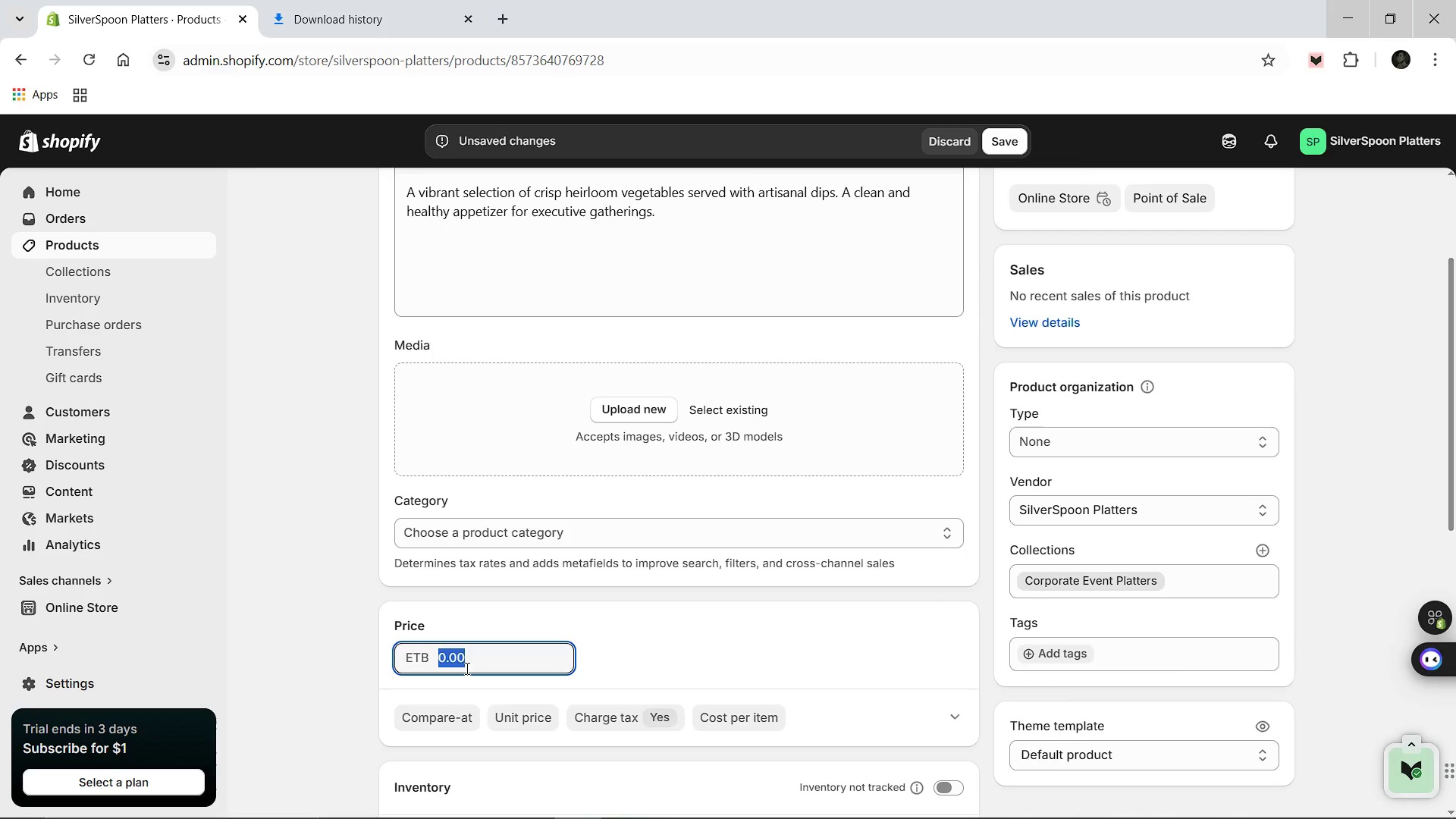 
key(Control+A)
 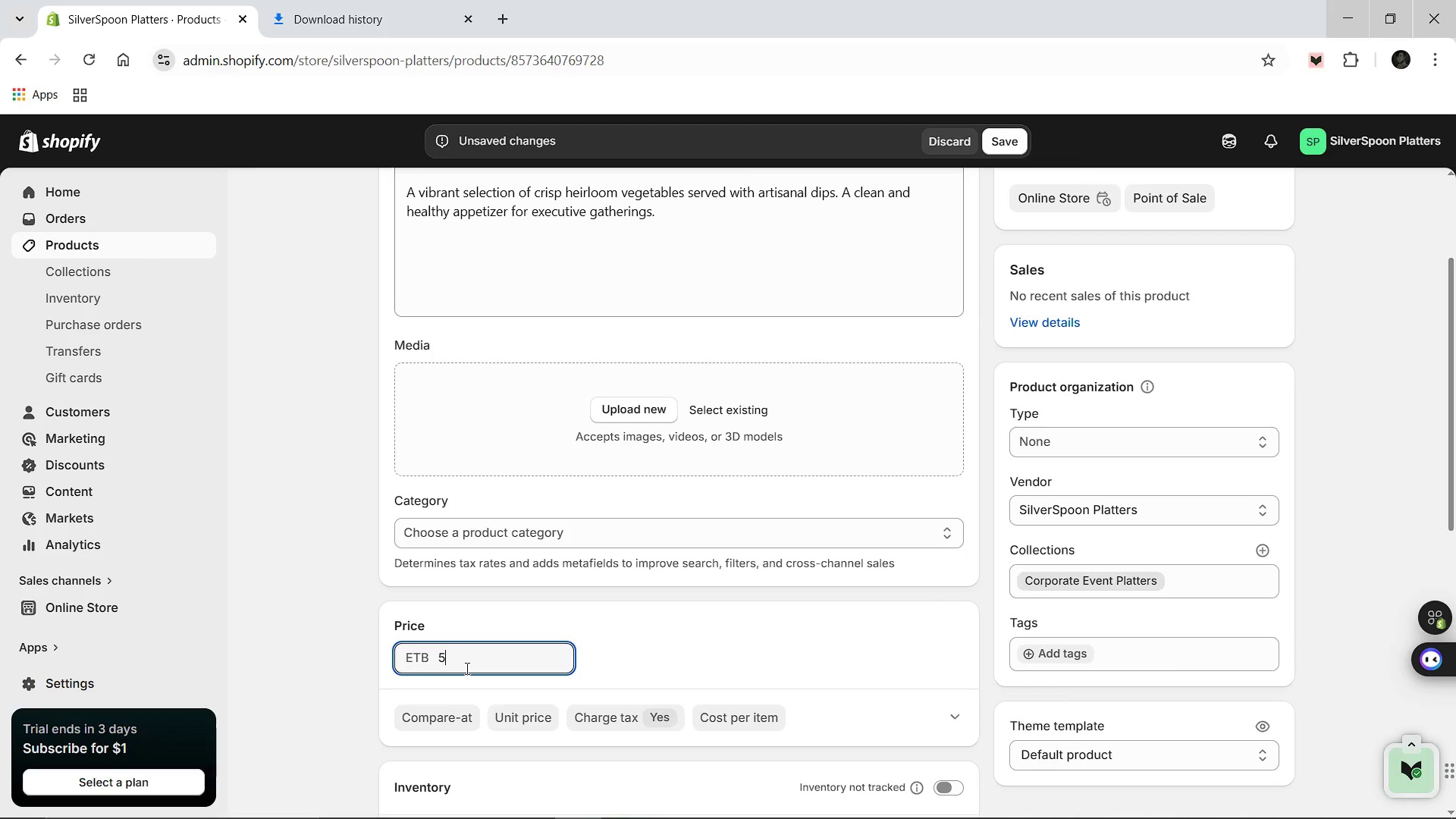 
type(55.00)
 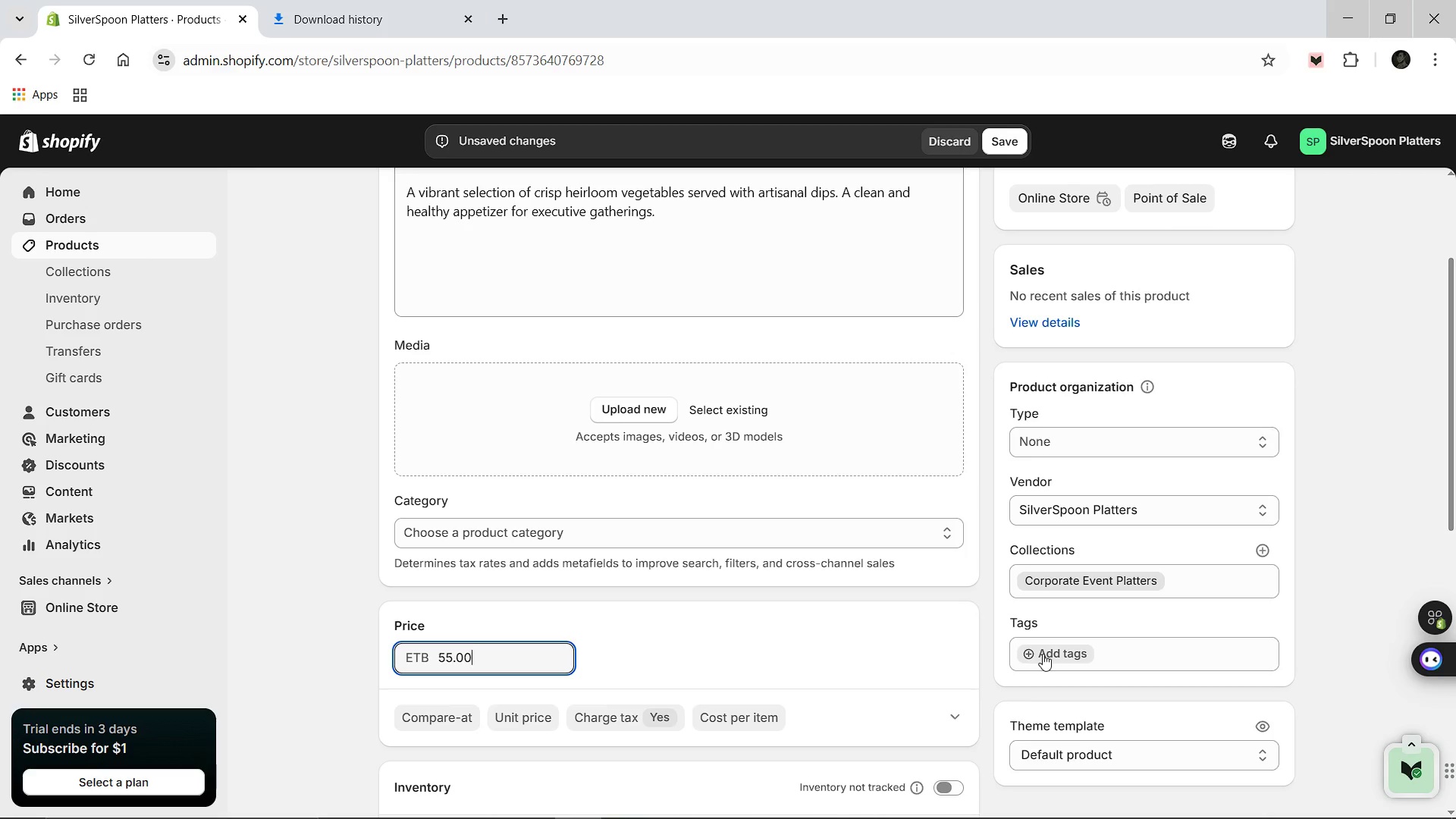 
left_click([1043, 654])
 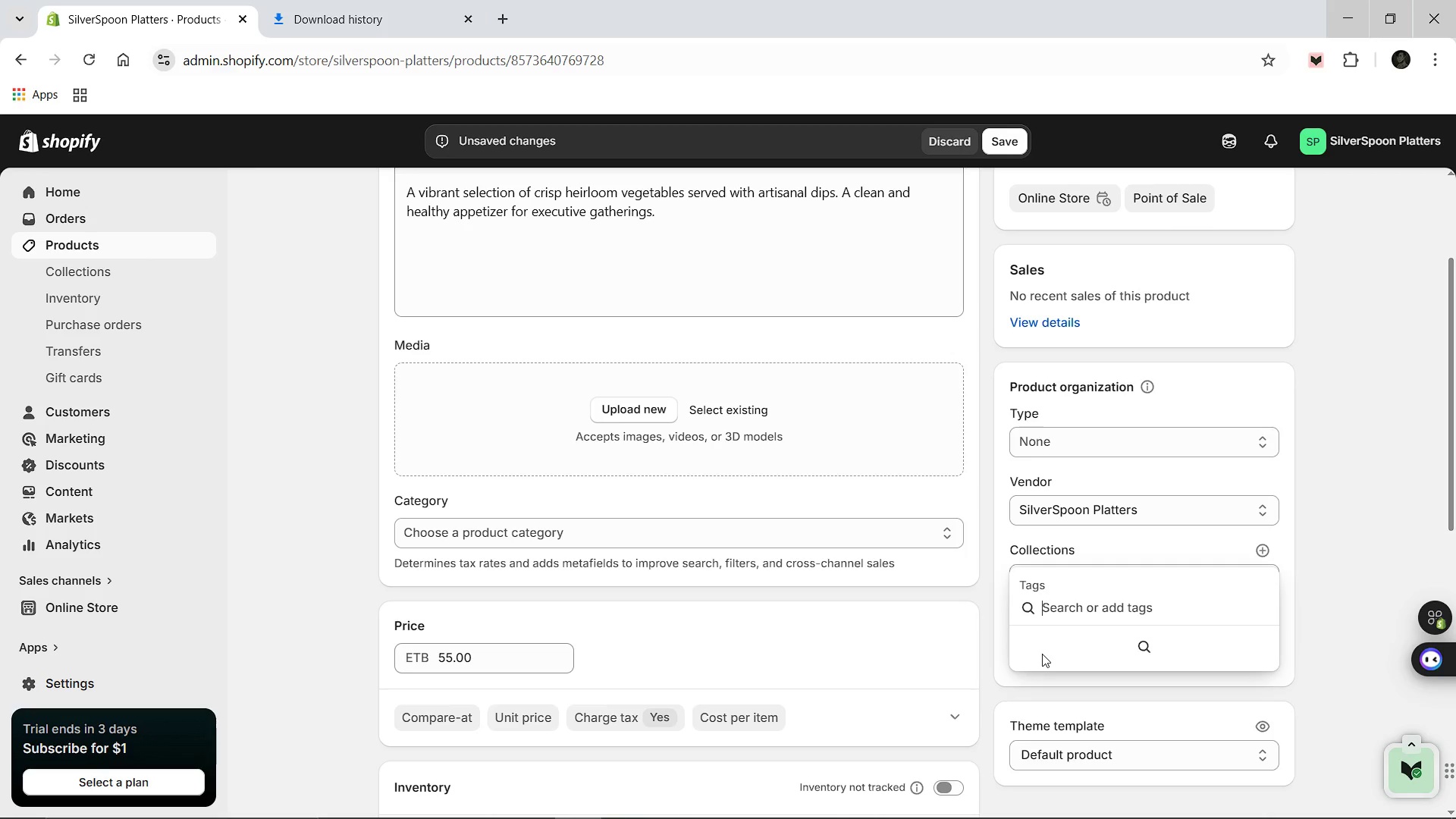 
type(Corporate Event Platters)
 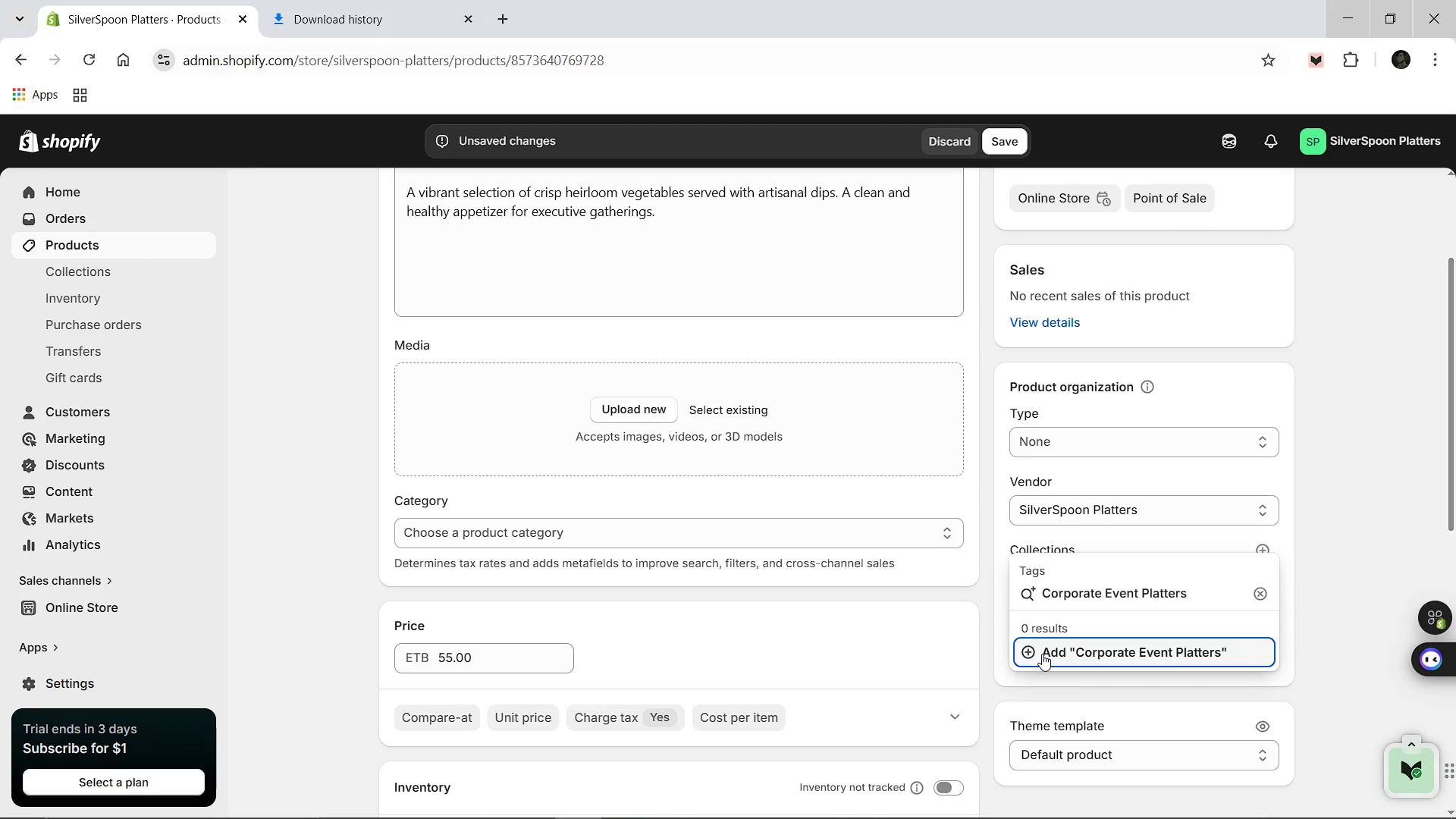 
key(Enter)
 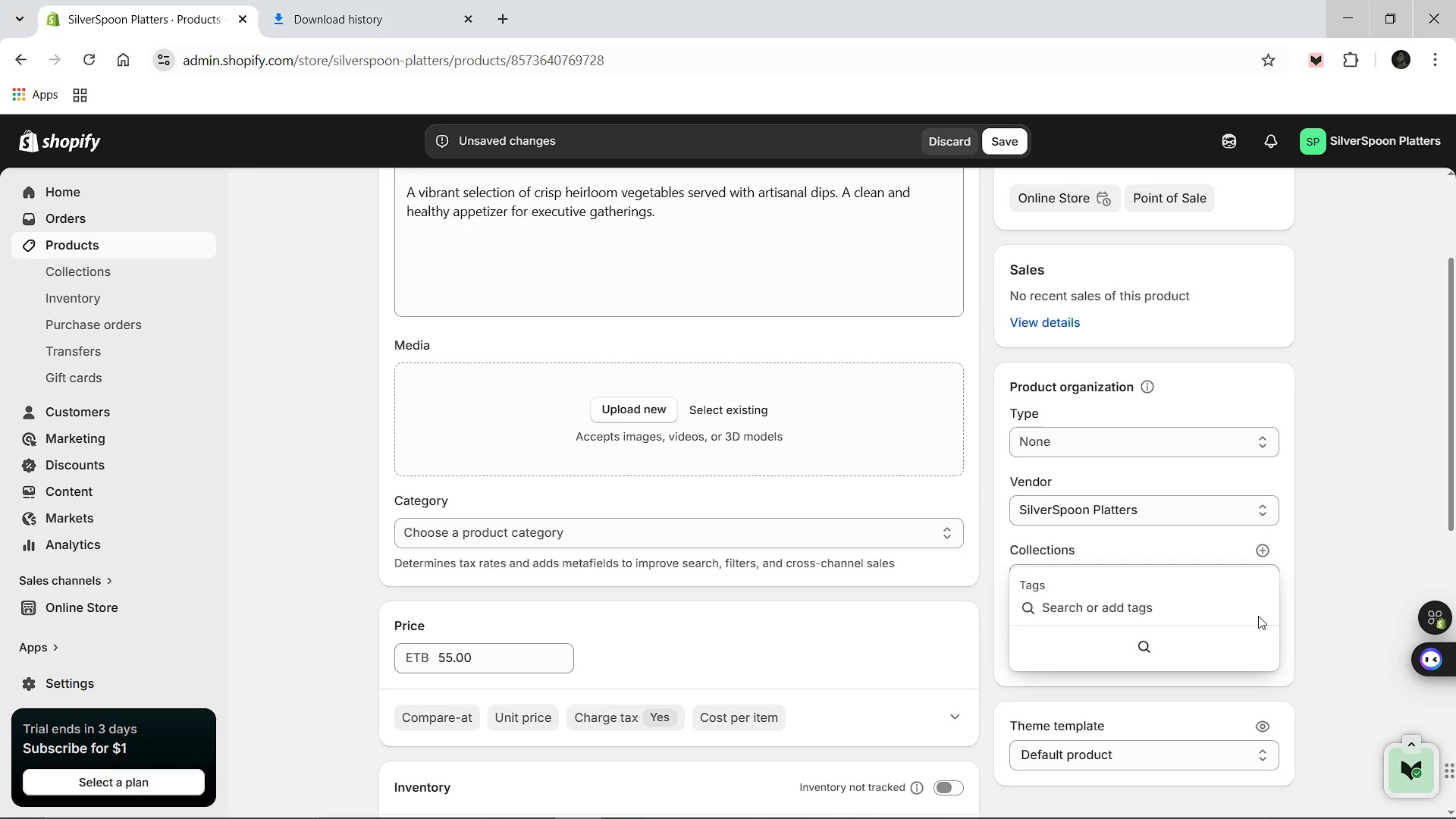 
wait(5.61)
 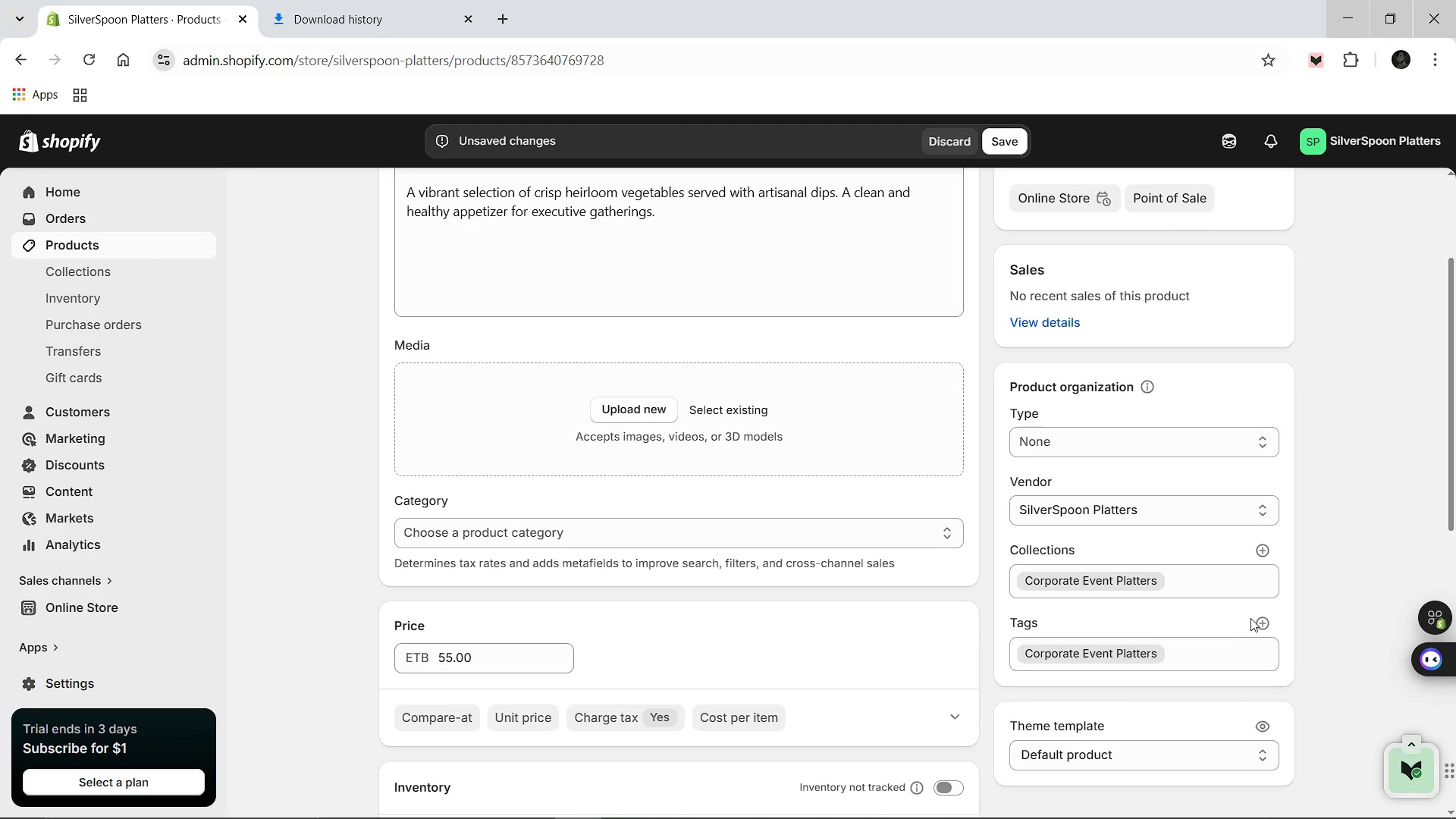 
type(Healthy)
 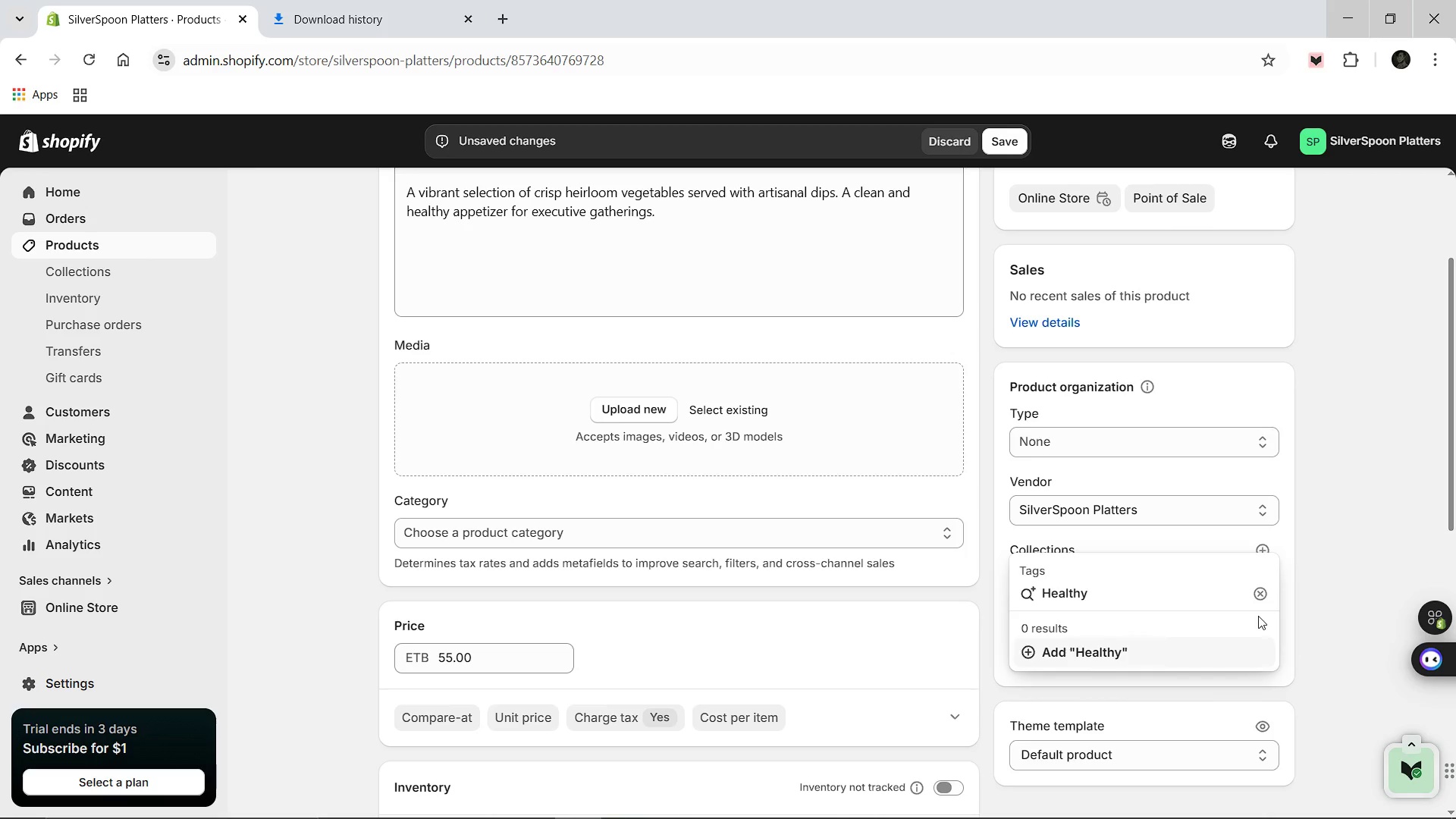 
key(Enter)
 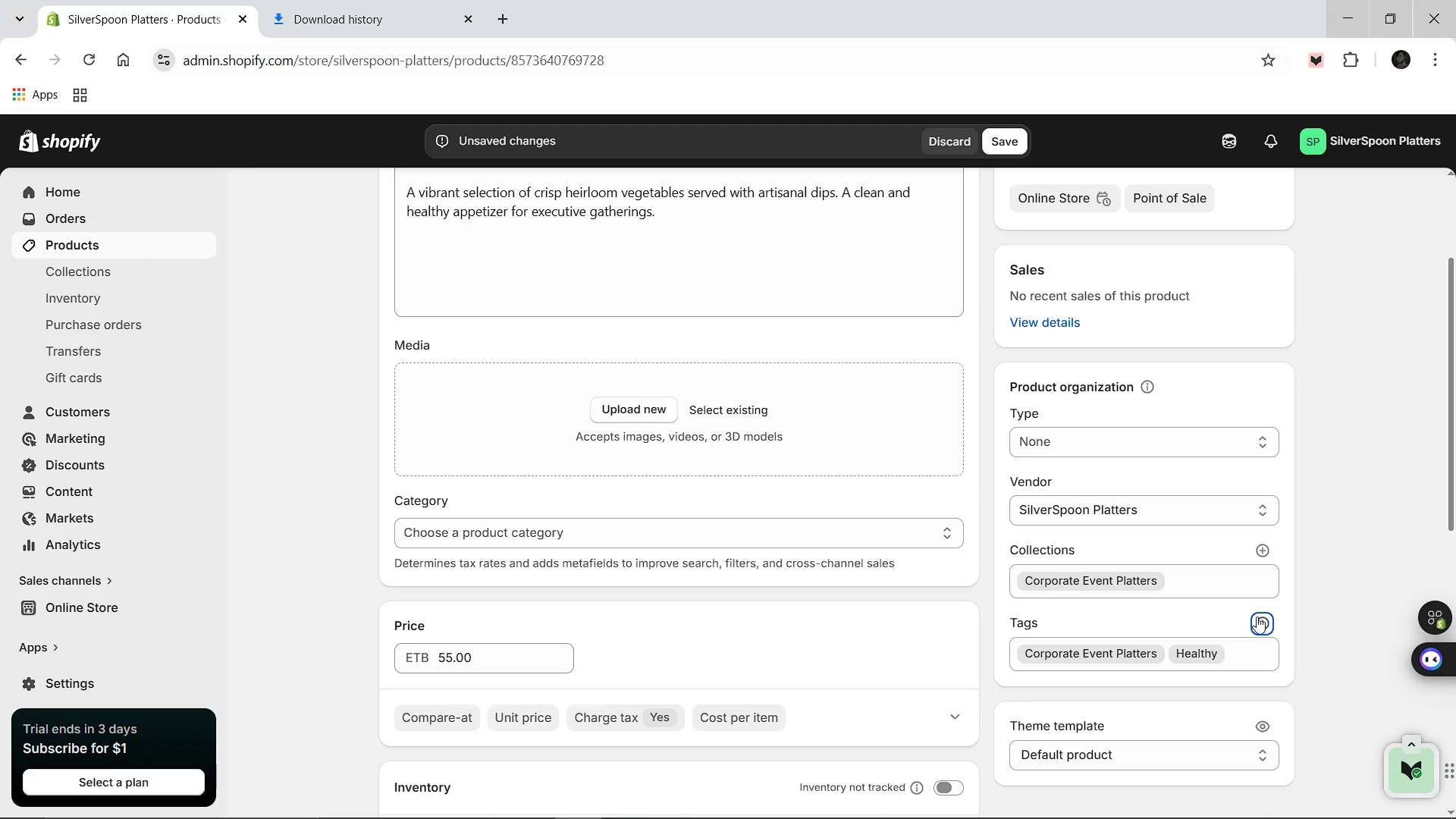 
left_click([1257, 617])
 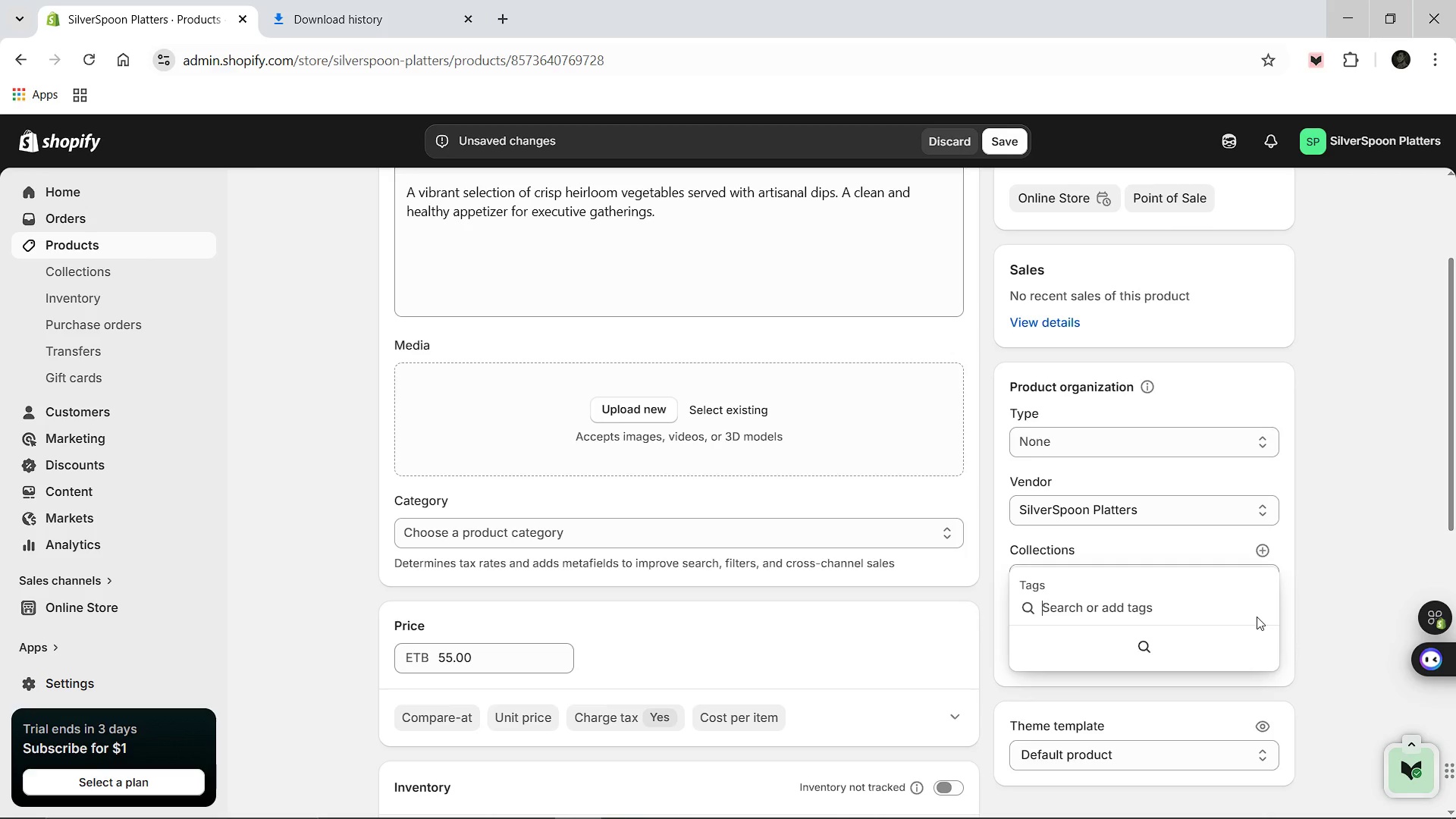 
type(Vegan)
 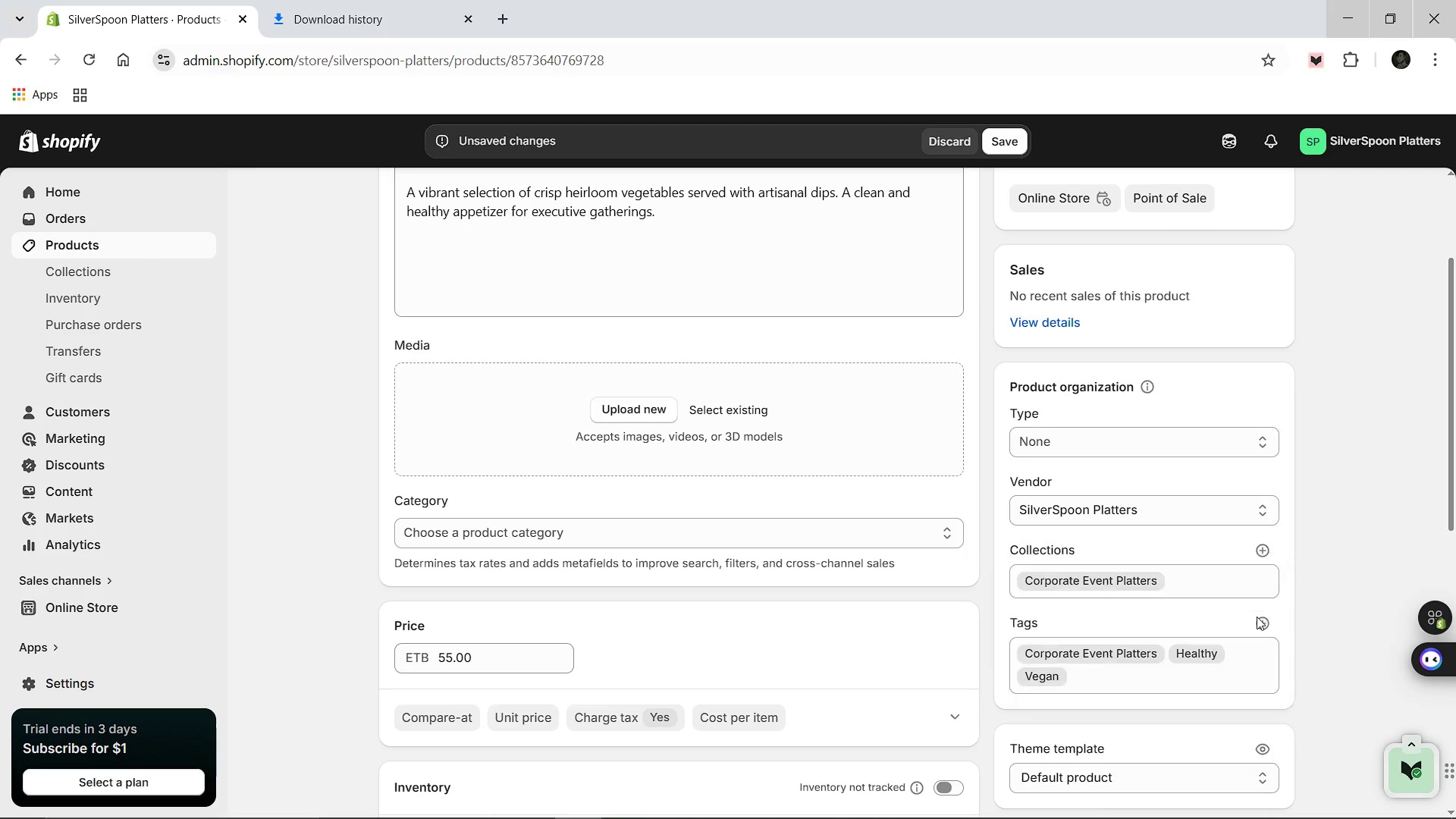 
key(Enter)
 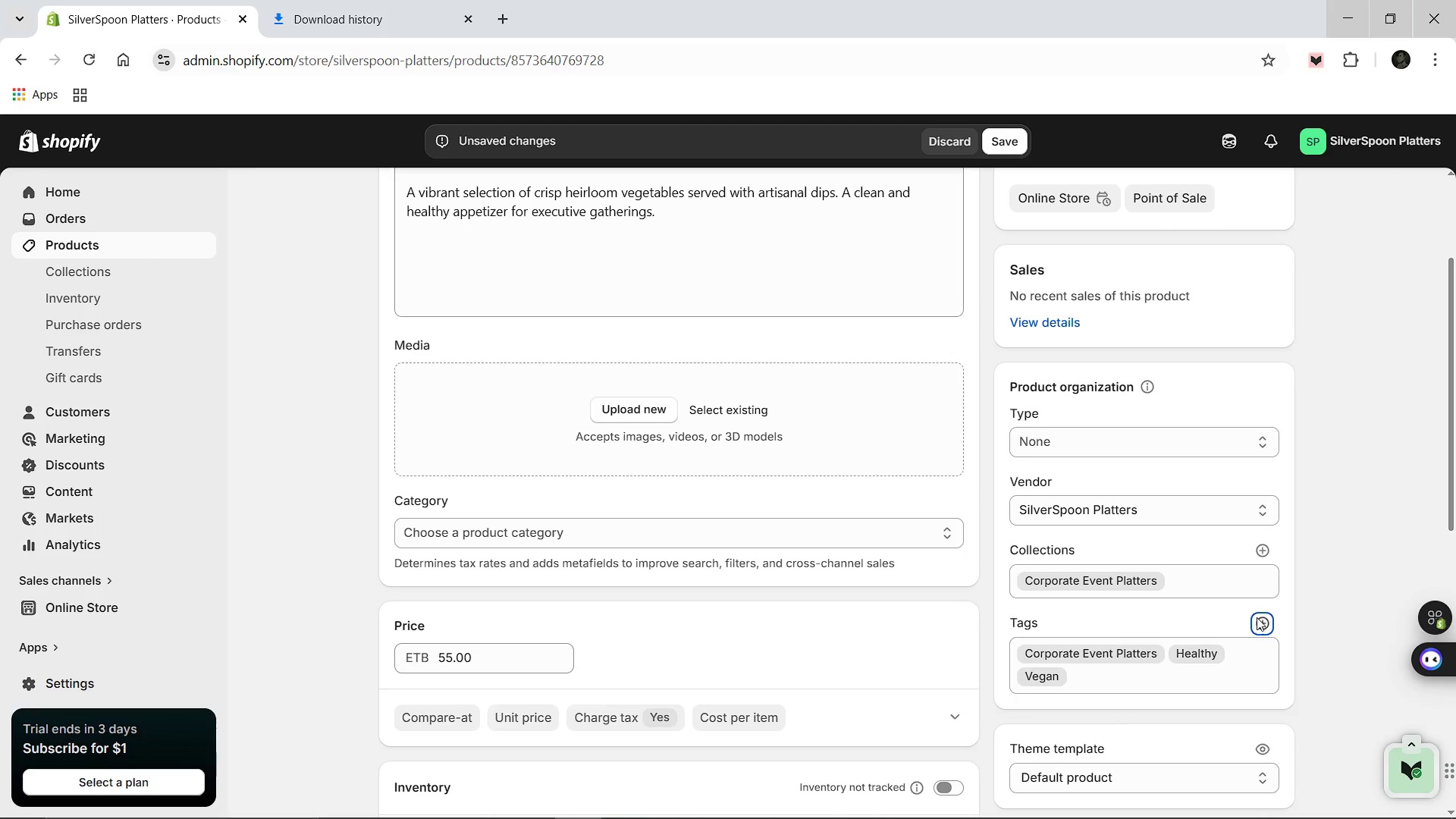 
left_click([1257, 617])
 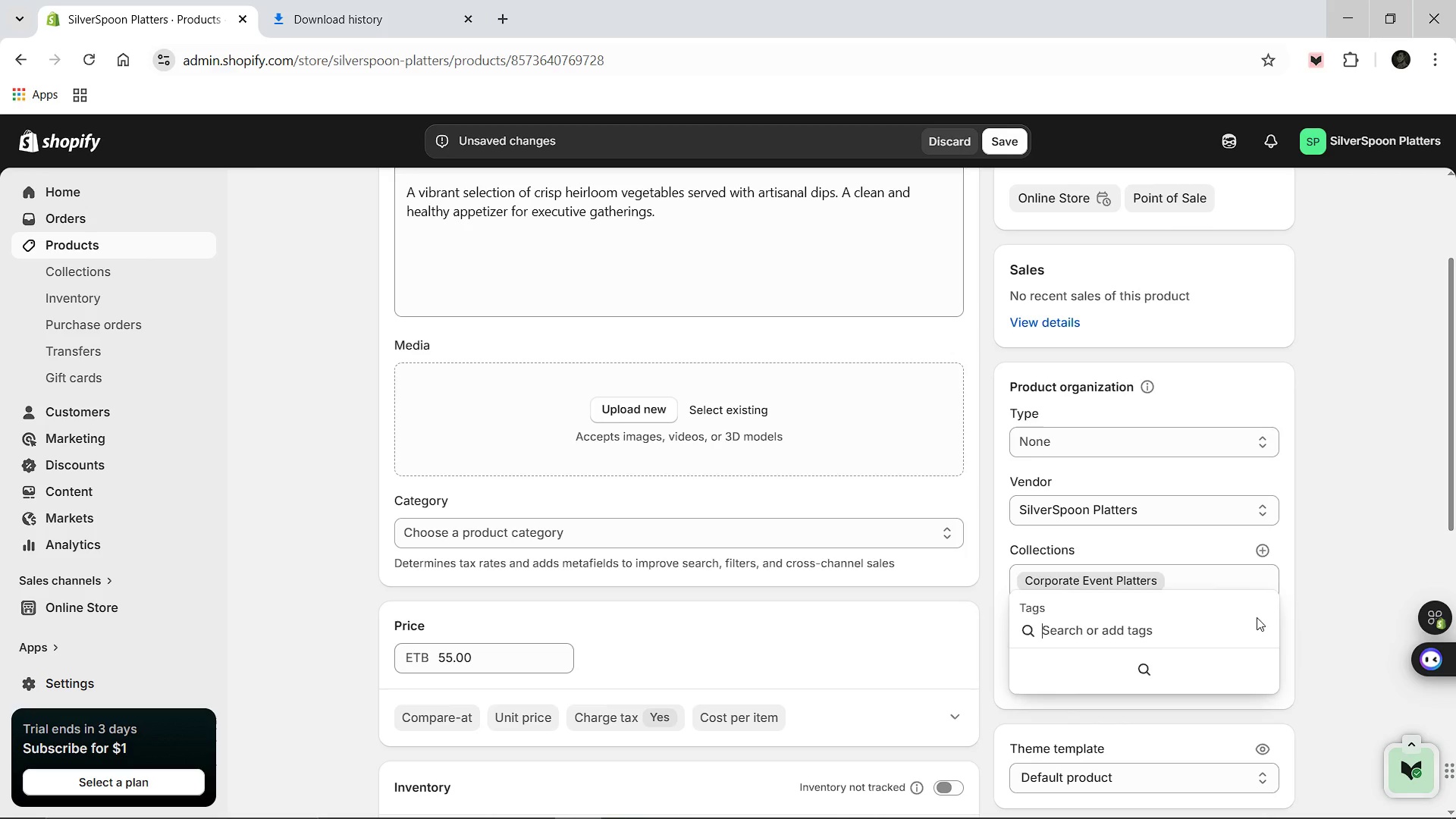 
type(Appetizer)
 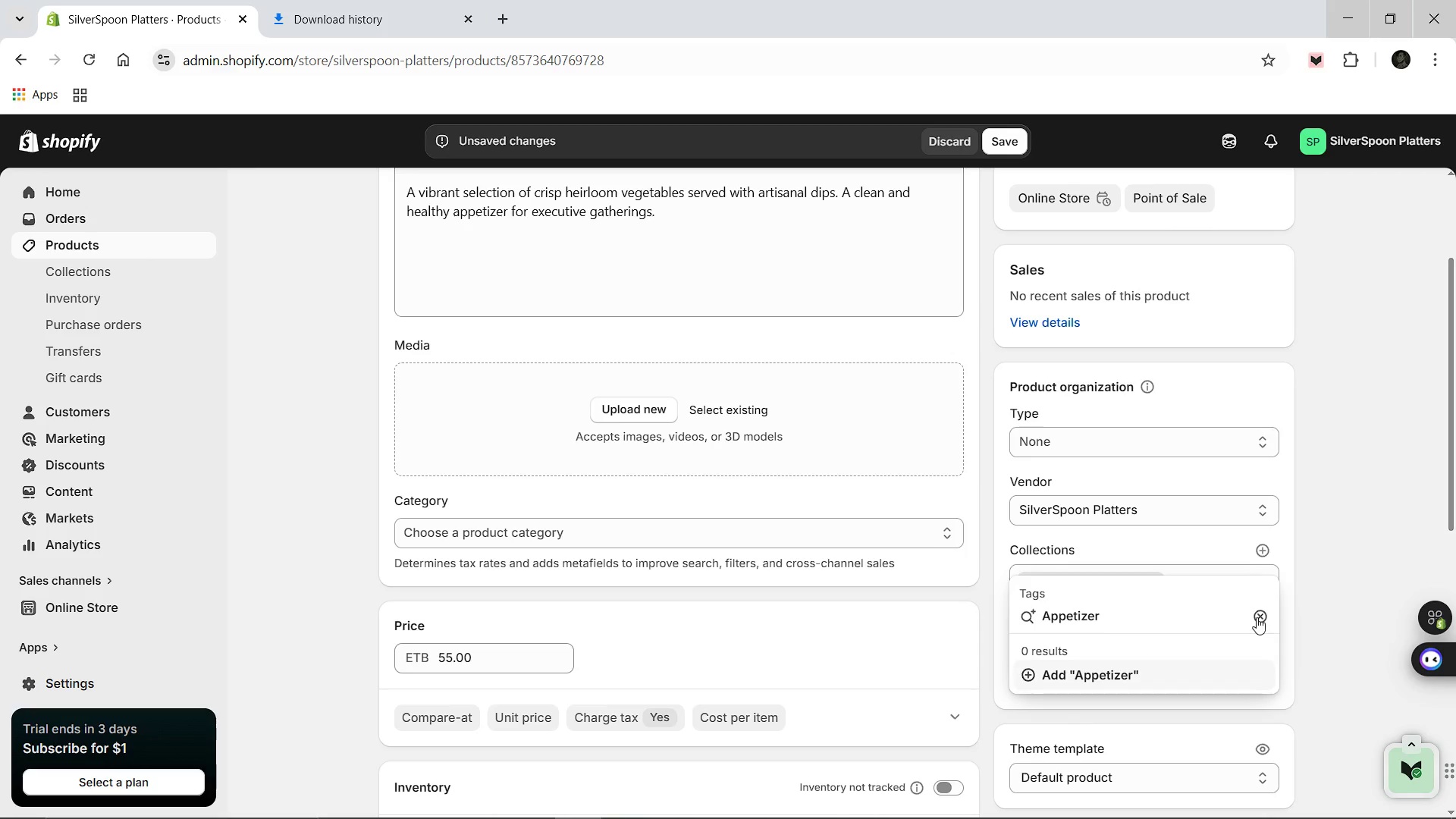 
key(Enter)
 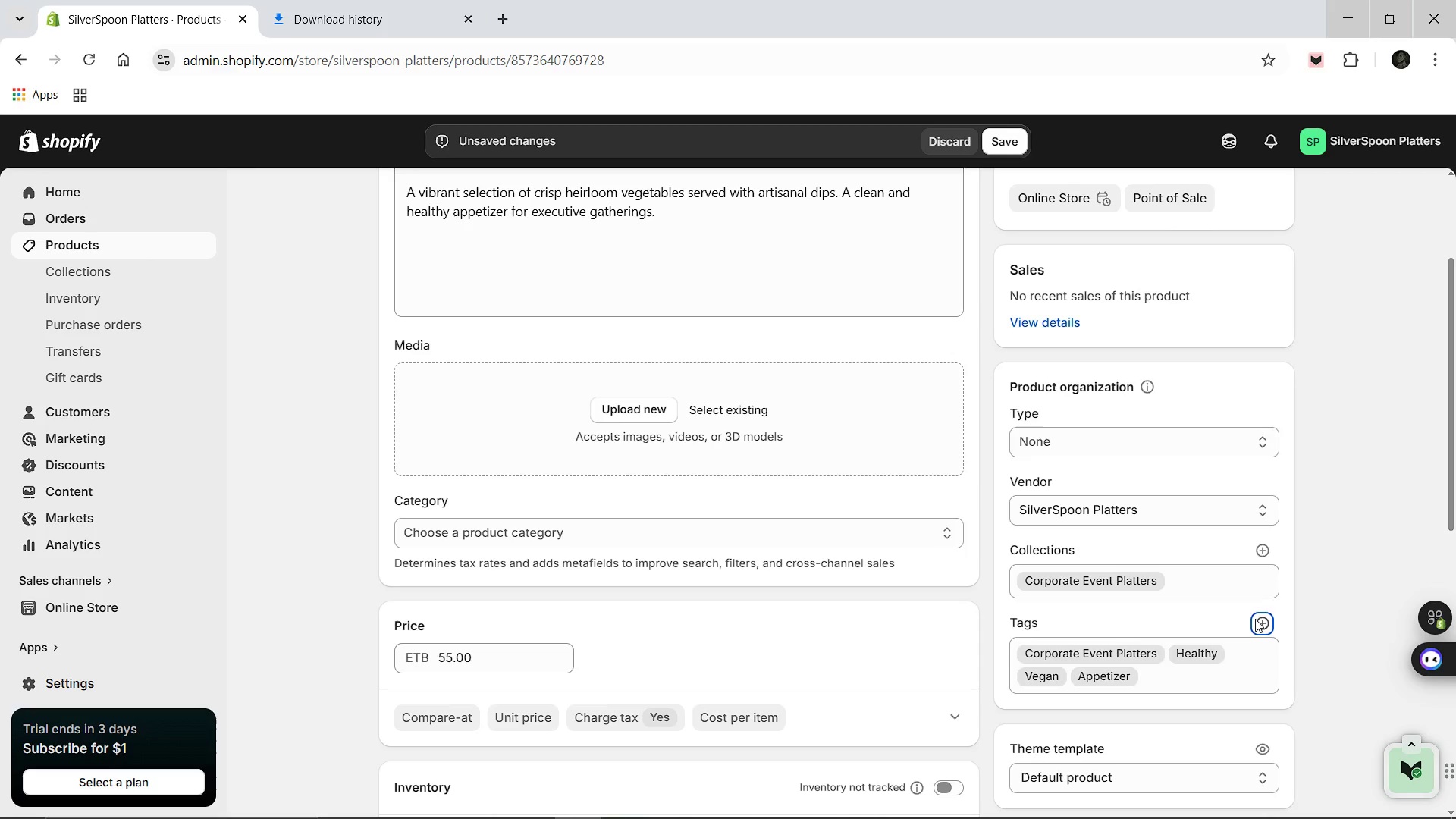 
left_click([1255, 619])
 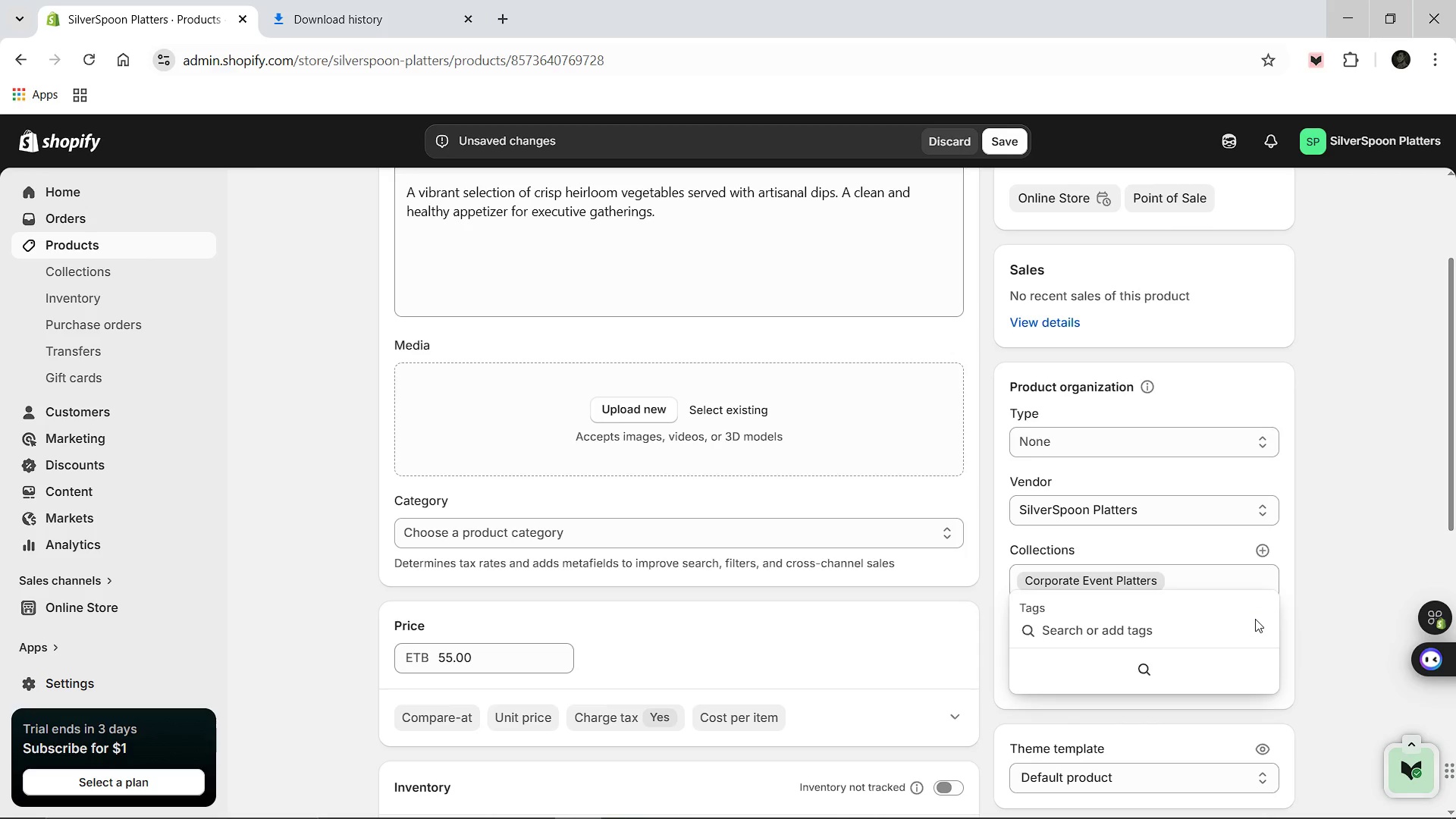 
type(Premium)
 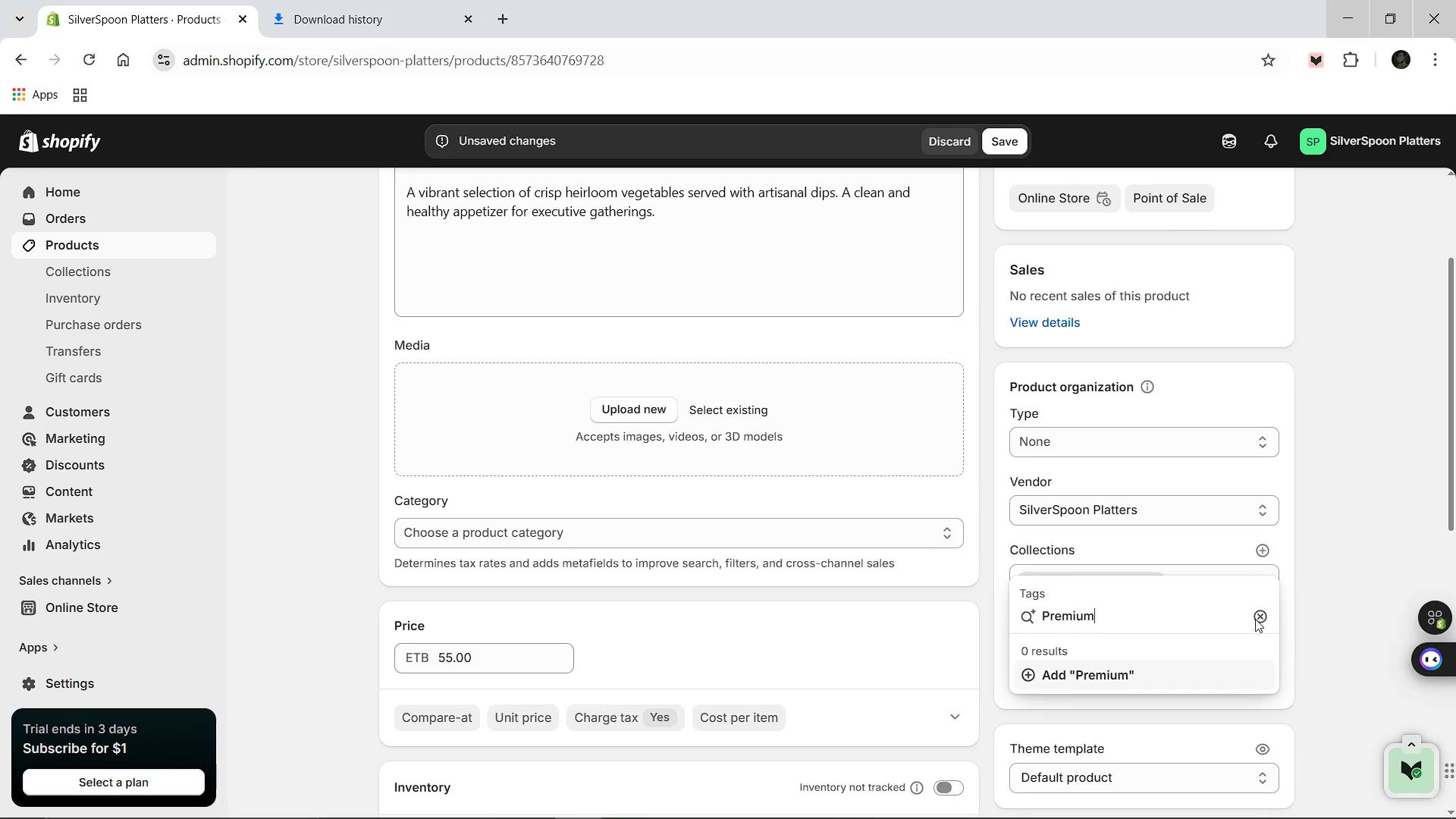 
key(Enter)
 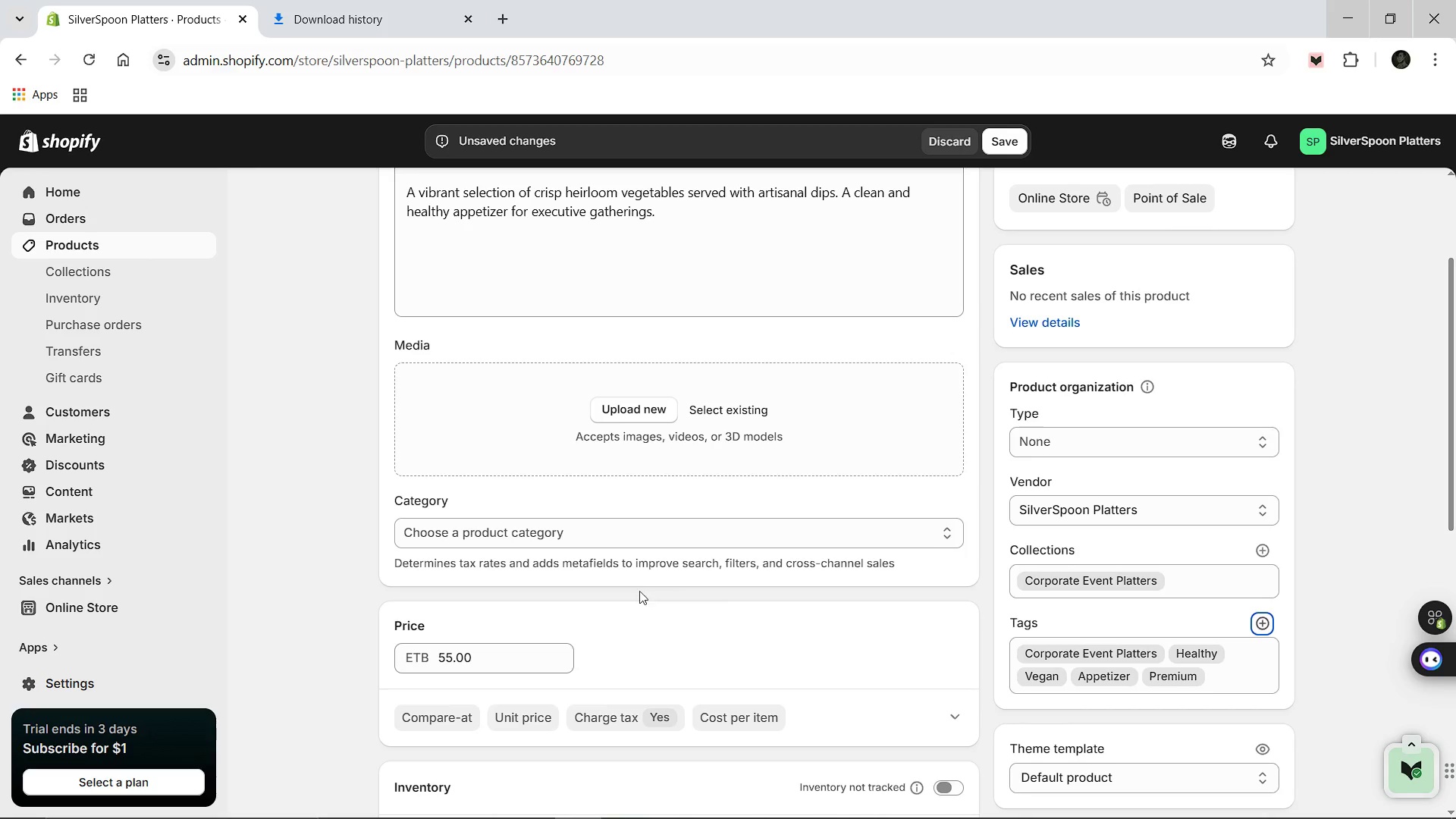 
scroll: coordinate [830, 649], scroll_direction: down, amount: 8.0
 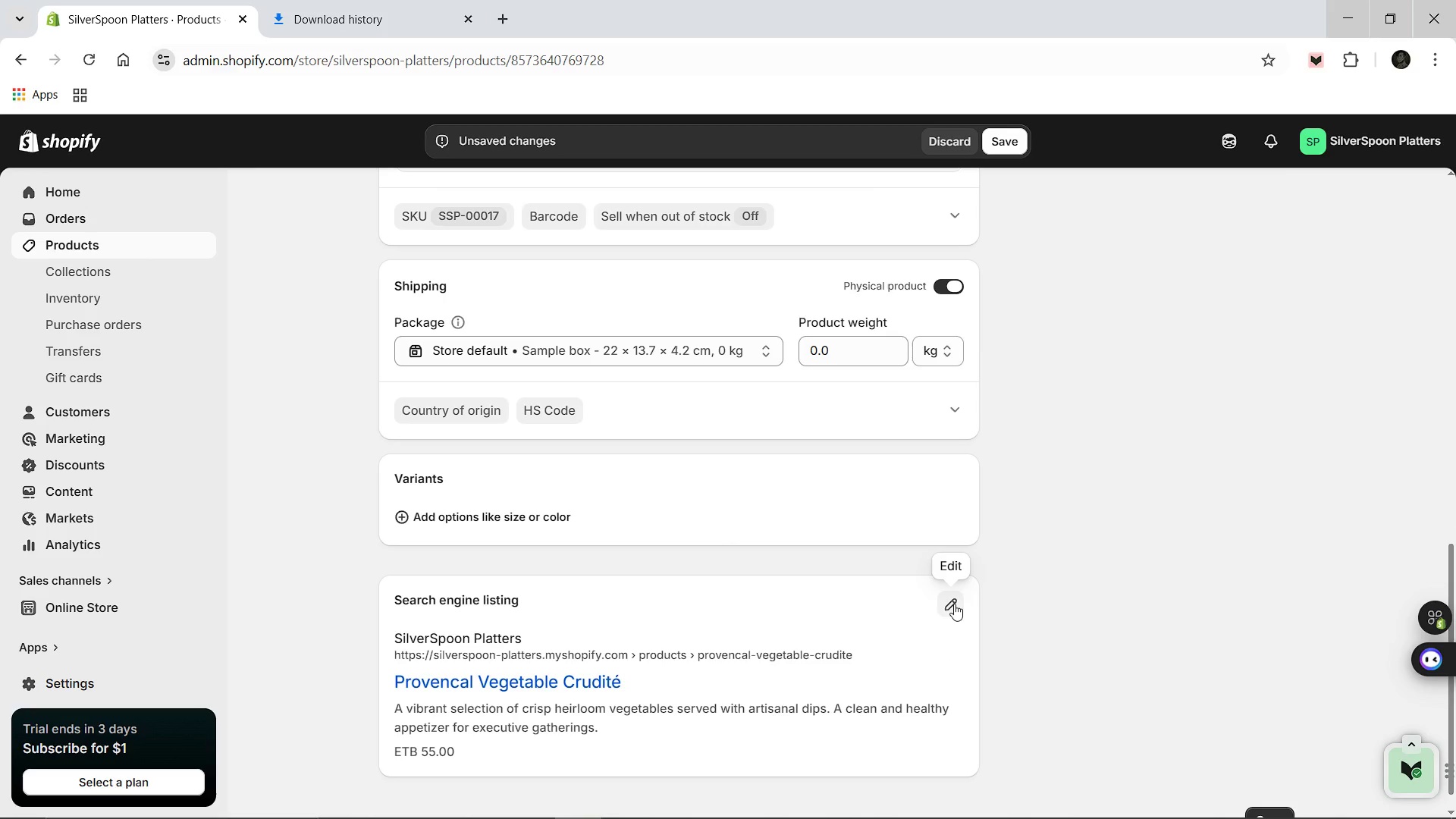 
left_click([954, 604])
 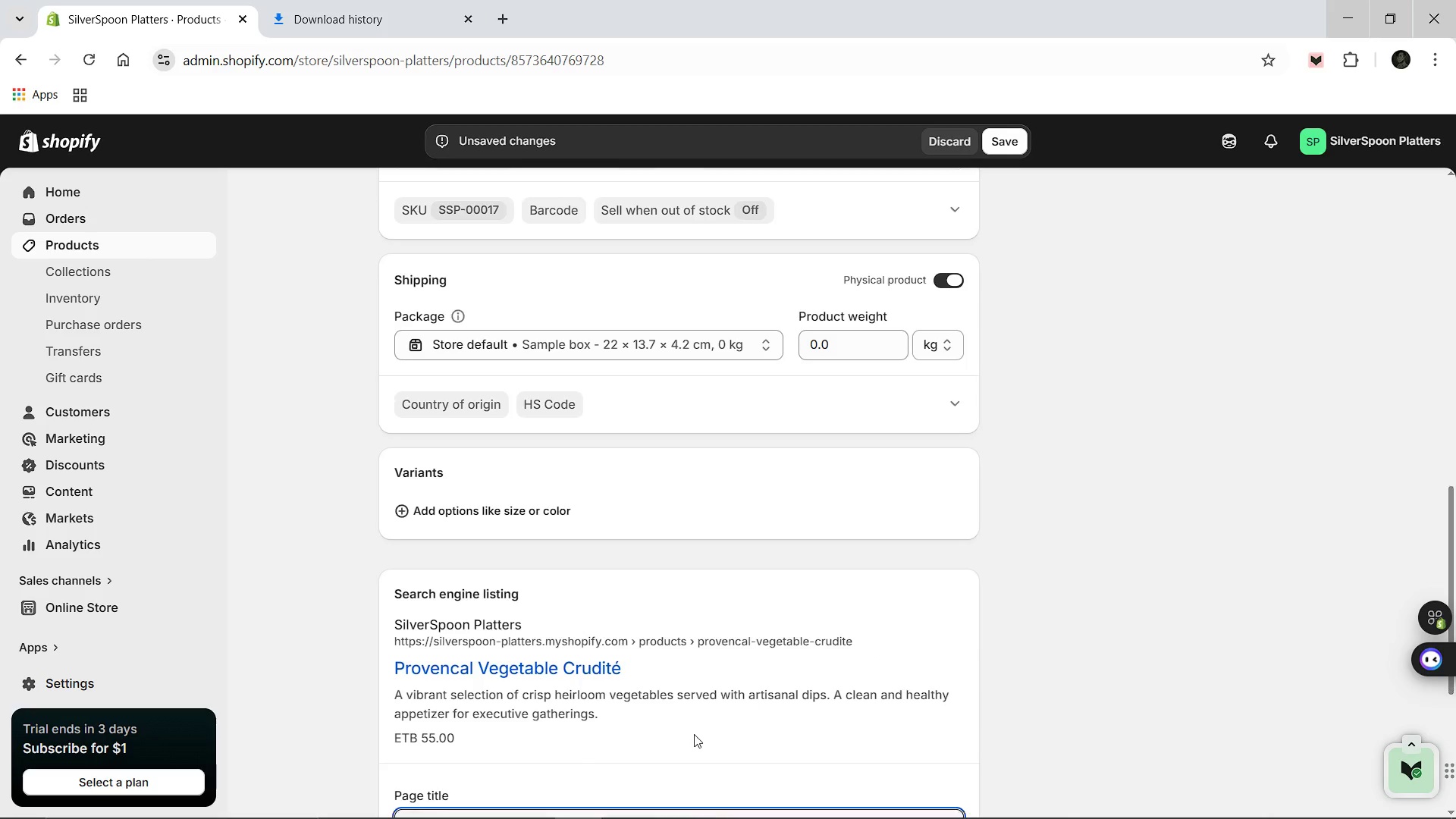 
scroll: coordinate [694, 734], scroll_direction: down, amount: 2.0
 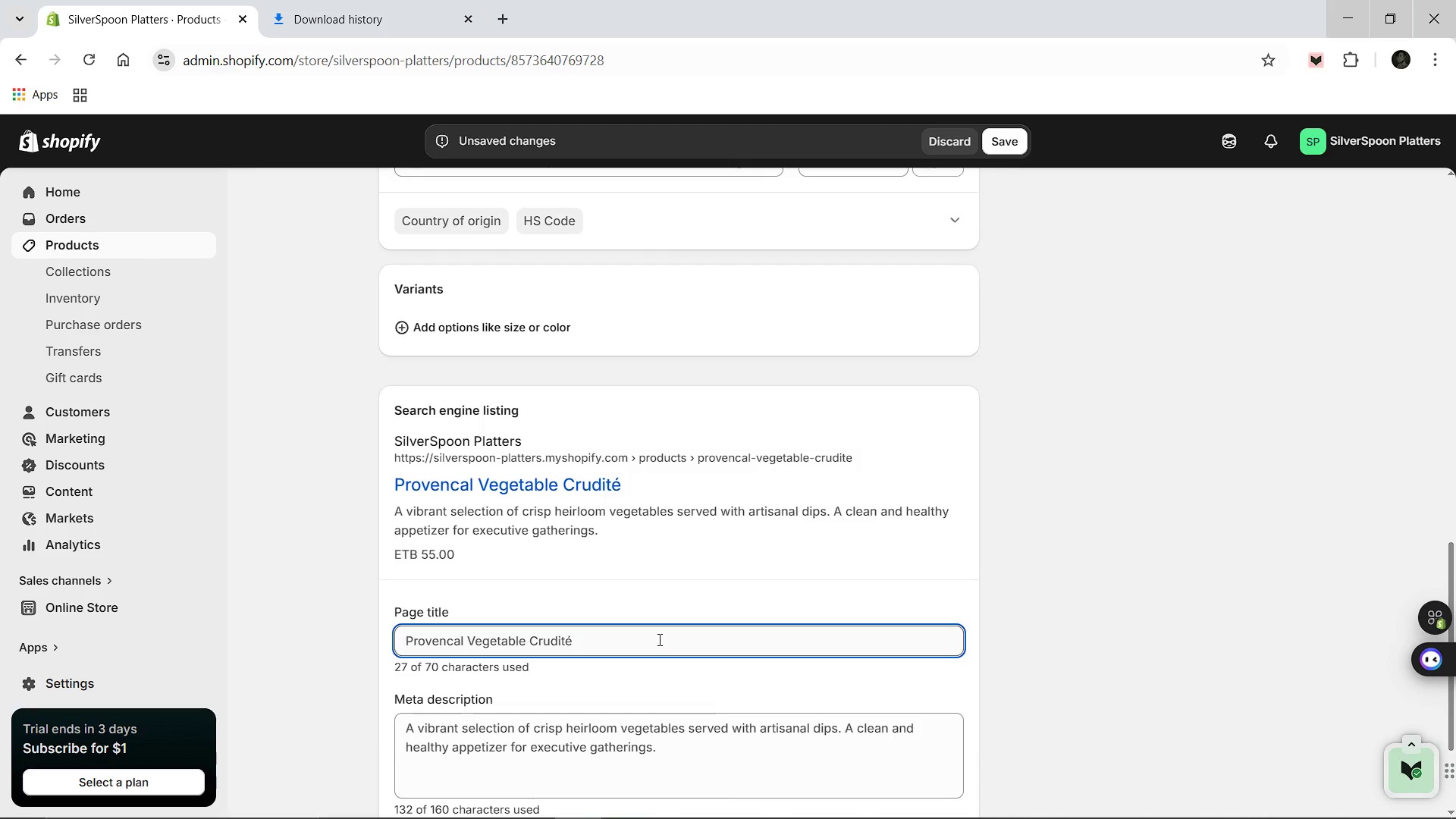 
left_click([658, 639])
 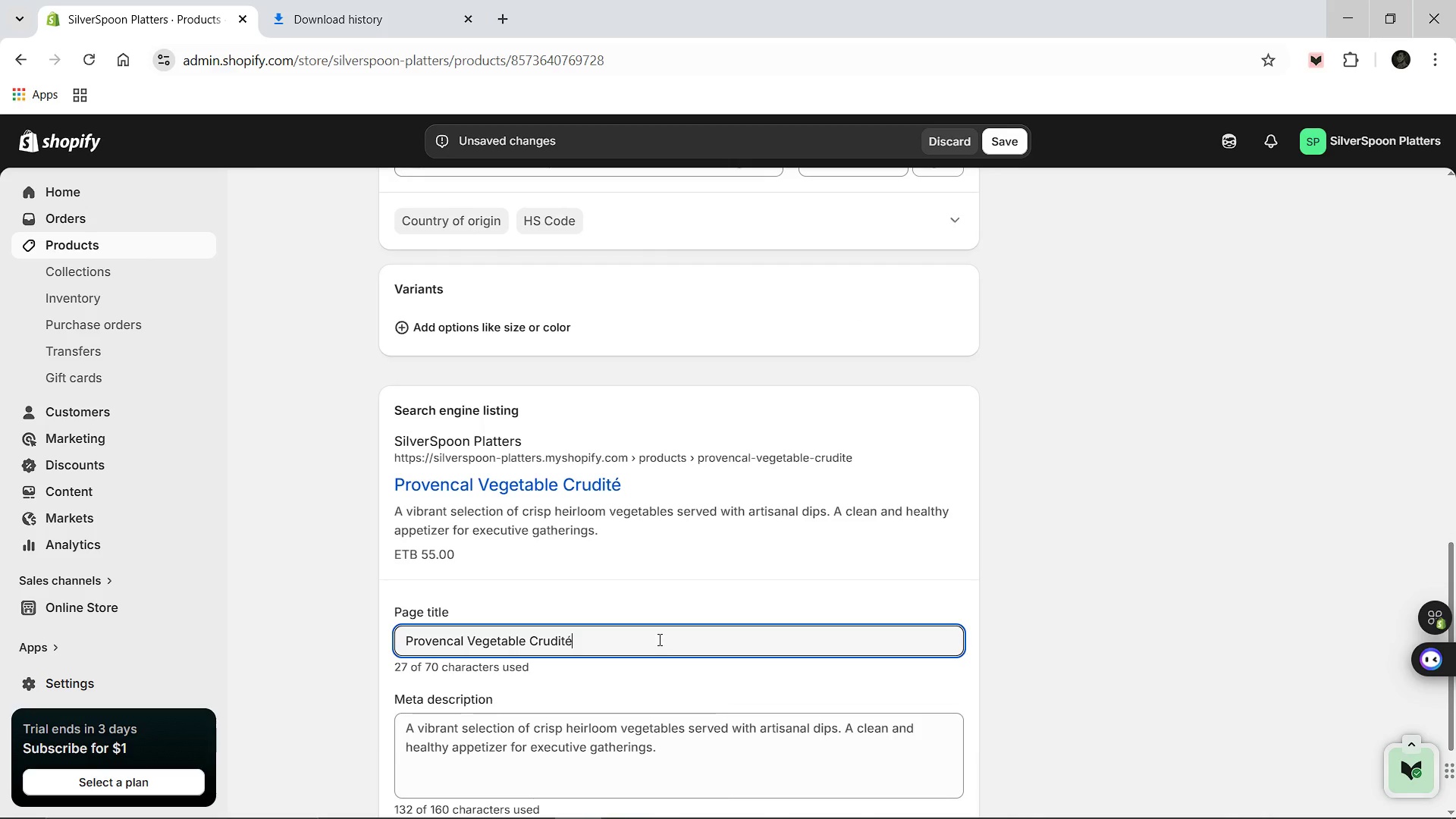 
type( [Break] SilverSpoon Platters)
 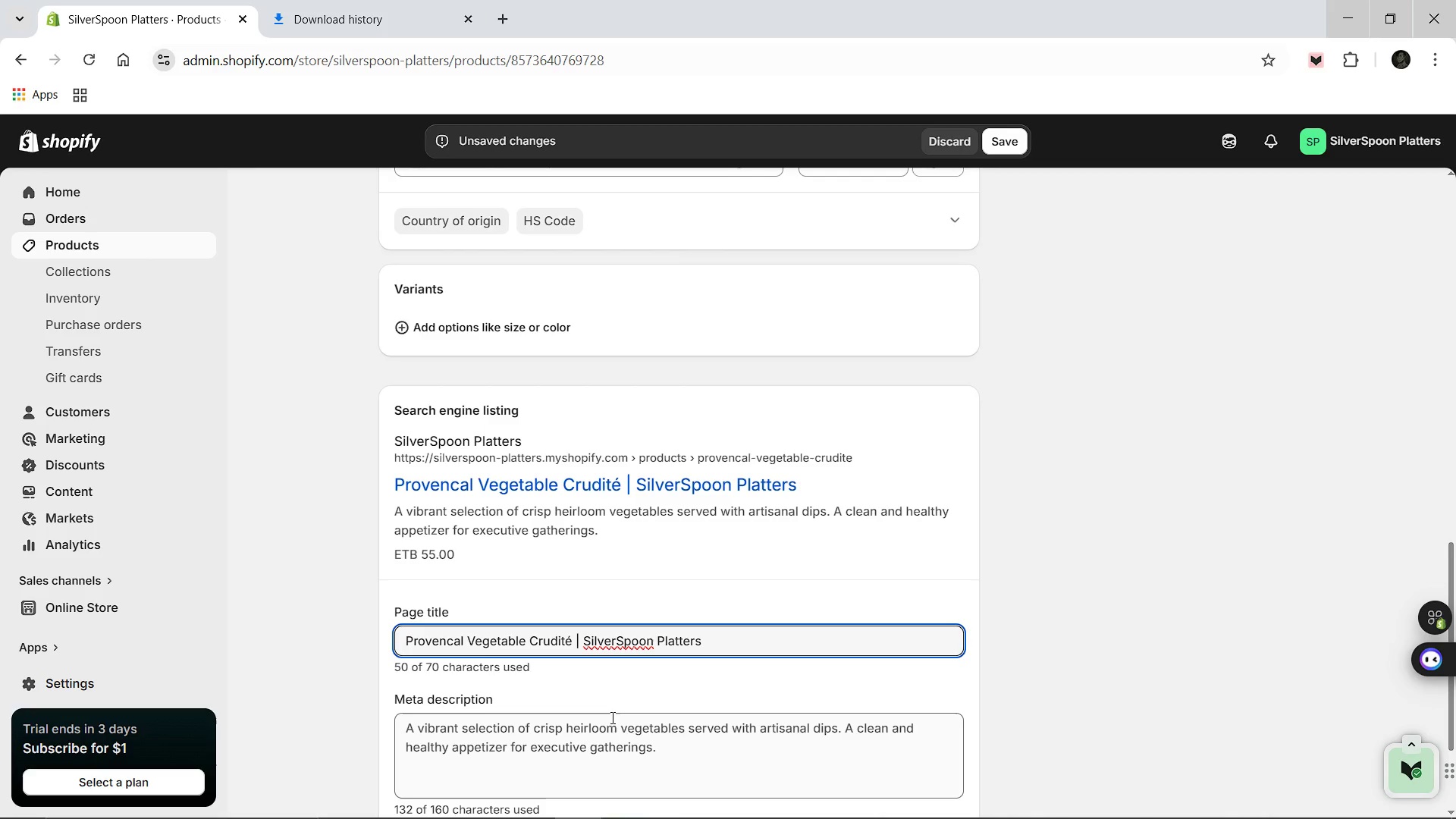 
left_click([604, 726])
 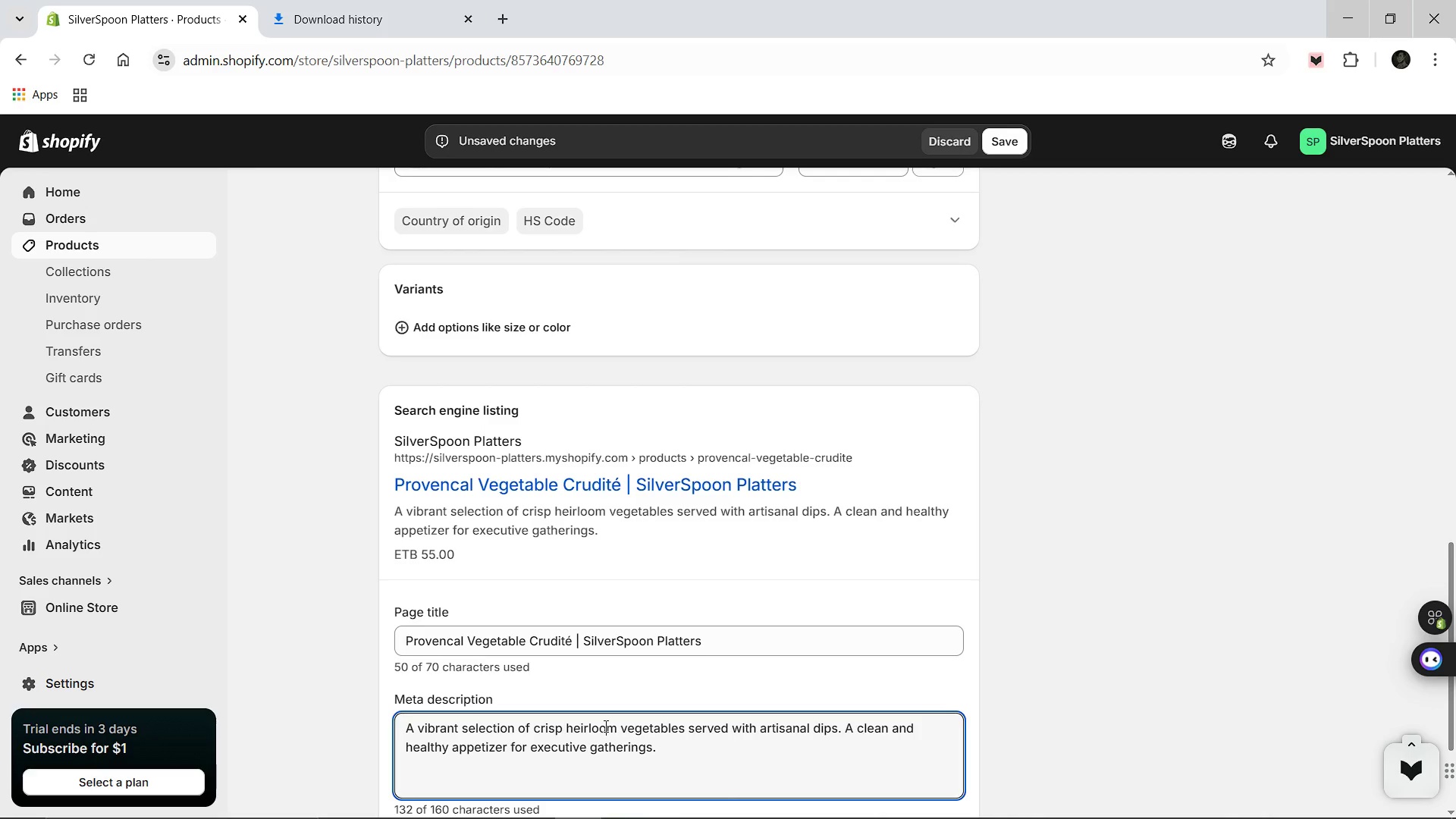 
key(Control+S)
 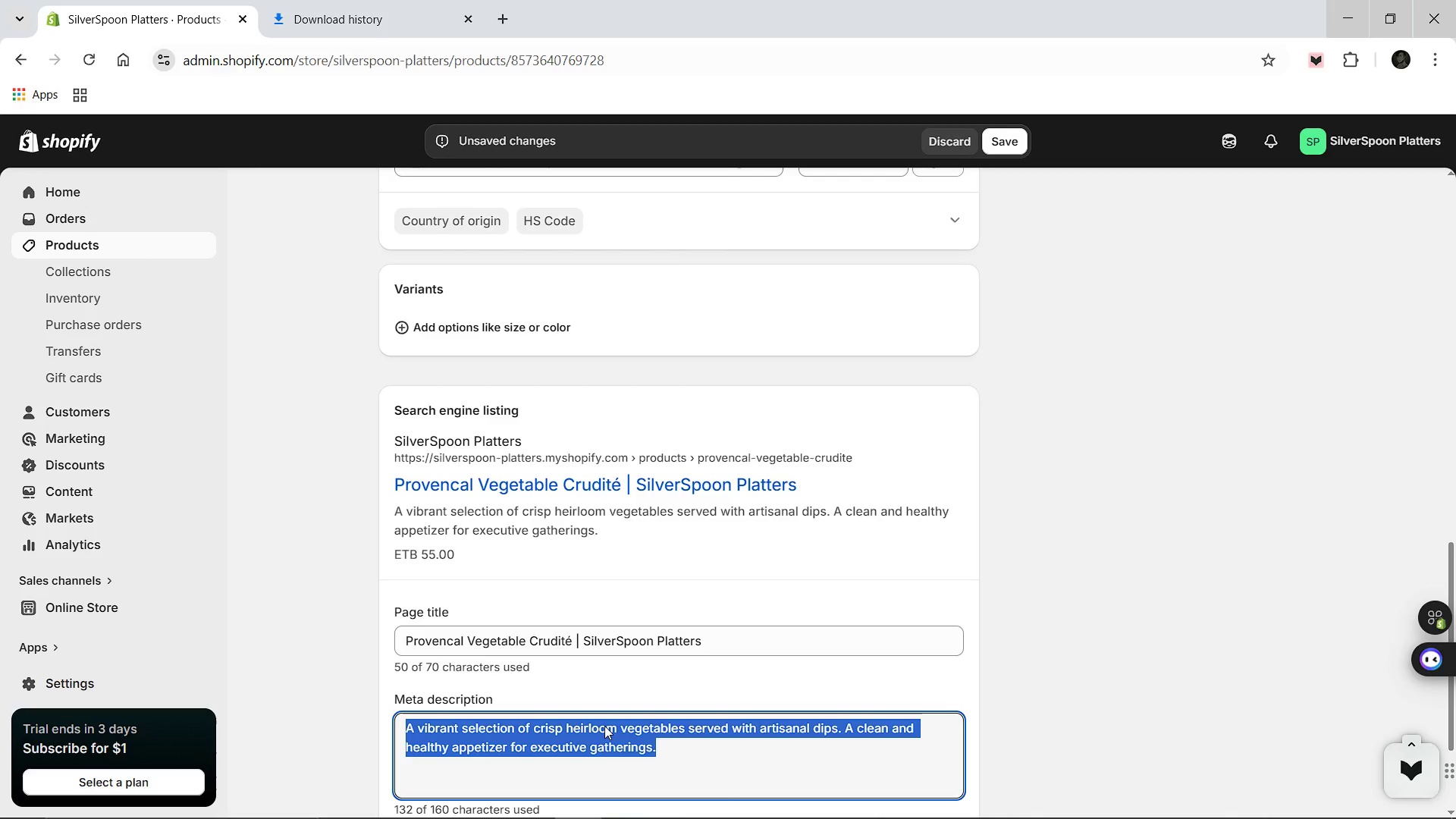 
key(Control+A)
 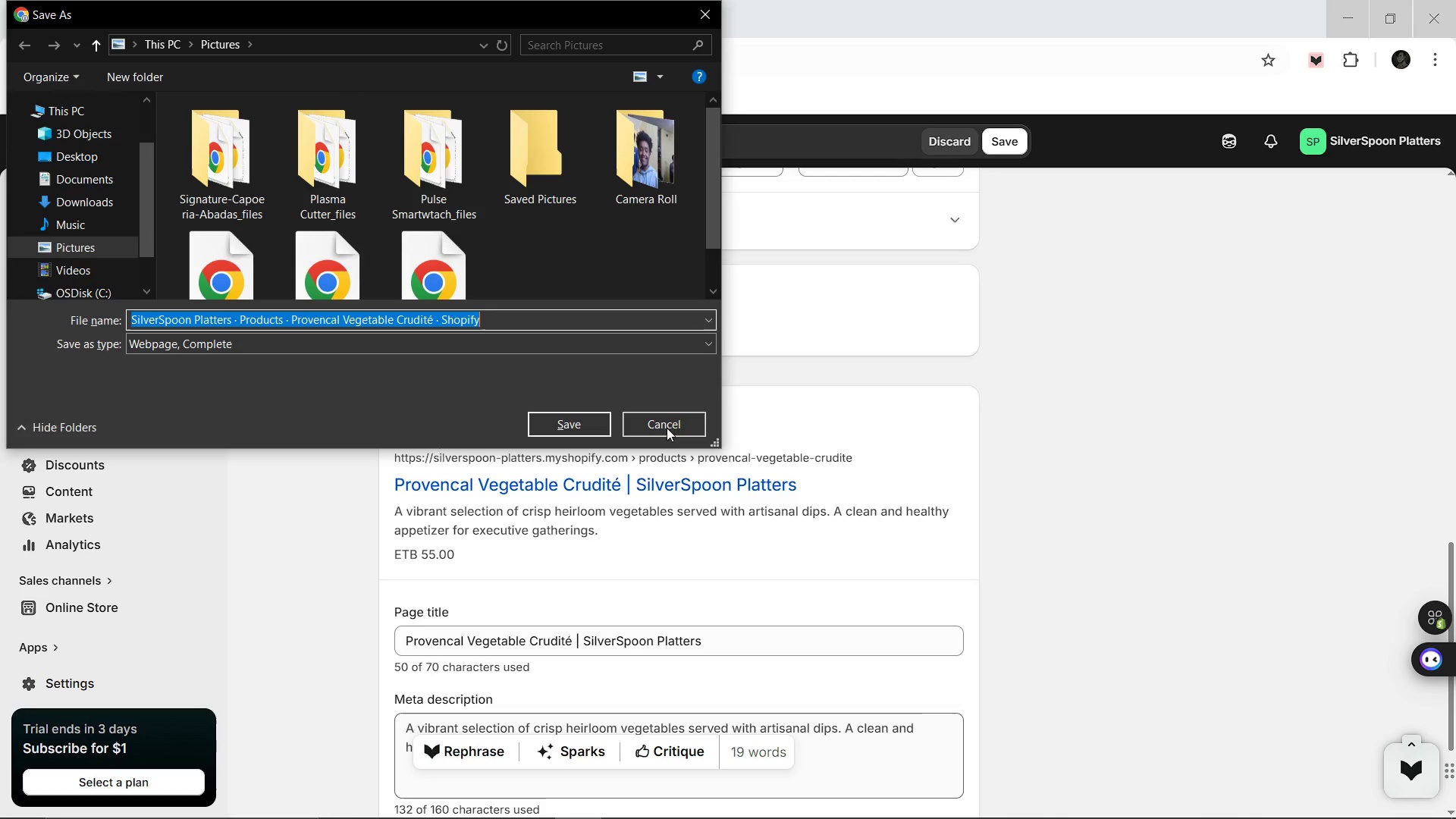 
left_click([667, 425])
 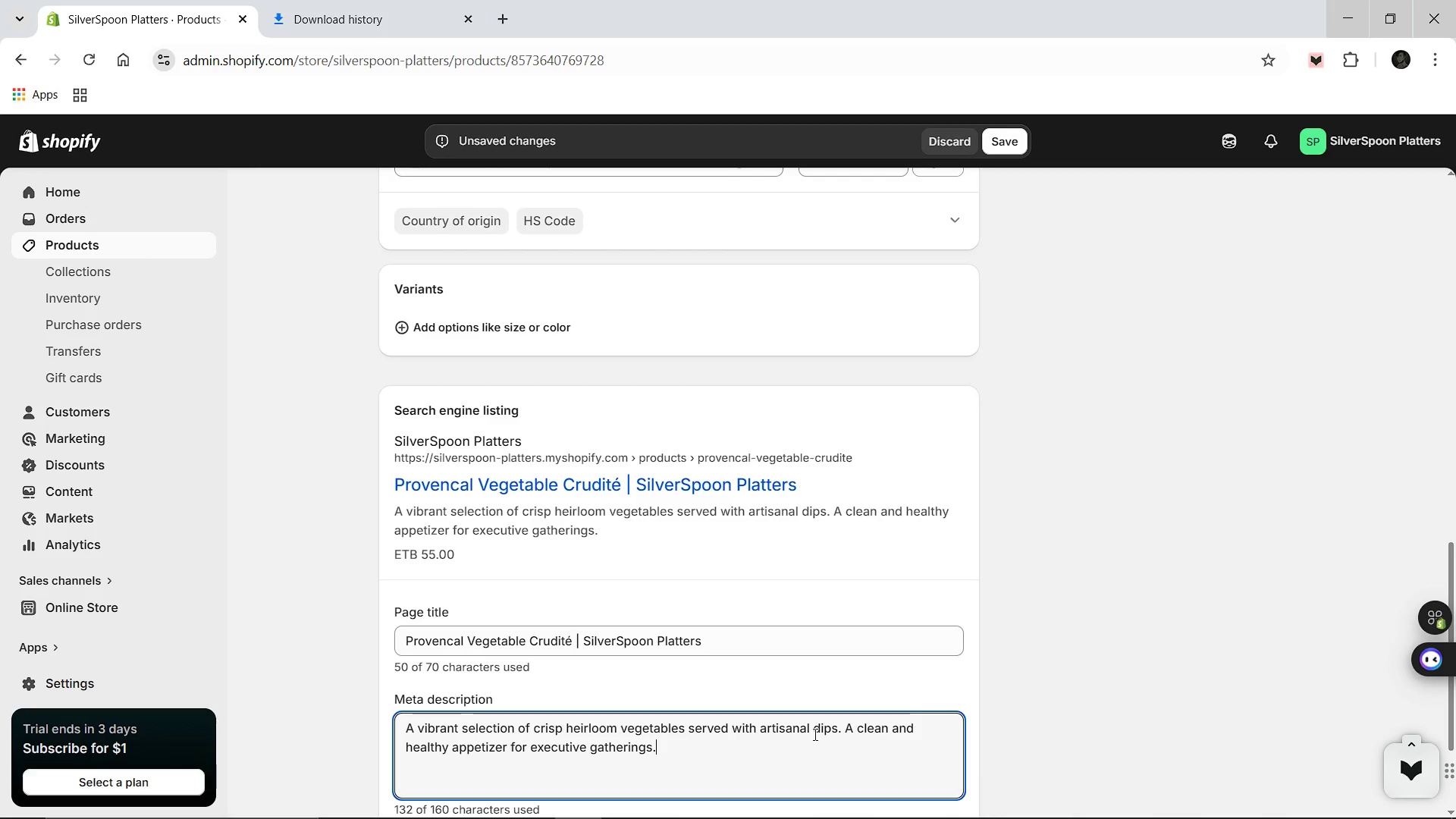 
hold_key(key=ControlLeft, duration=0.38)
left_click([814, 734])
 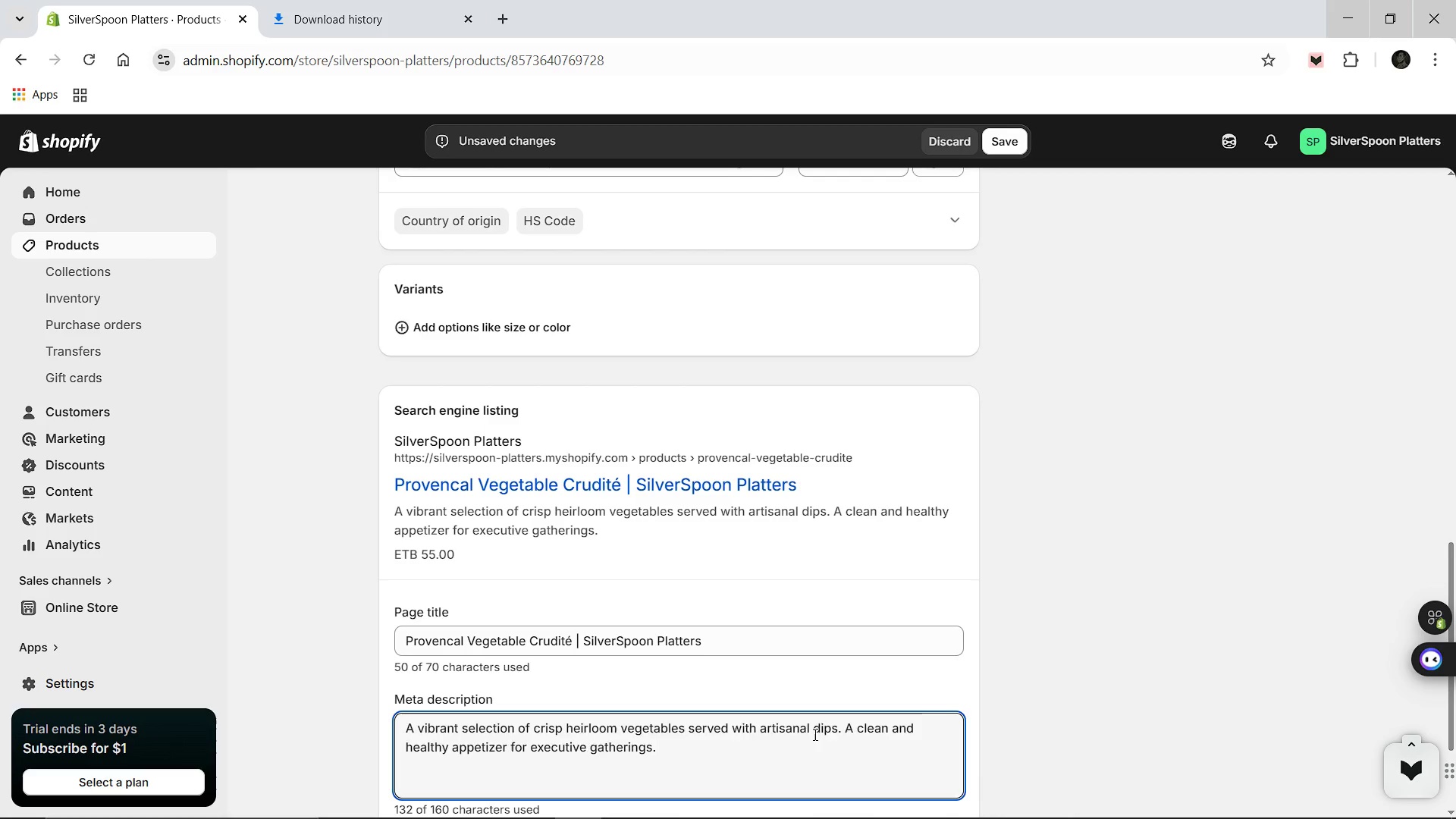 
key(Control+A)
 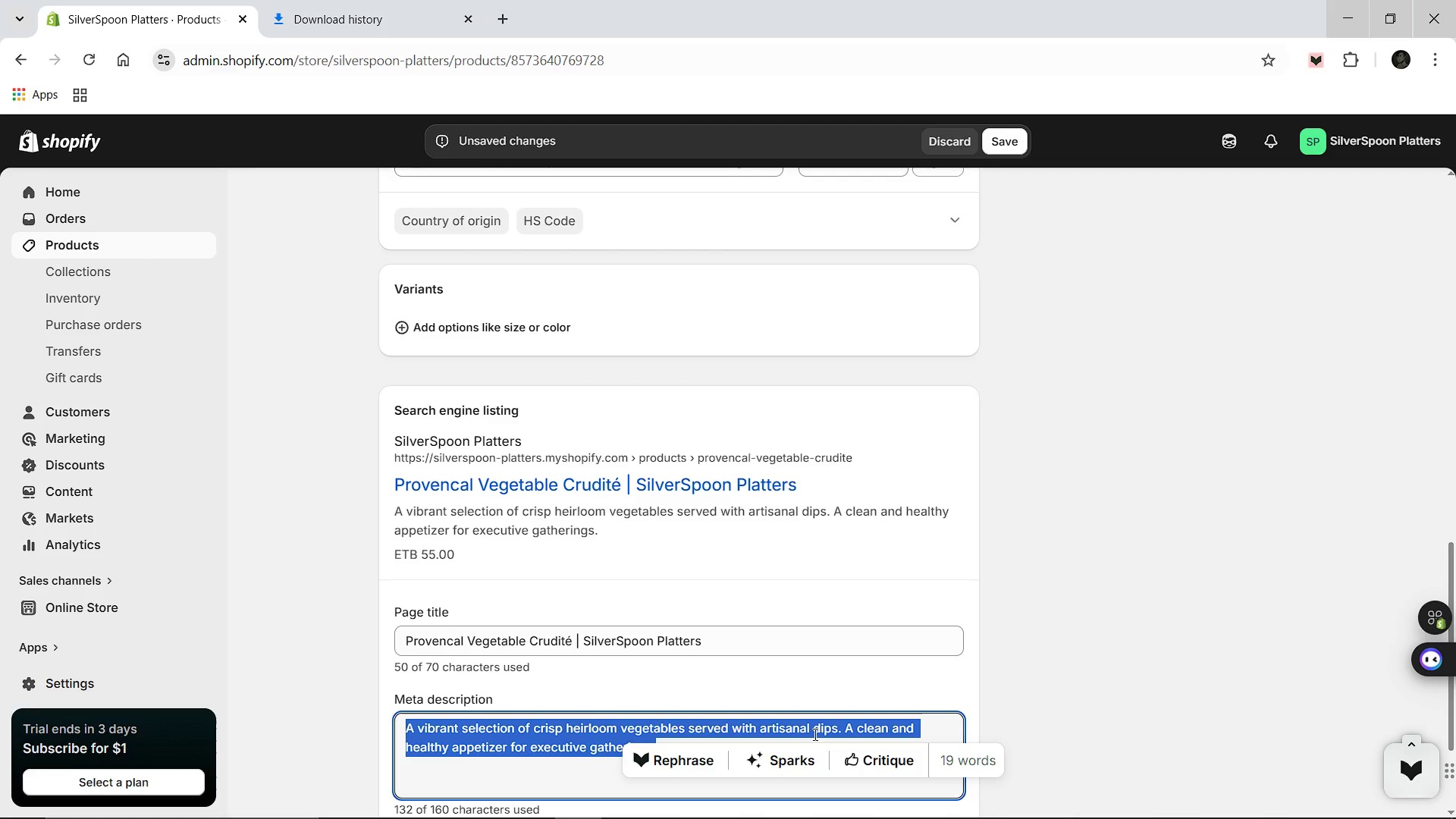 
wait(6.58)
 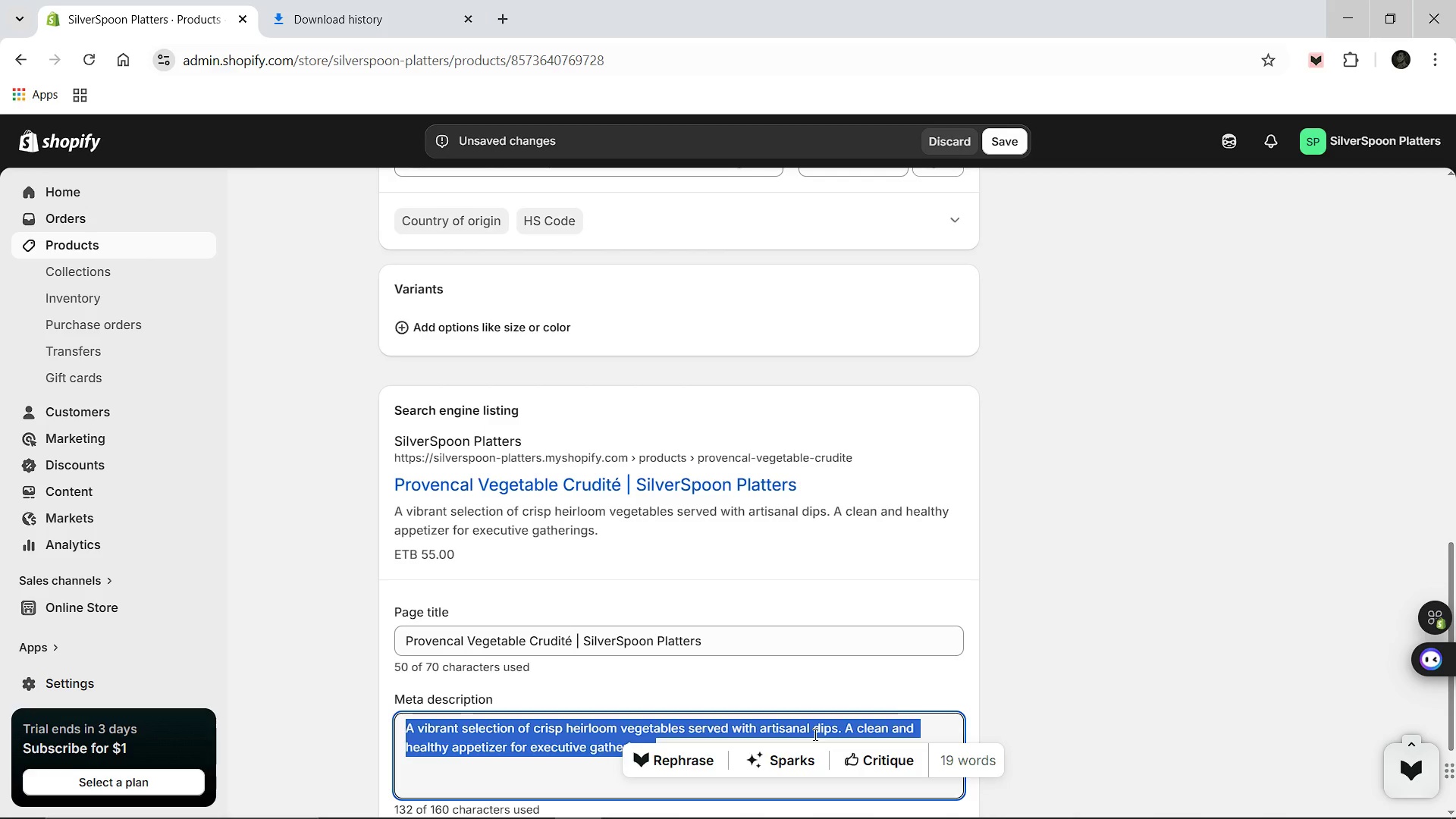 
type(Order our prove)
key(Backspace)
key(Backspace)
key(Backspace)
key(Backspace)
type(P)
key(Backspace)
key(Backspace)
type(Provencal Vegetab)
key(Backspace)
key(Backspace)
type(able Crudite. Fresh heirloom vegetables with gourmet dips. Premium catering by SilverSpoon Platters)
 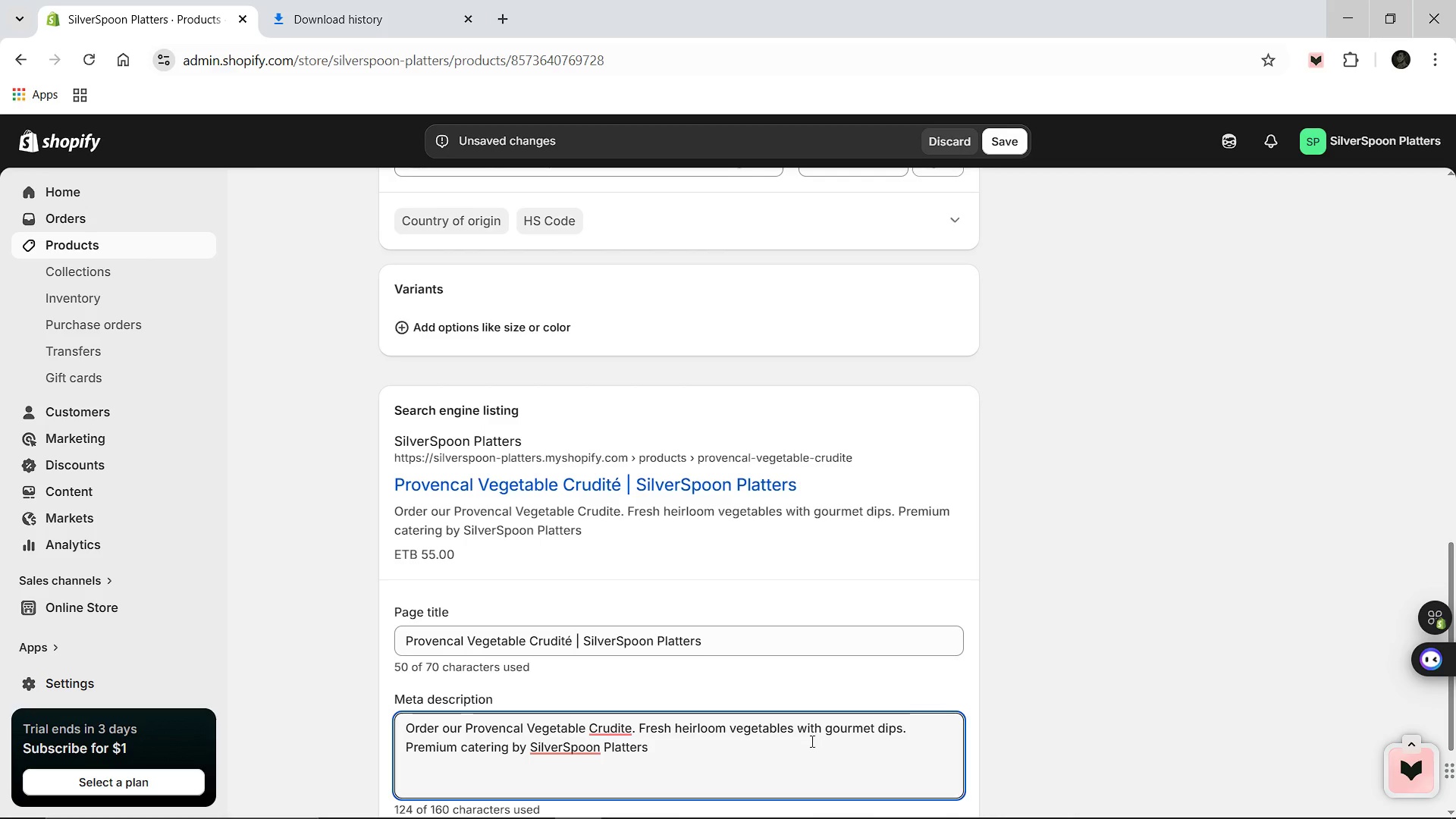 
mouse_move([607, 714])
 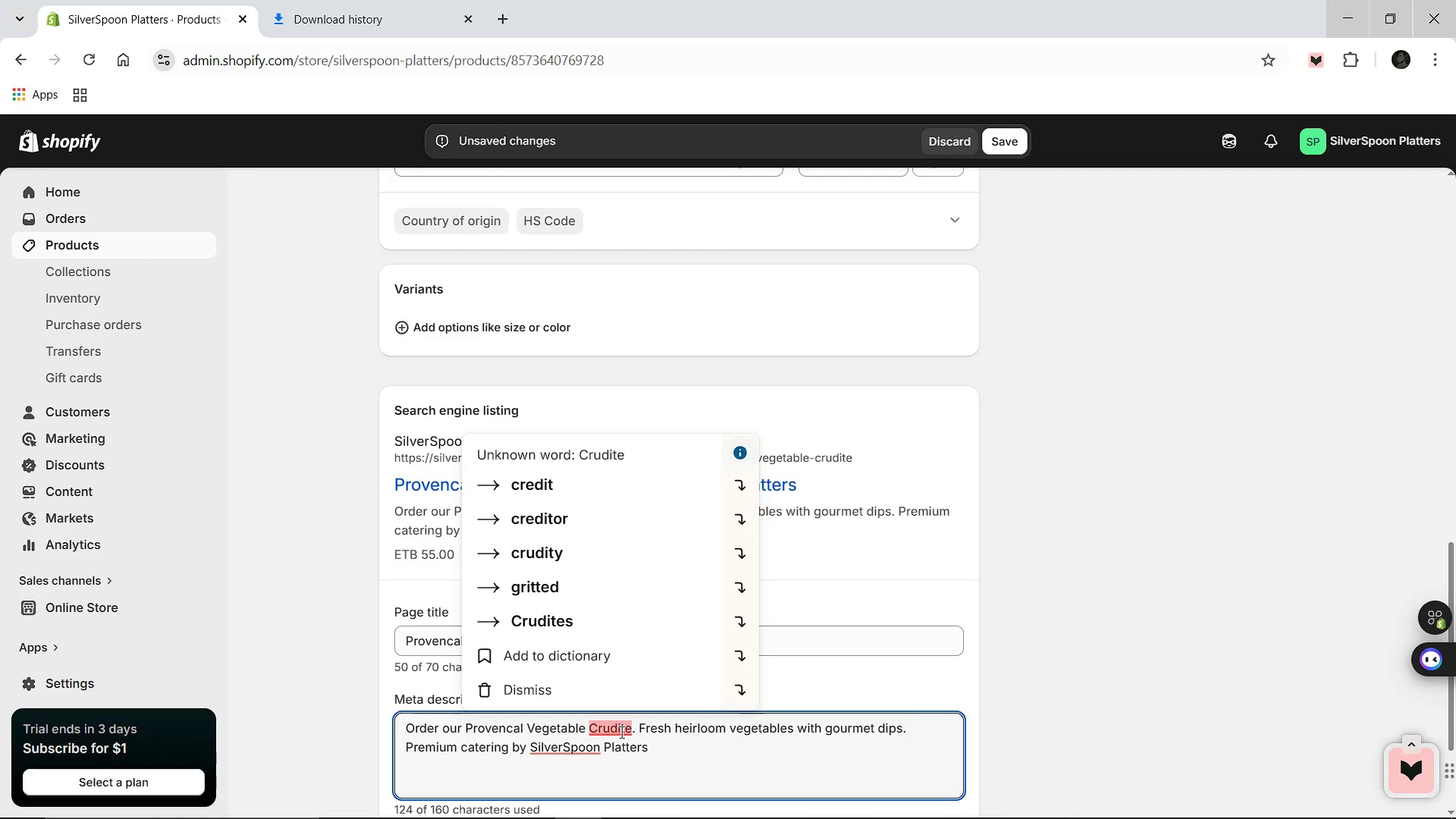 
wait(14.71)
 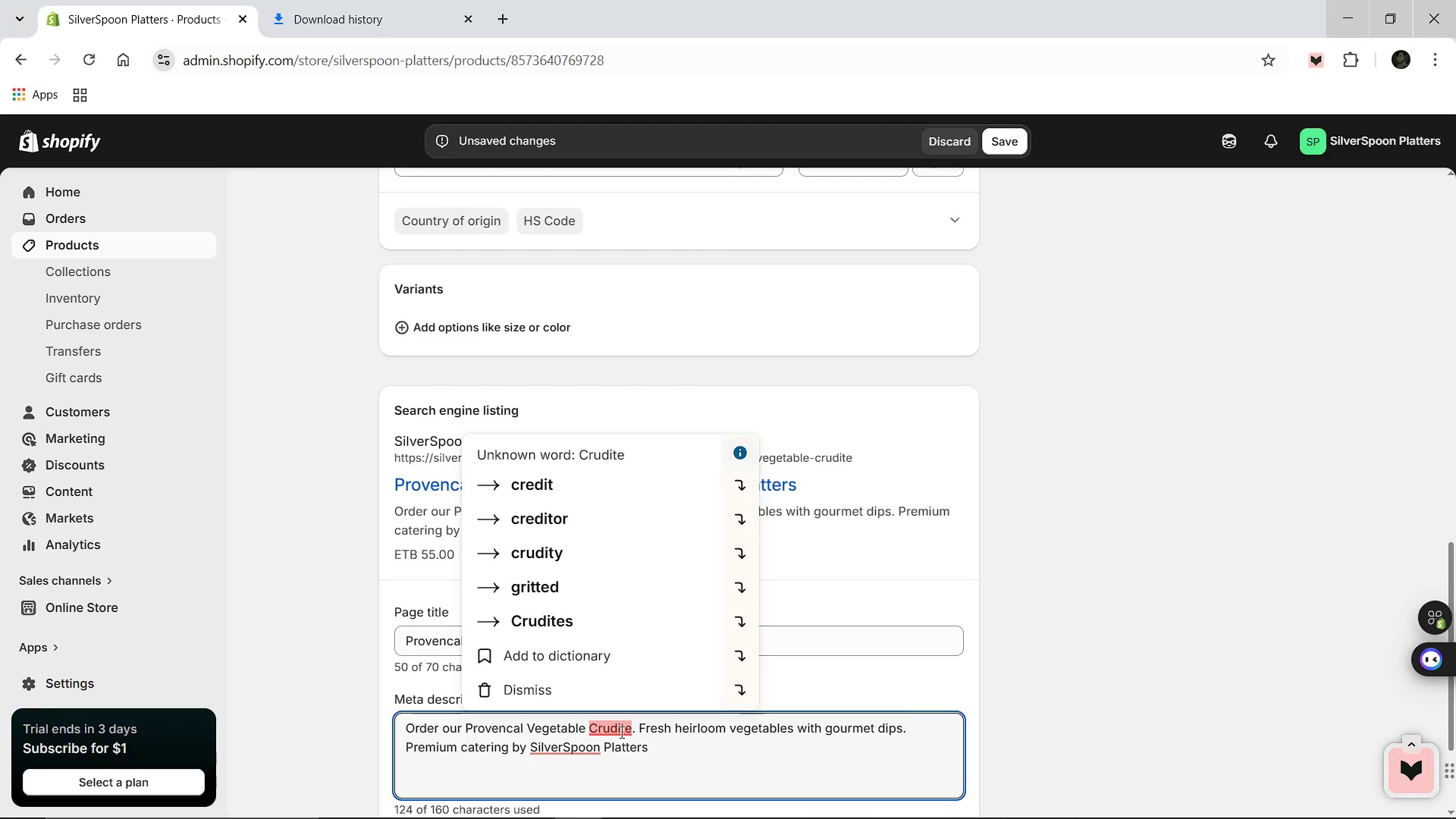 
key(Period)
 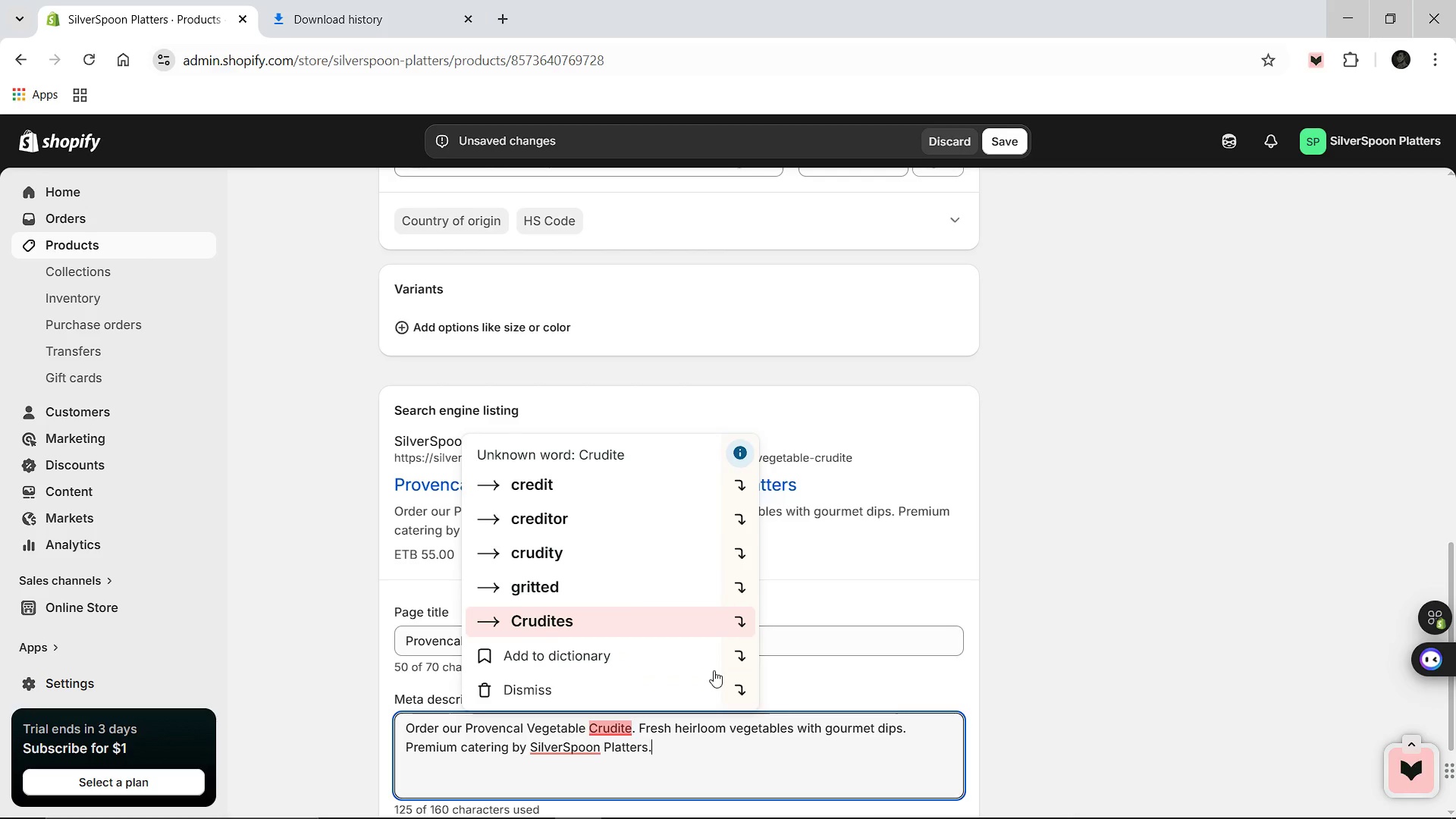 
left_click_drag(start_coordinate=[830, 647], to_coordinate=[824, 649])
 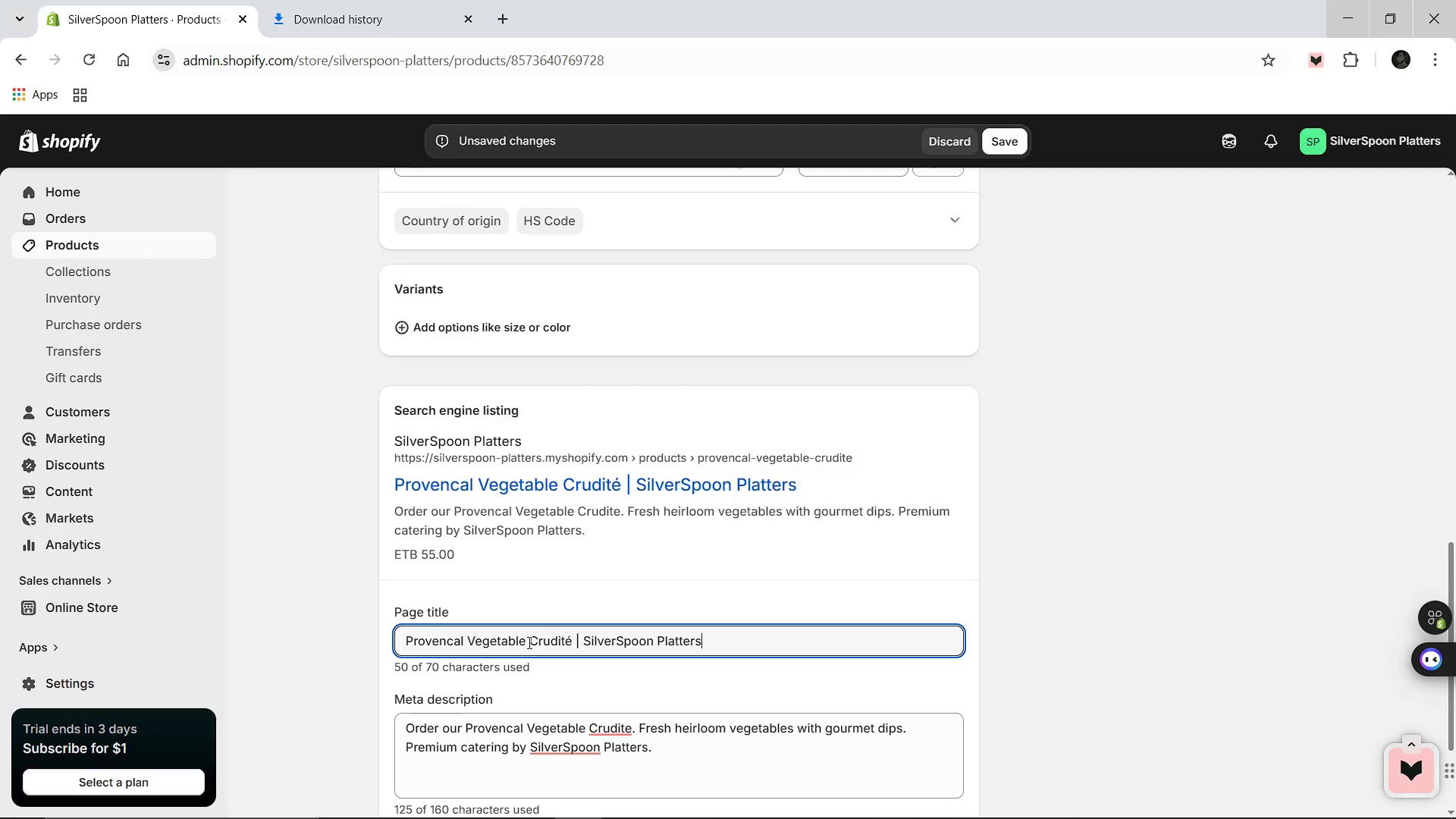 
left_click_drag(start_coordinate=[528, 642], to_coordinate=[571, 642])
 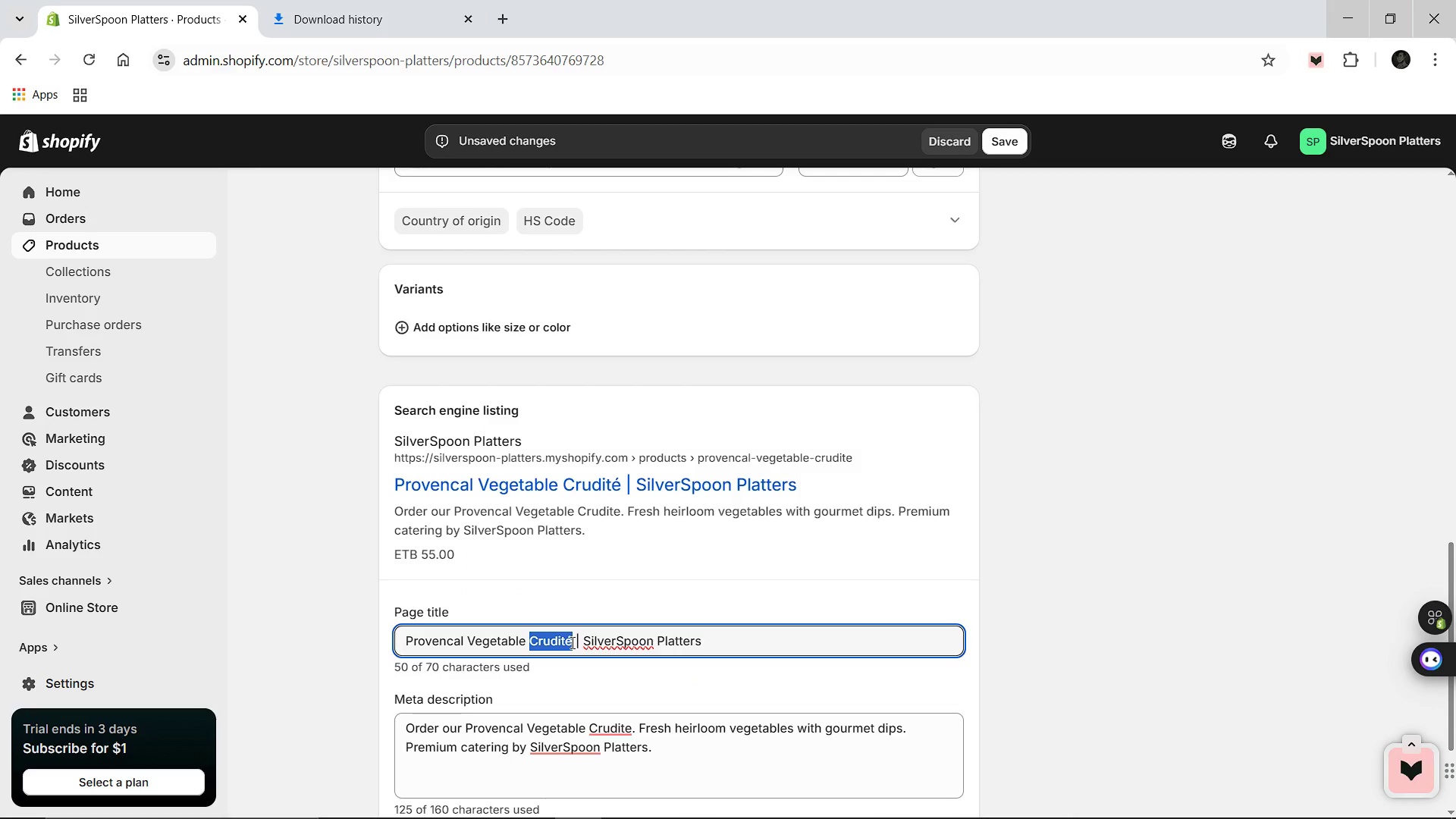 
key(Control+C)
 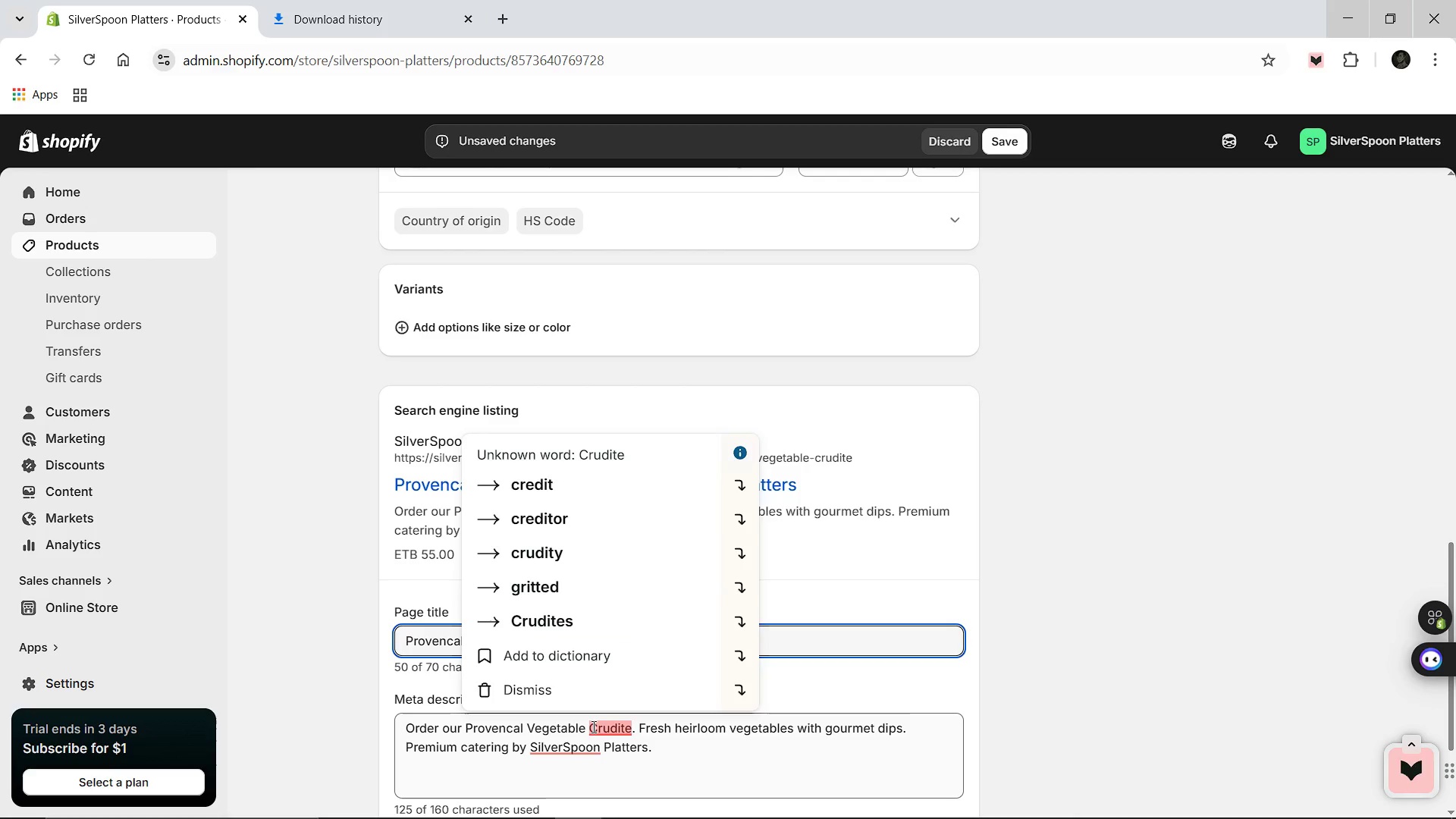 
left_click_drag(start_coordinate=[592, 726], to_coordinate=[631, 726])
 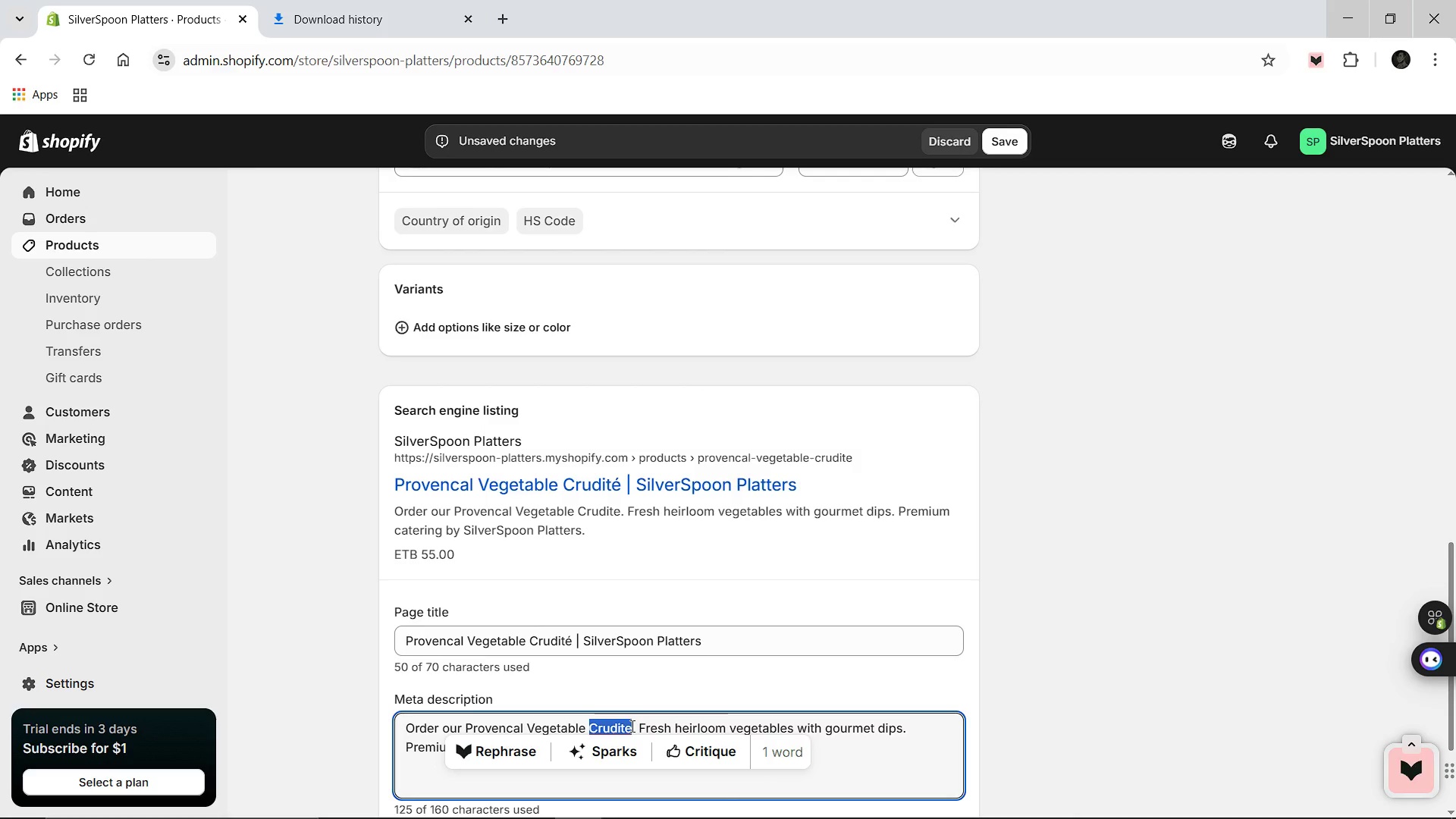 
key(Control+V)
 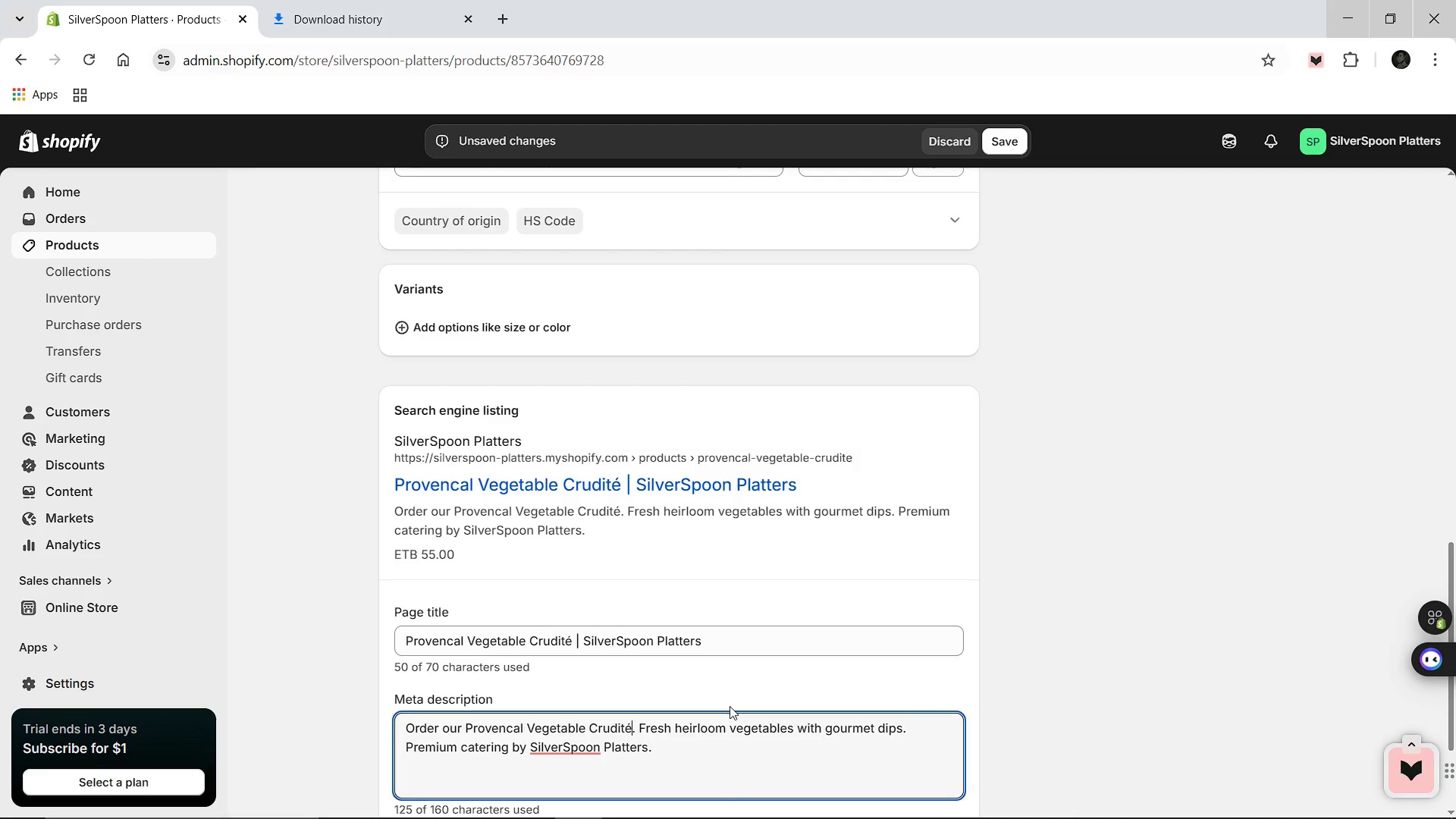 
scroll: coordinate [723, 693], scroll_direction: up, amount: 8.0
 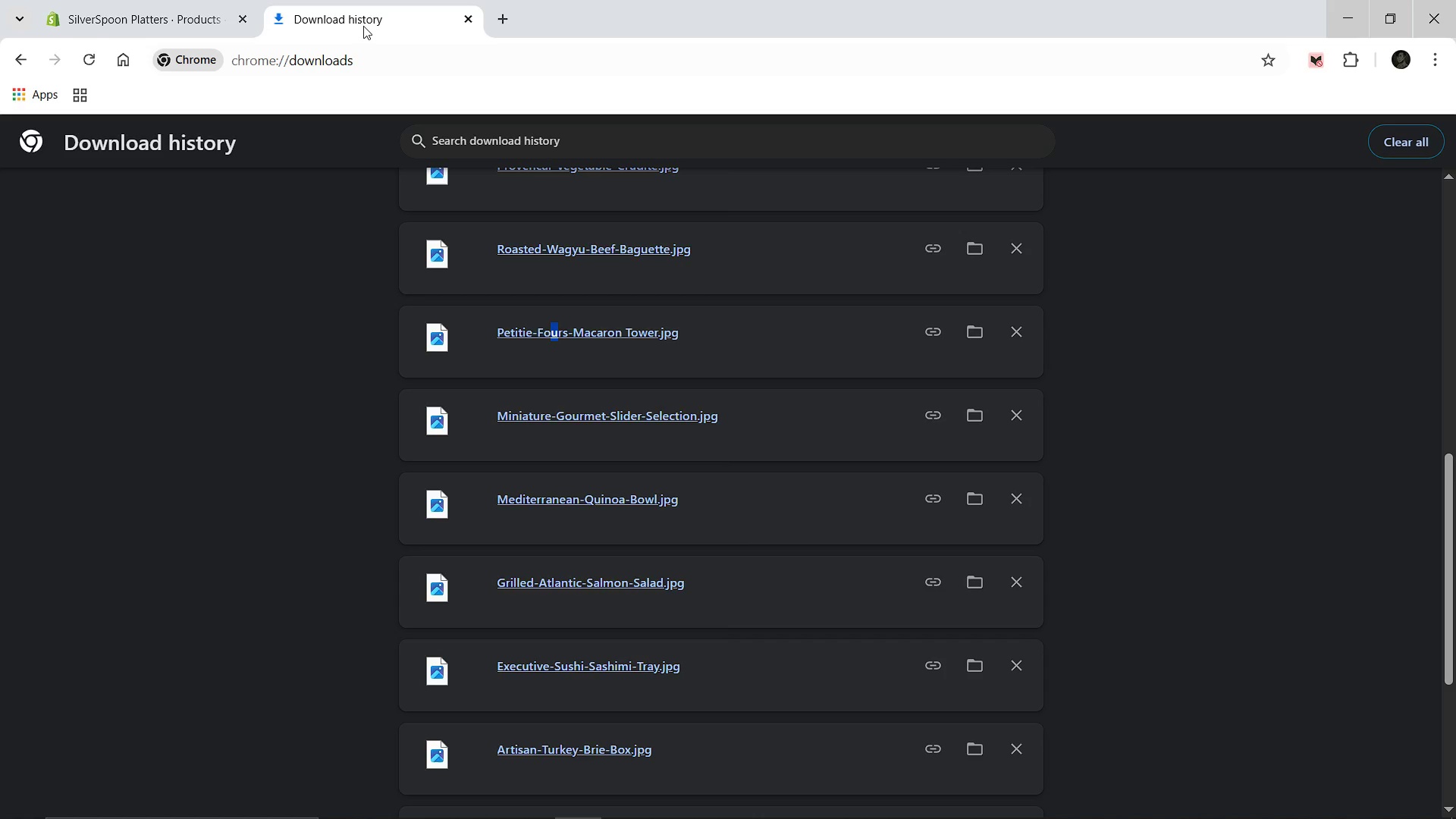 
left_click([363, 26])
 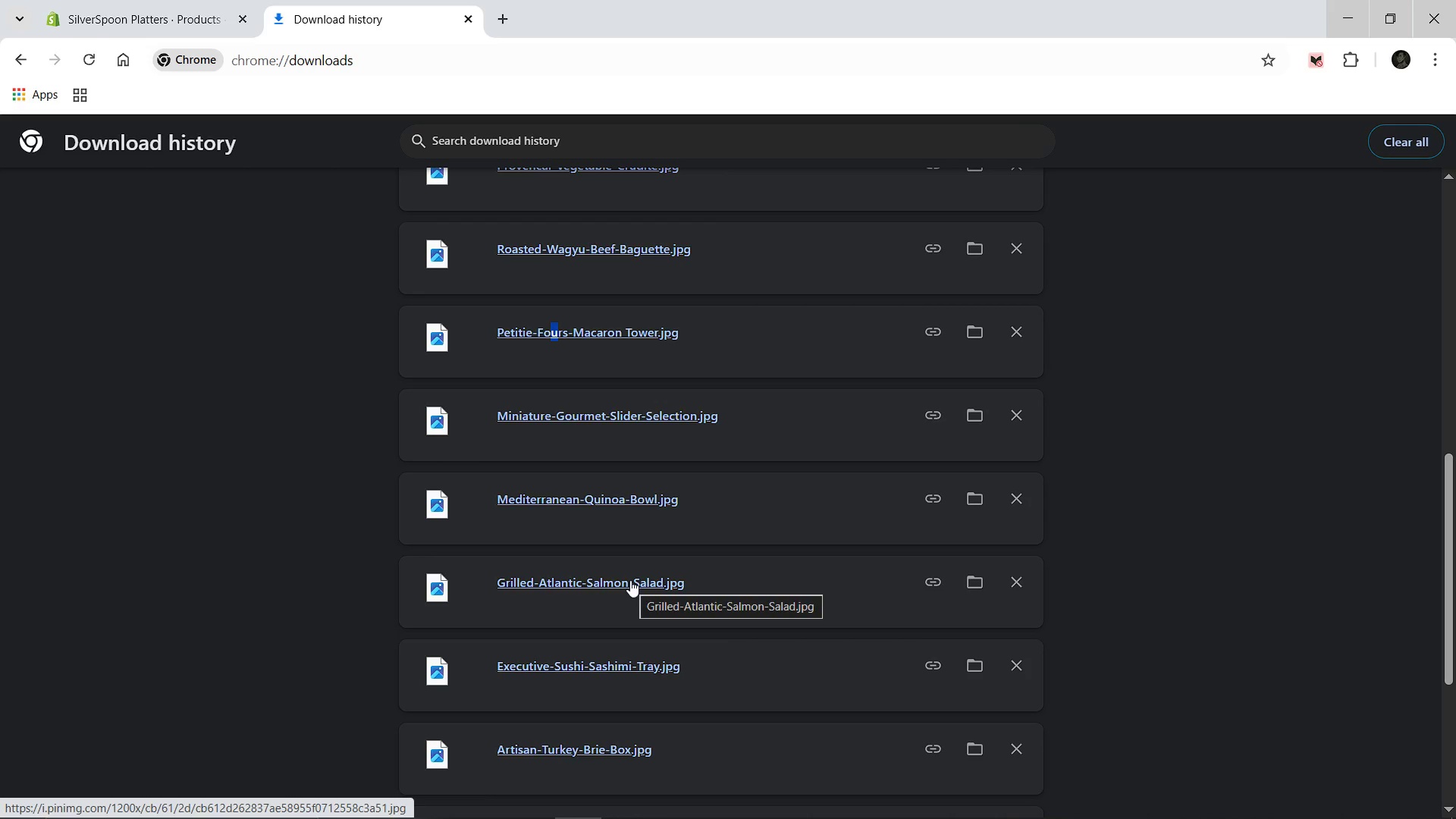 
scroll: coordinate [629, 579], scroll_direction: up, amount: 2.0
 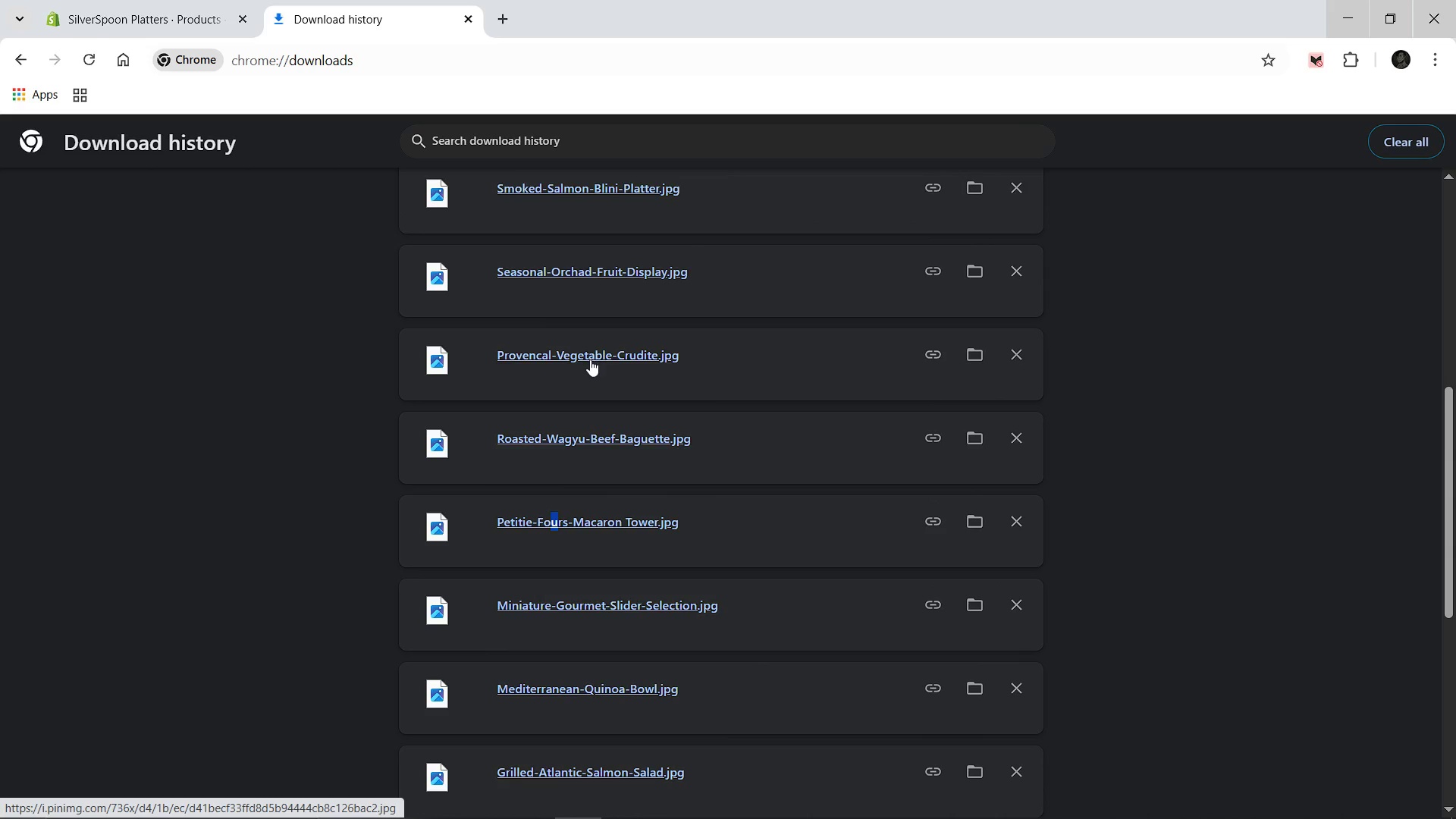 
left_click_drag(start_coordinate=[589, 360], to_coordinate=[555, 250])
 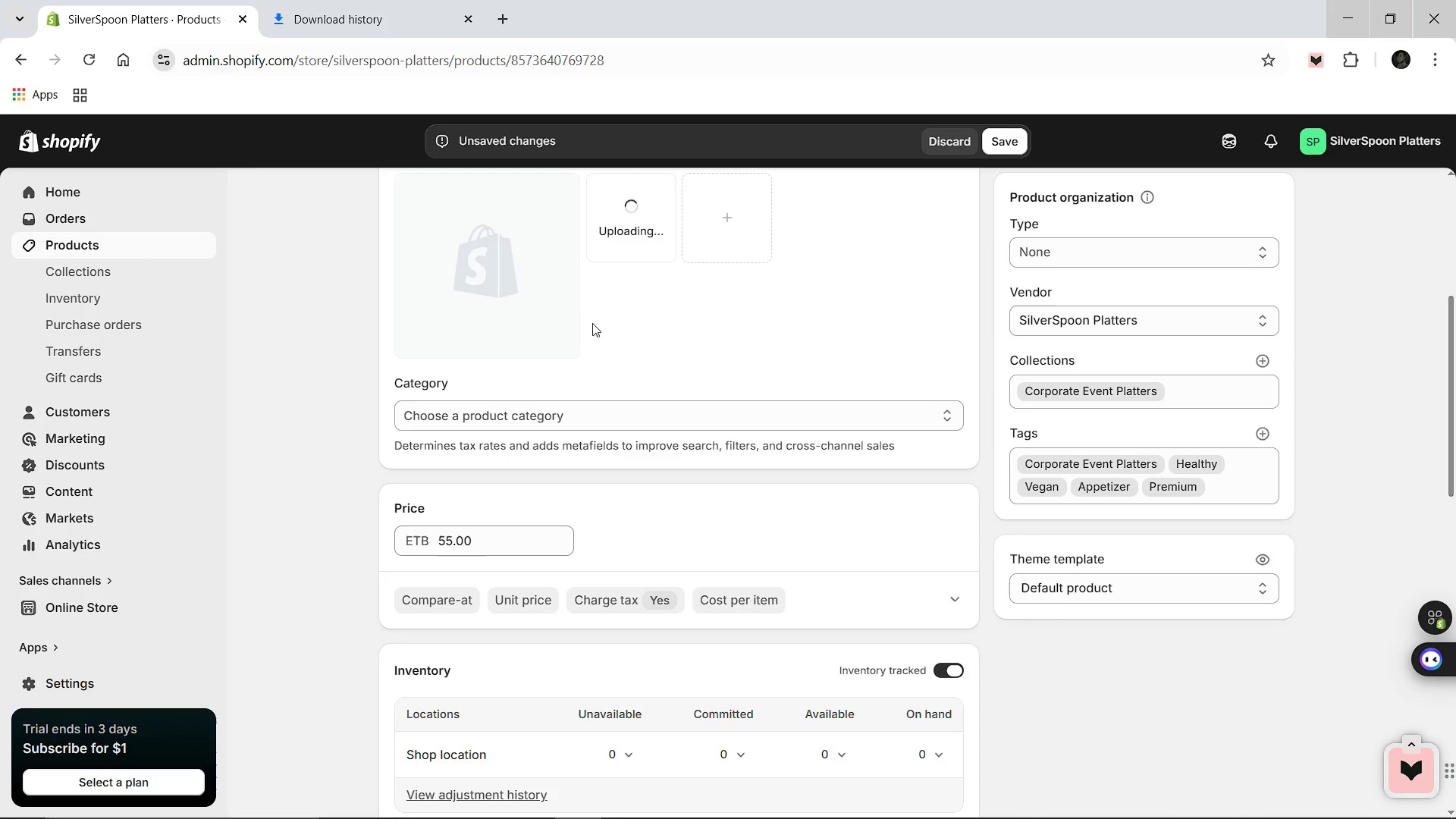 
wait(11.23)
 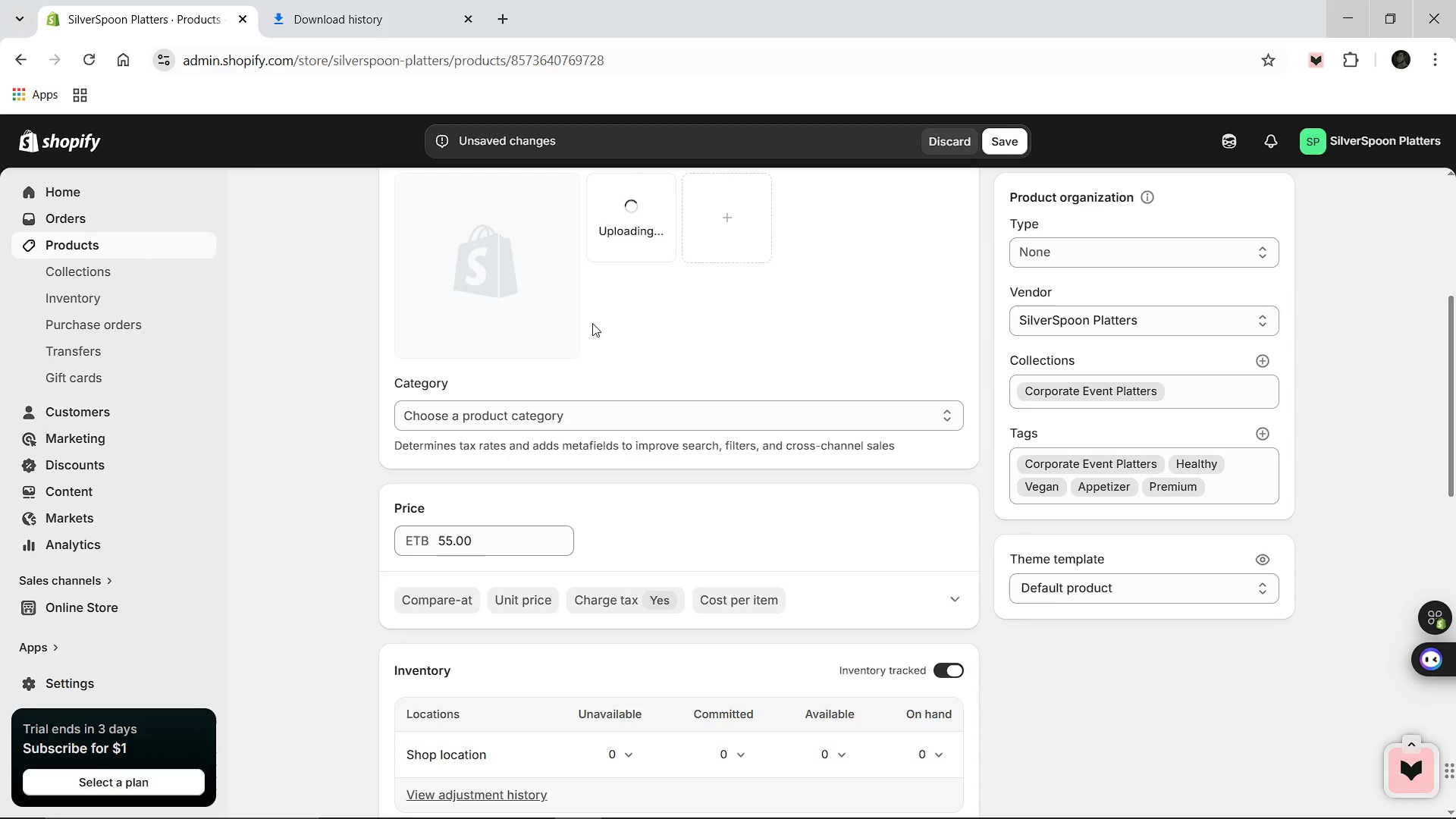 
left_click([494, 302])
 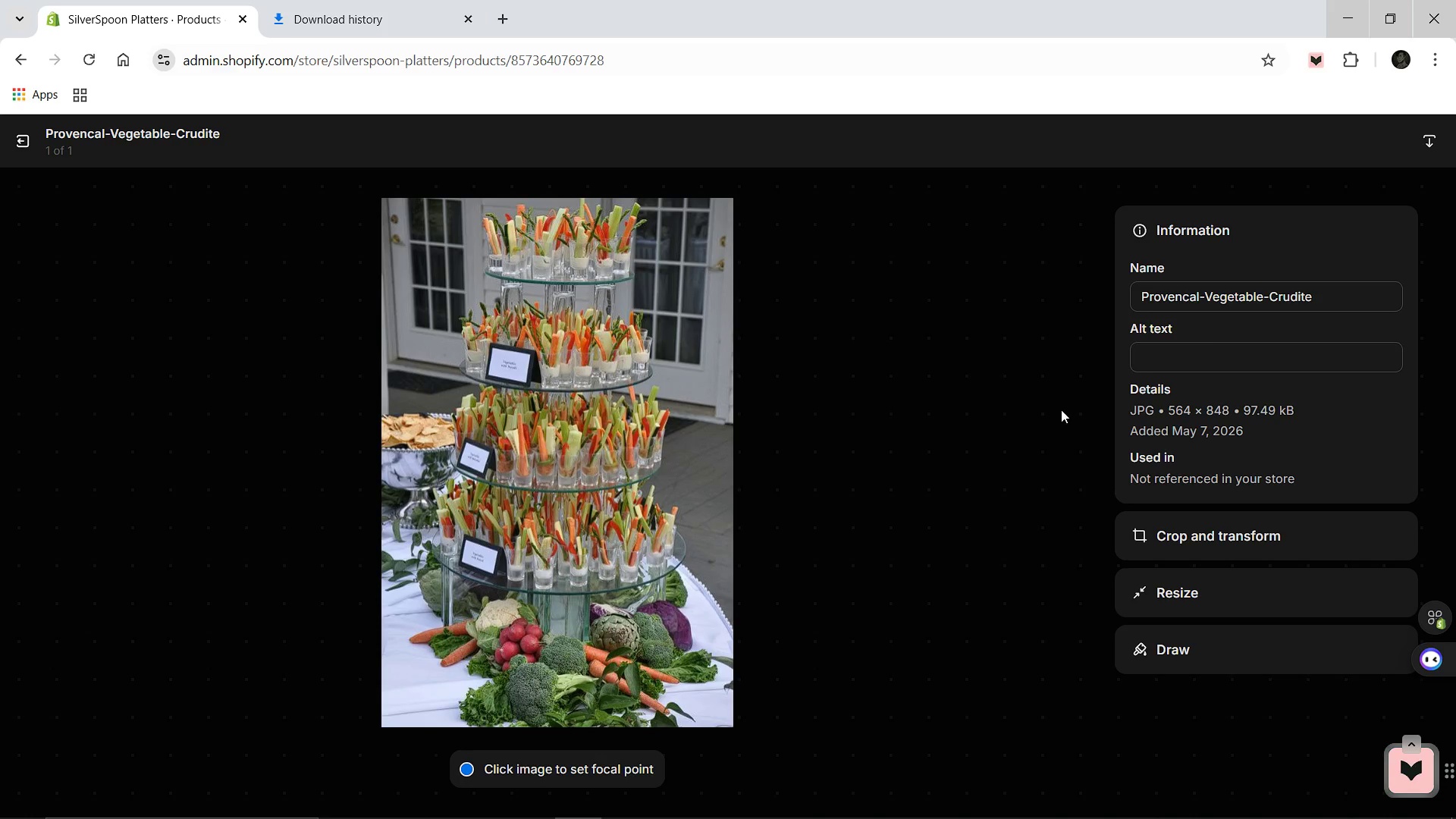 
left_click([1200, 364])
 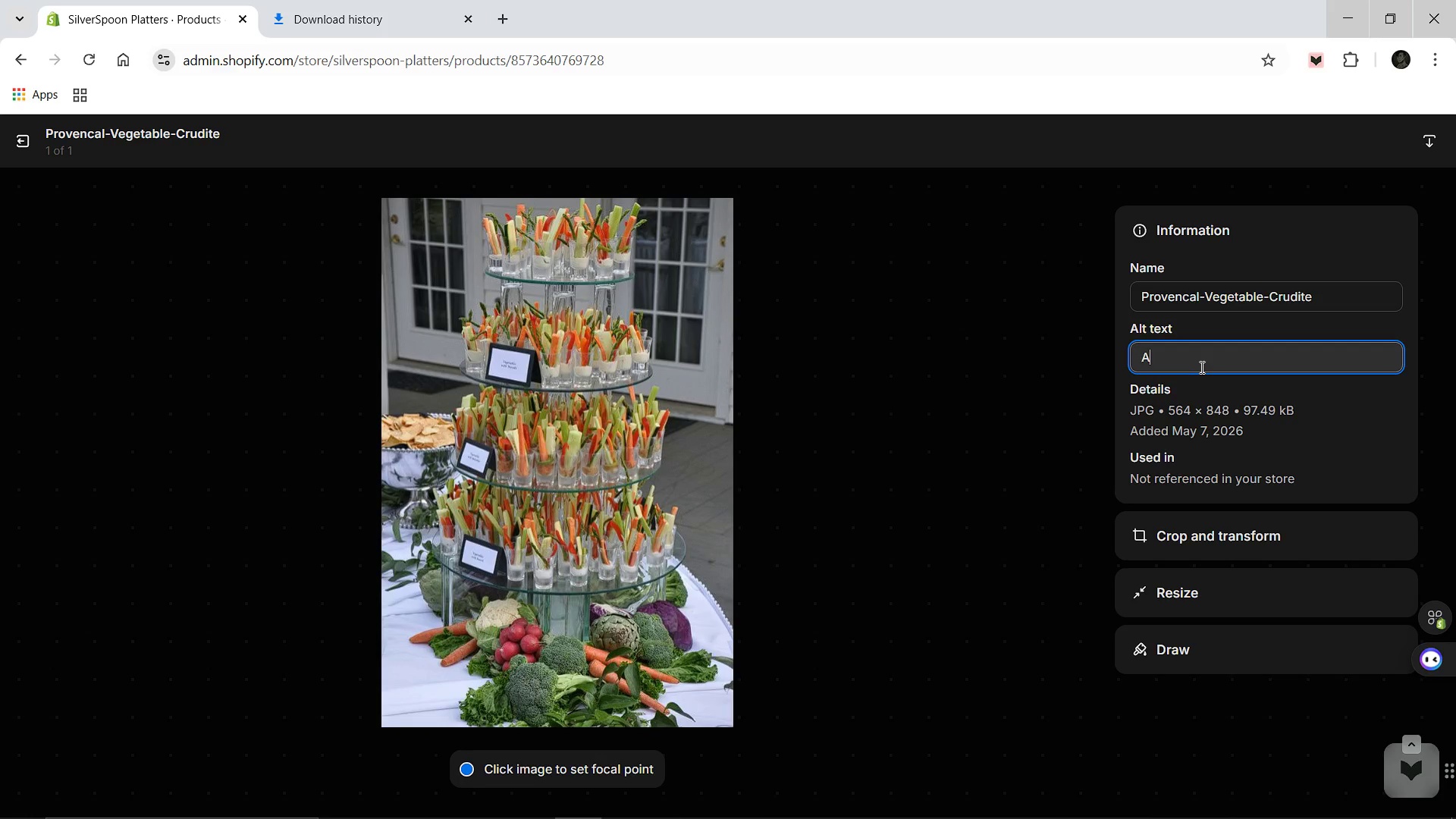 
type(A beatiful arrangement of fresh vegetables ands)
key(Backspace)
type( d)
 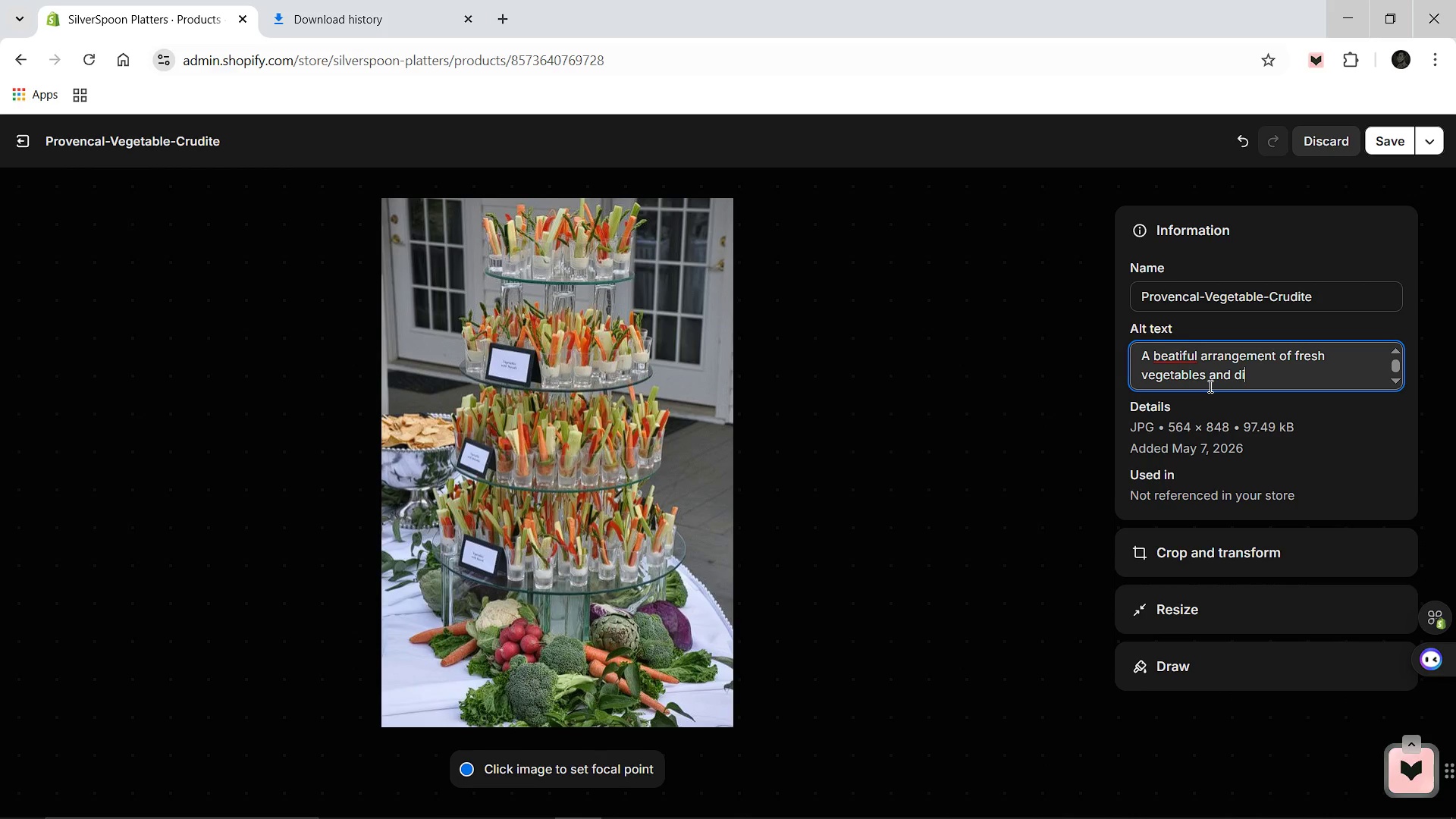 
type(ips on a luxury cr)
key(Backspace)
 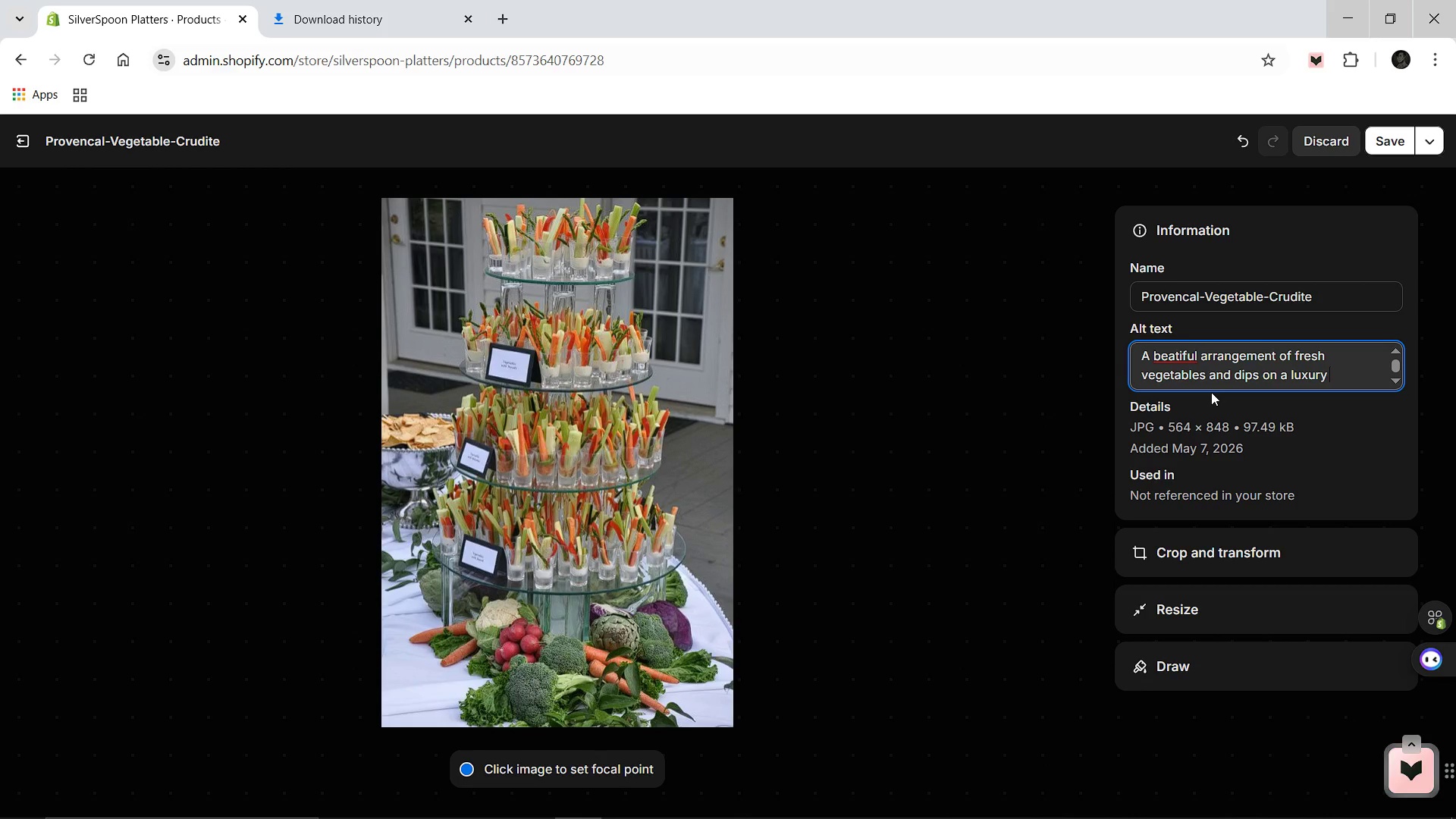 
key(Control+V)
 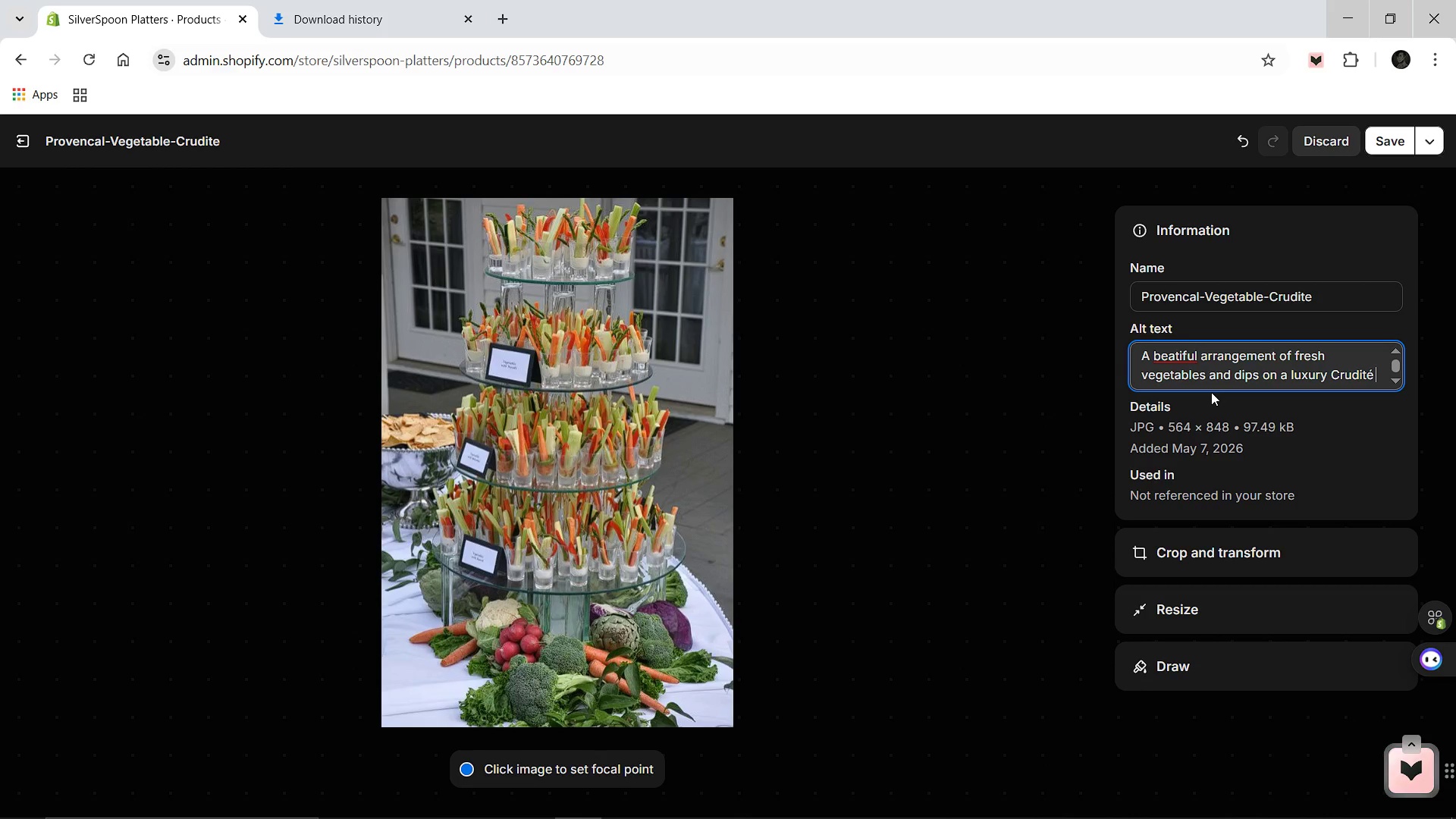 
type( platter.)
 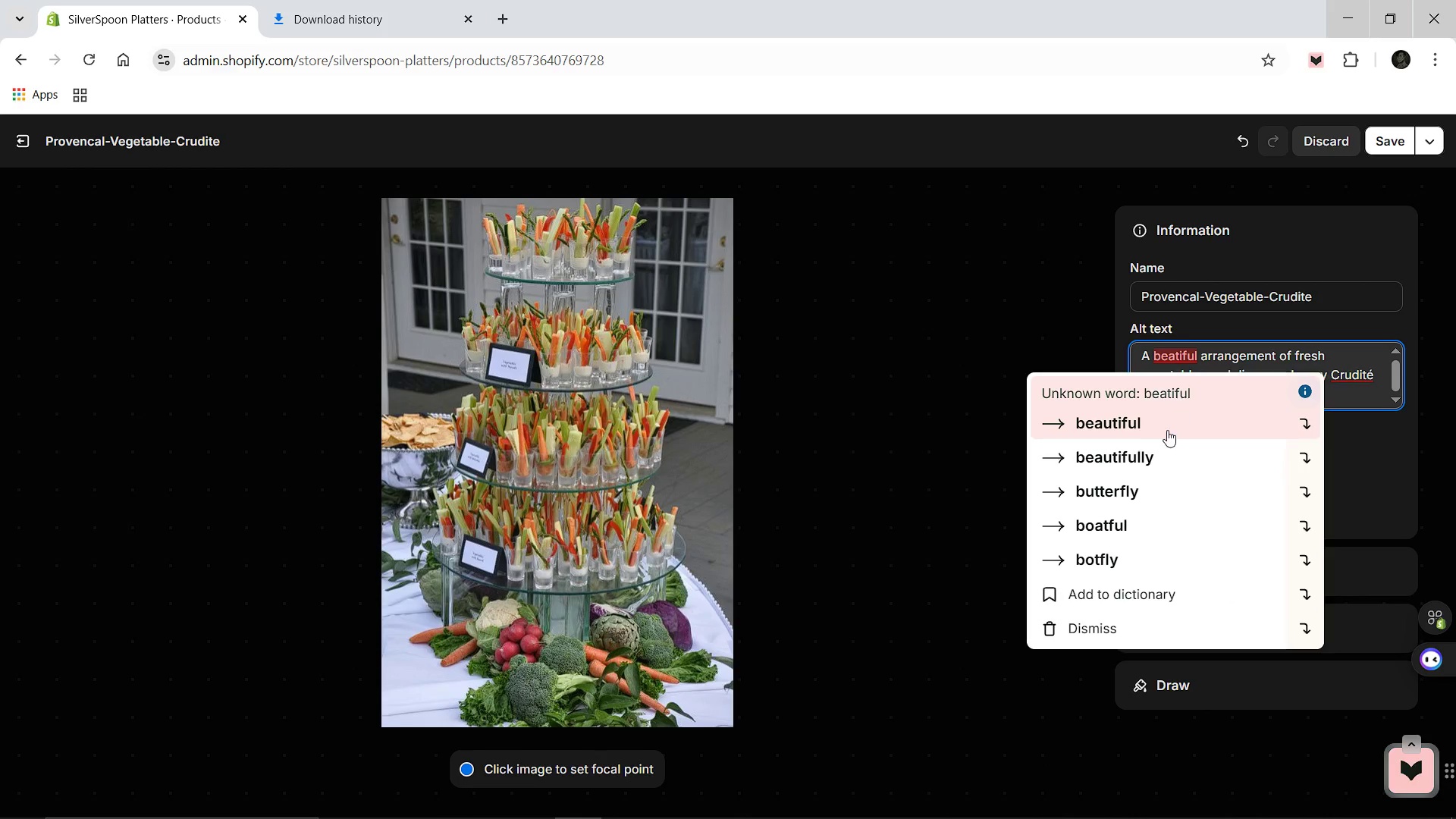 
left_click([1167, 430])
 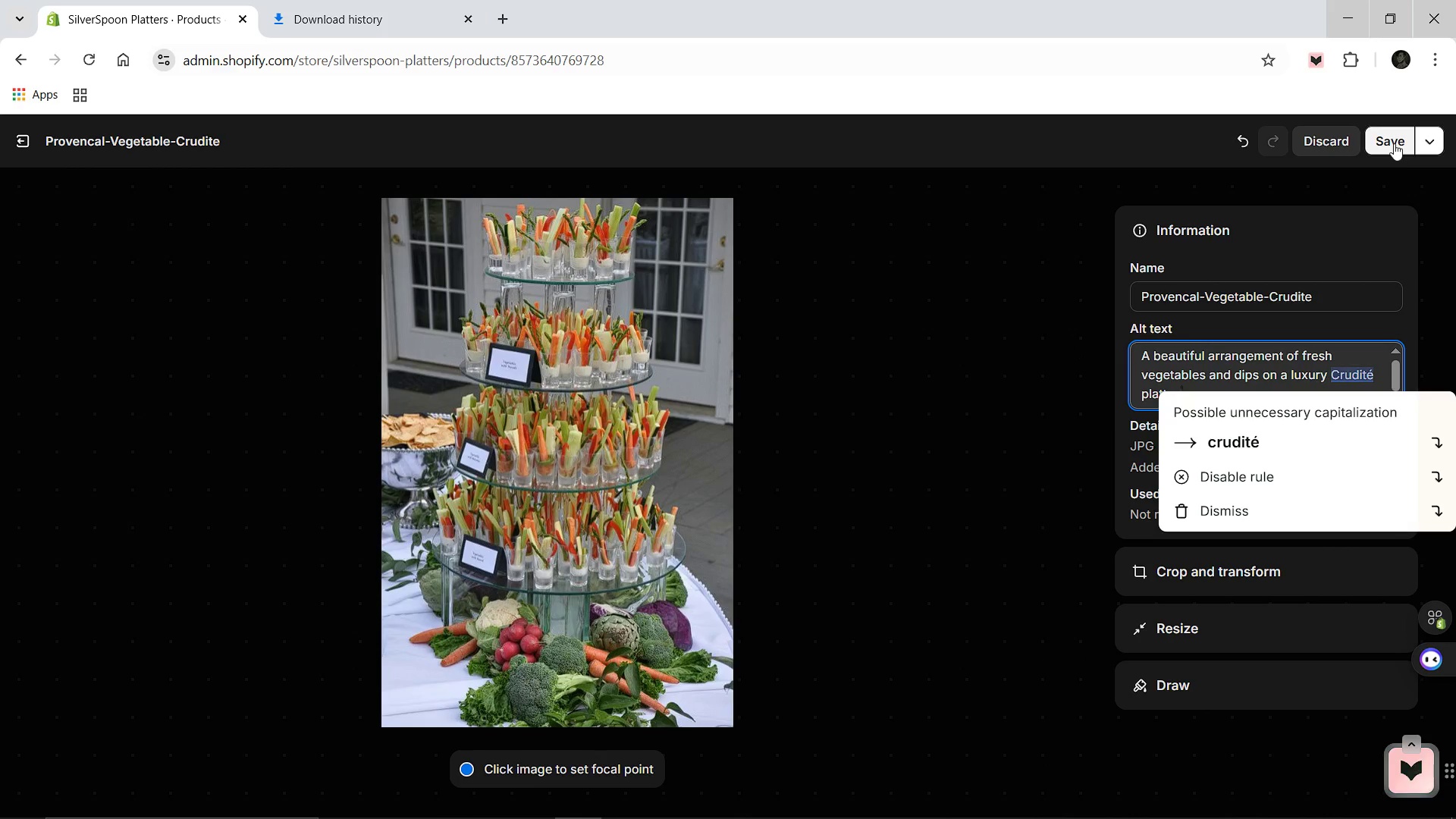 
left_click([1392, 143])
 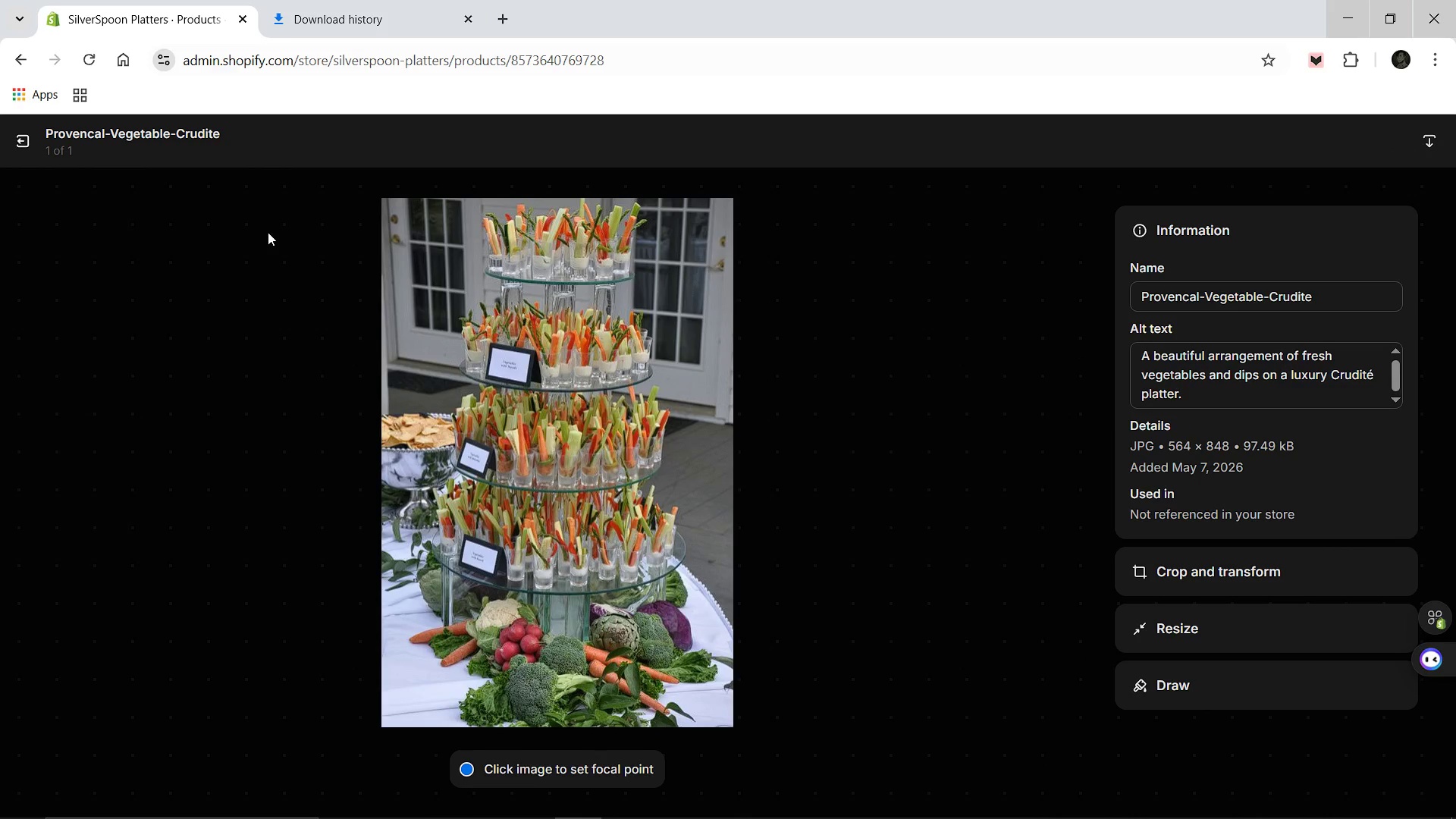 
wait(5.53)
 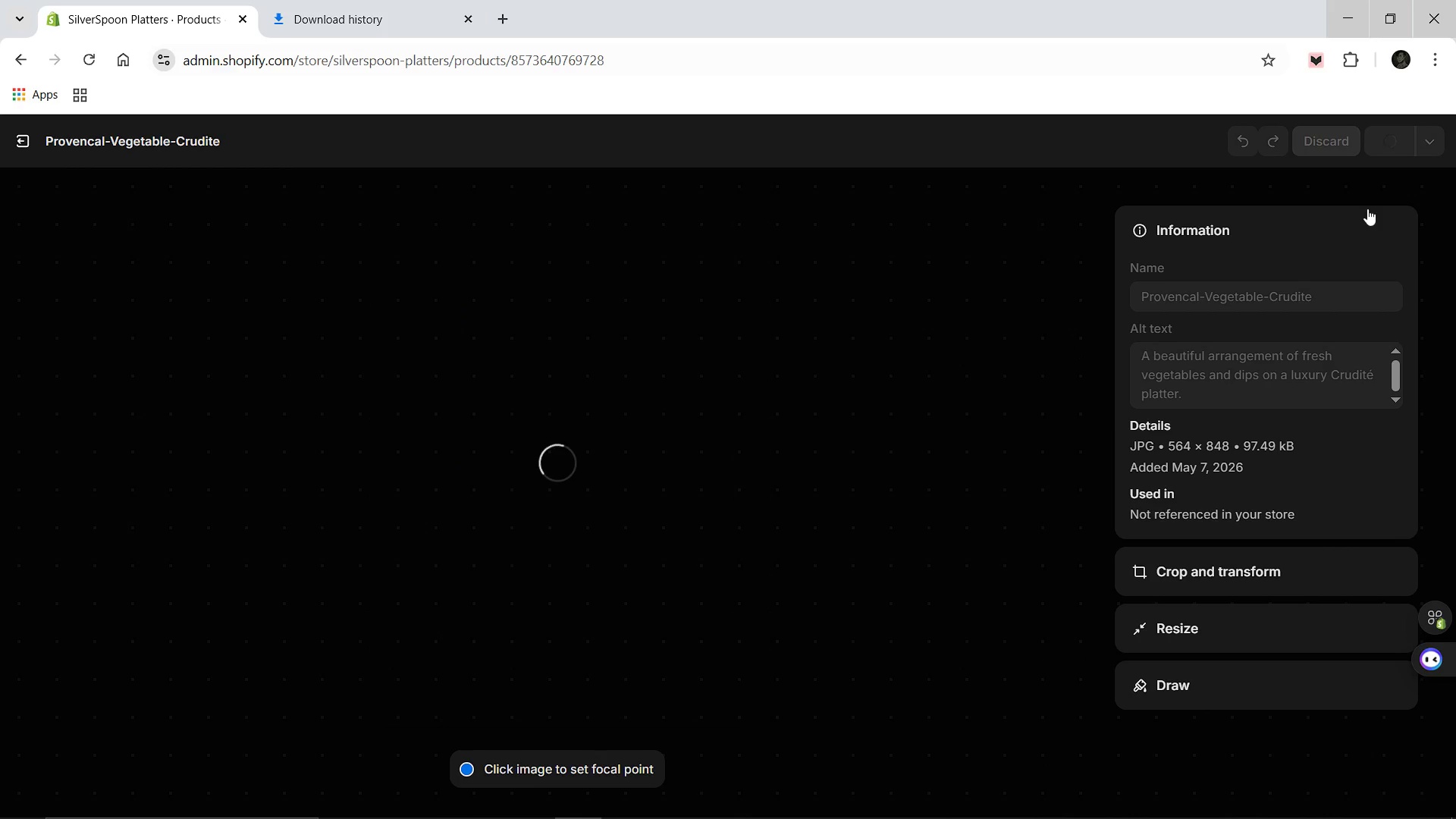 
left_click([21, 143])
 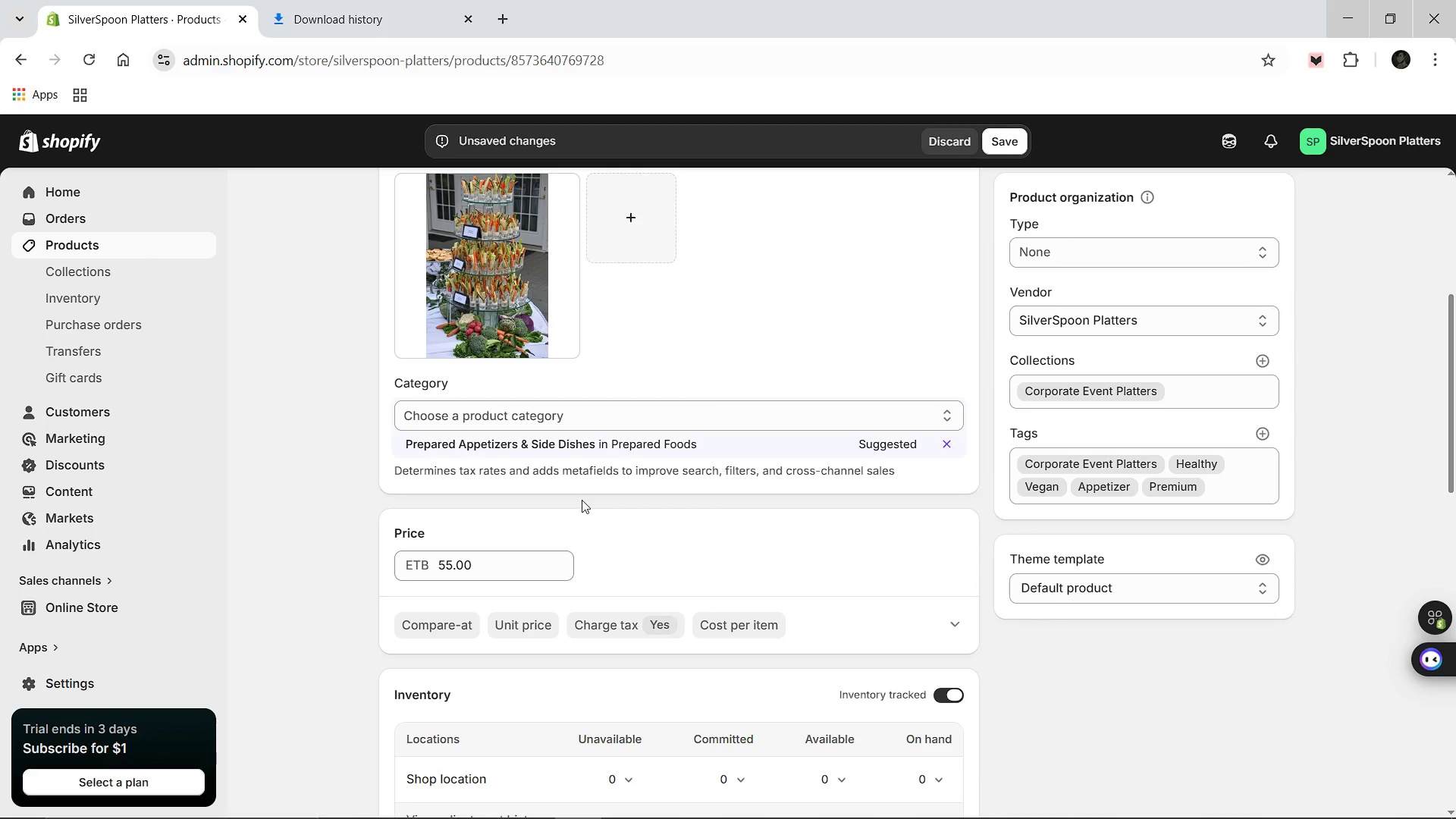 
scroll: coordinate [581, 500], scroll_direction: down, amount: 2.0
 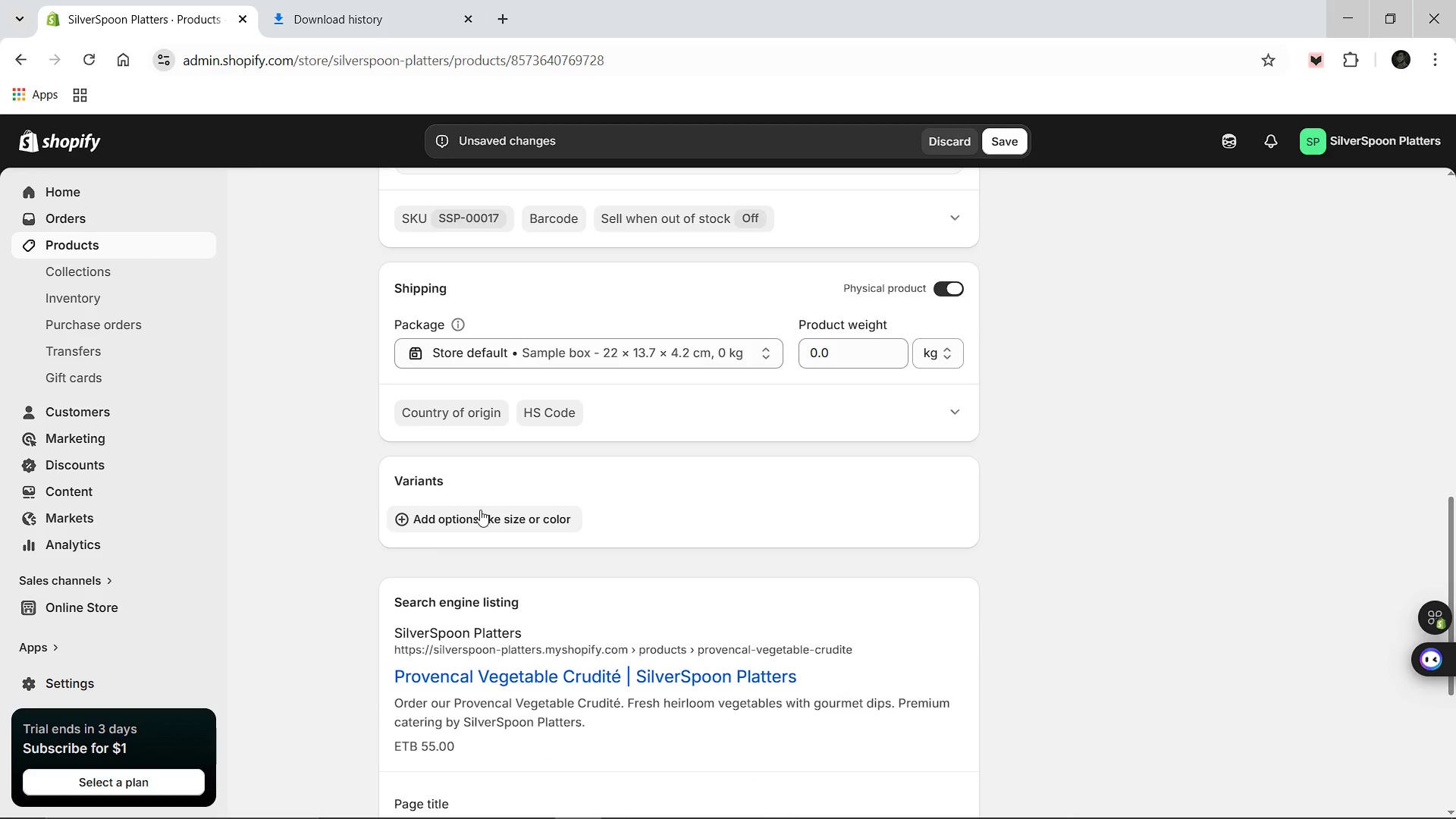 
left_click([480, 510])
 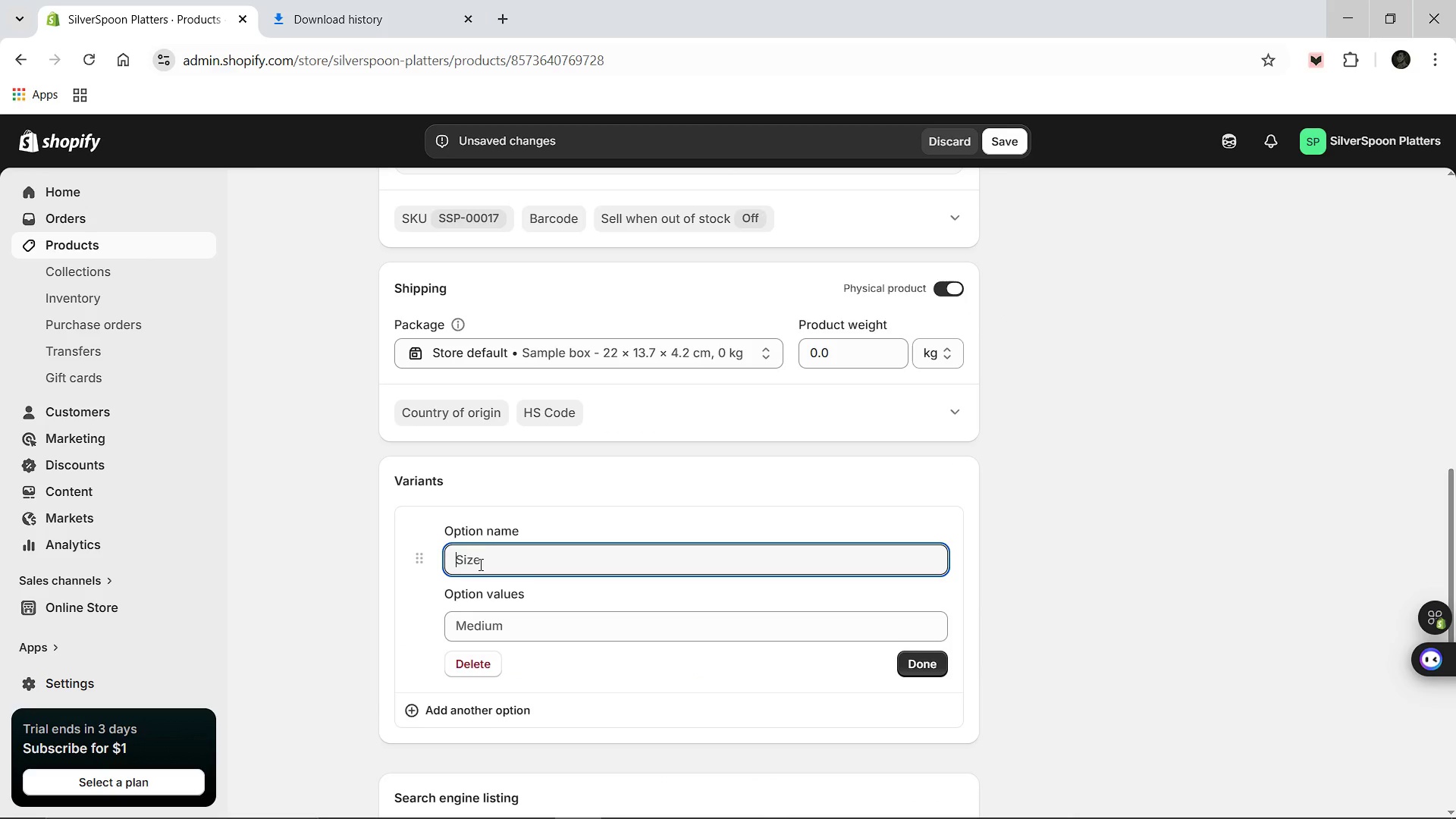 
left_click([479, 564])
 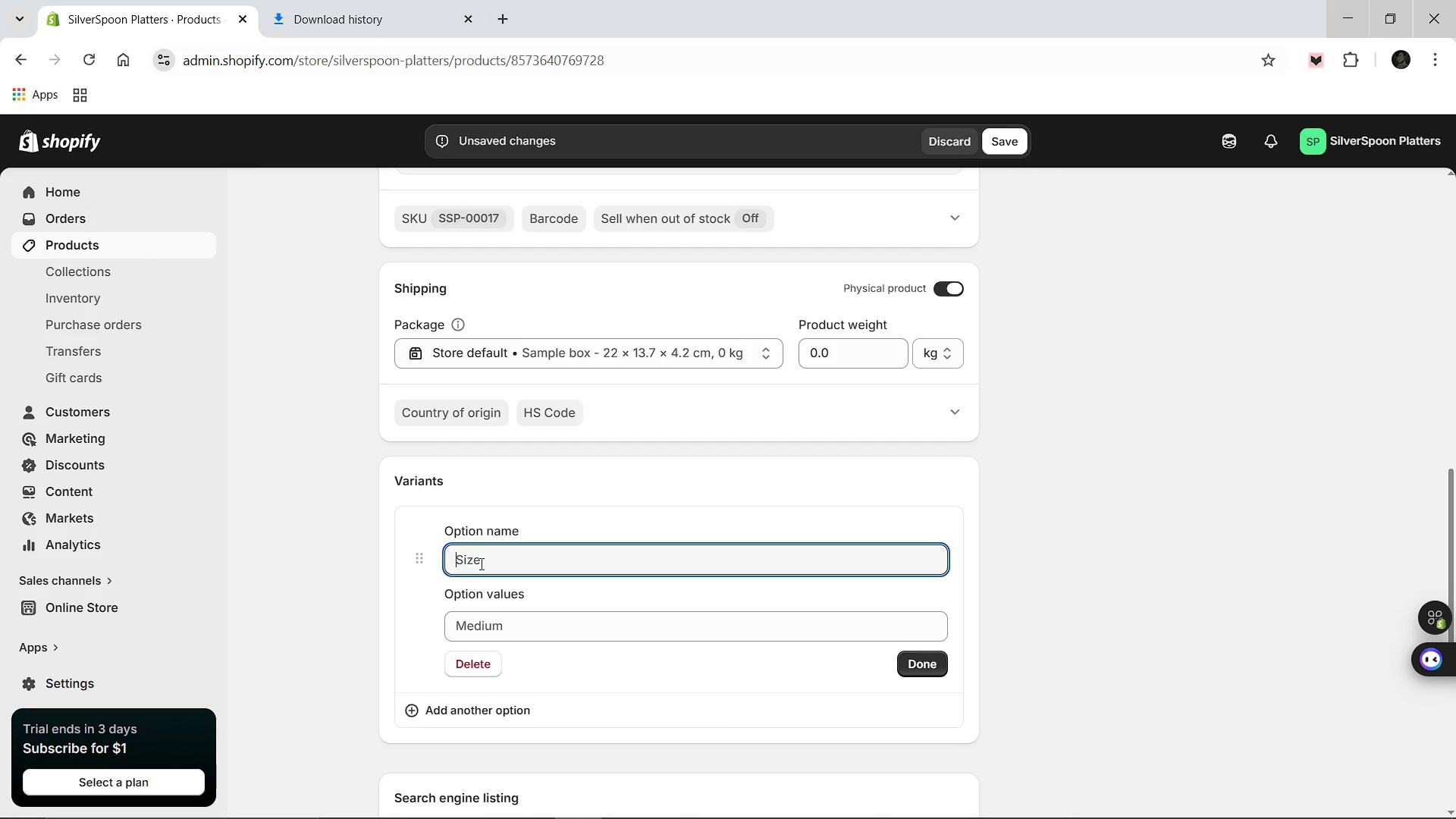 
type(Dietary Preference)
 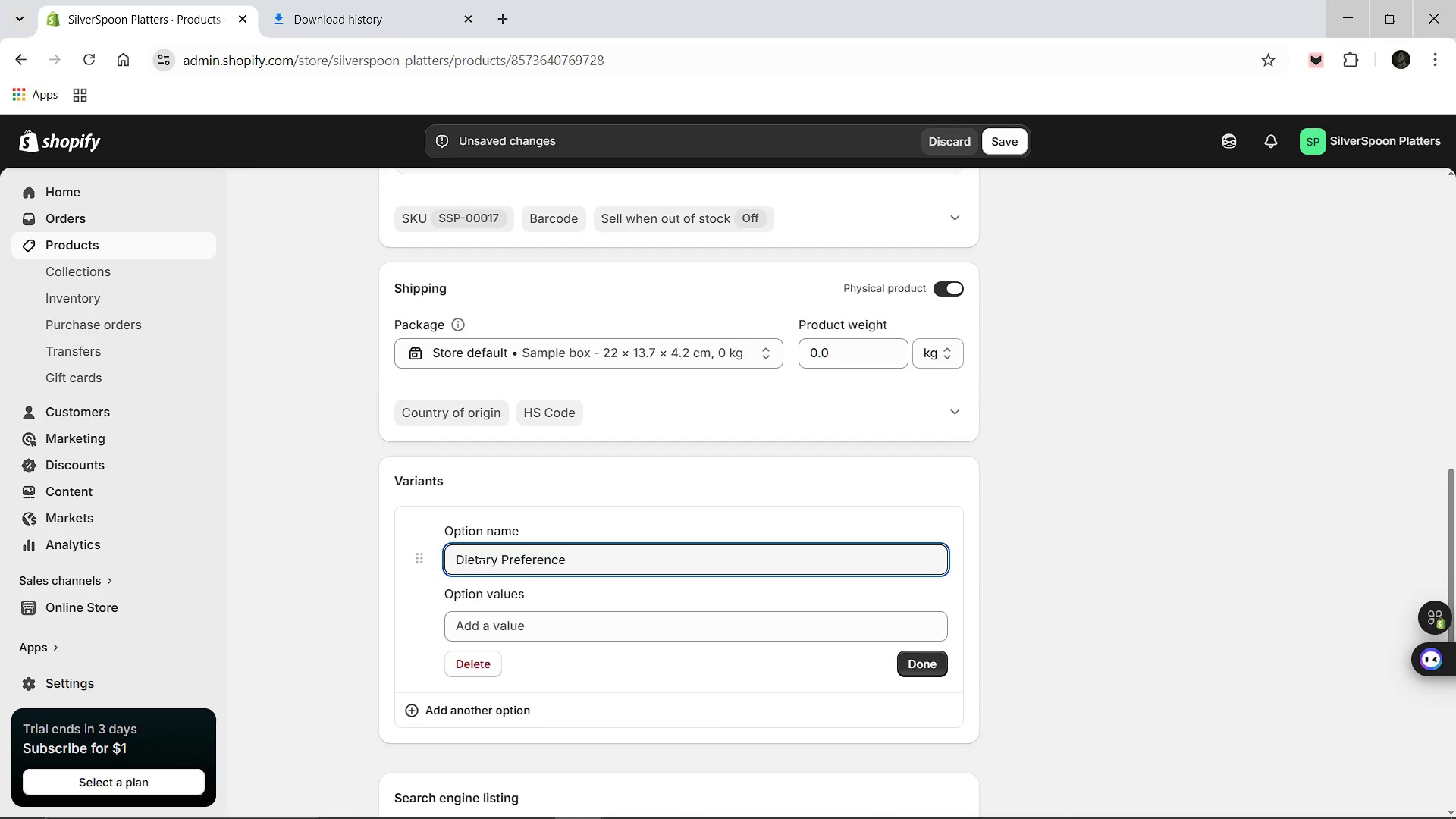 
left_click([468, 634])
 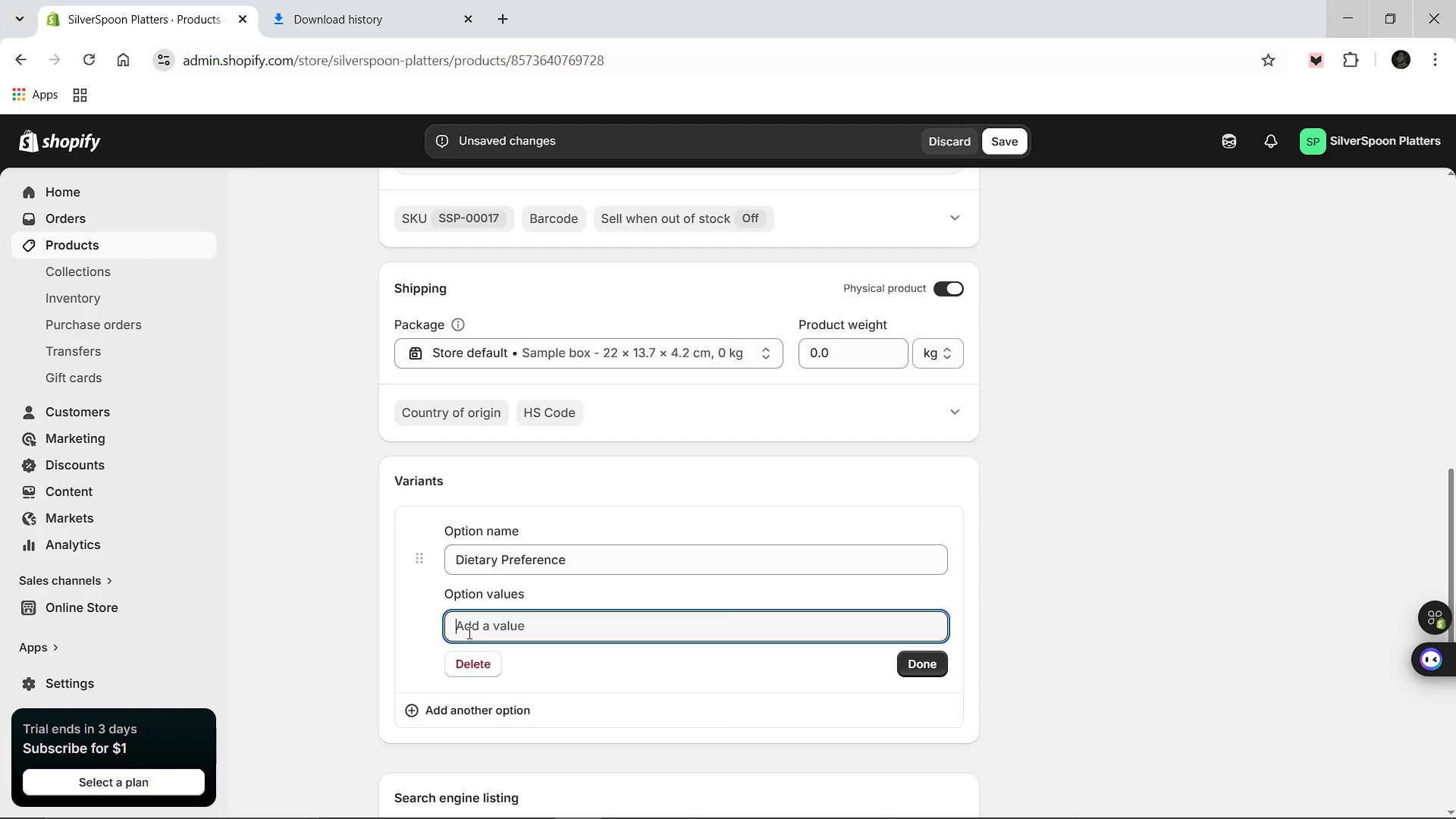 
type(Vegan)
 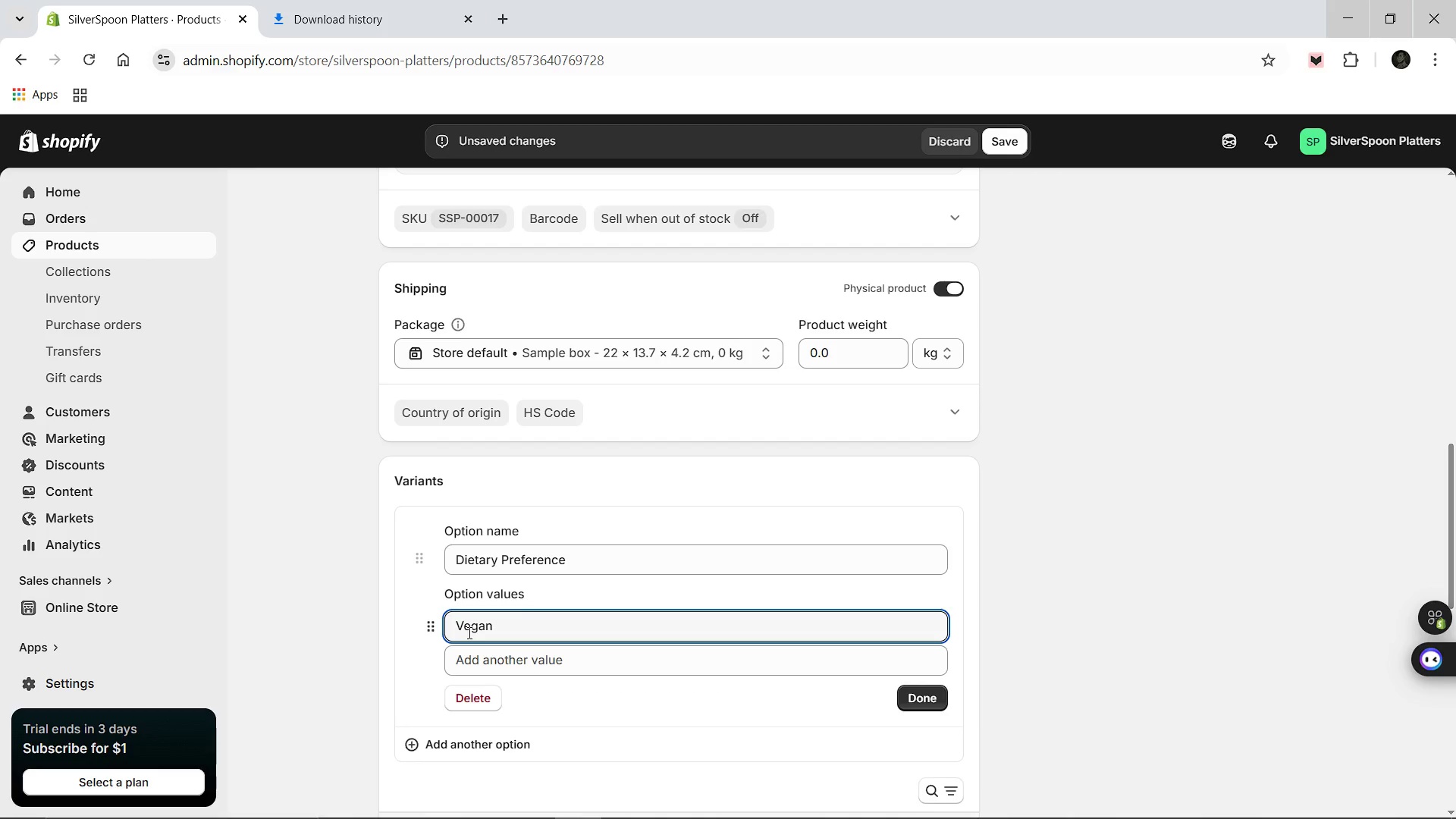 
key(Enter)
 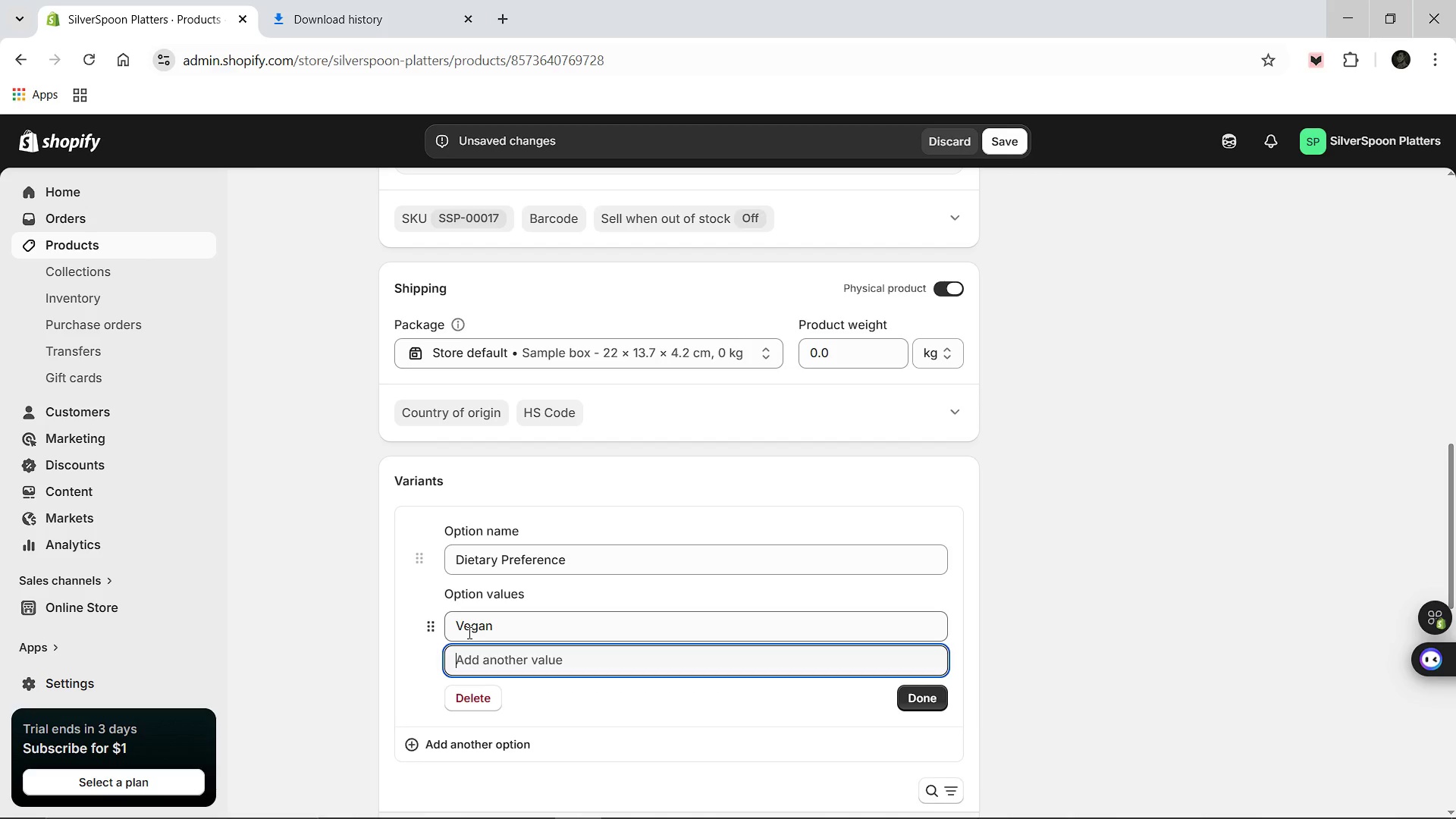 
type(Stanad)
key(Backspace)
key(Backspace)
type(dard)
 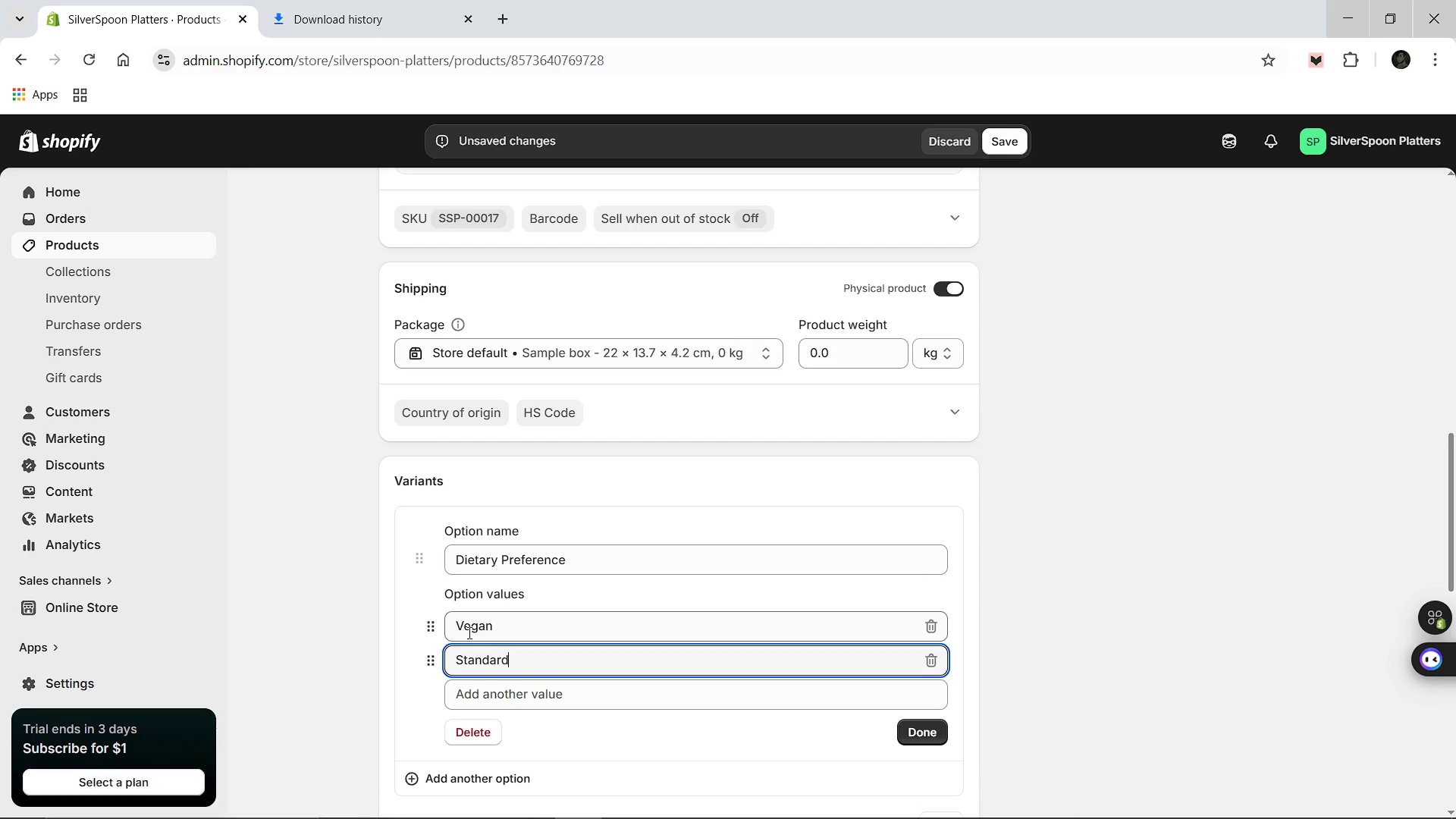 
key(Enter)
 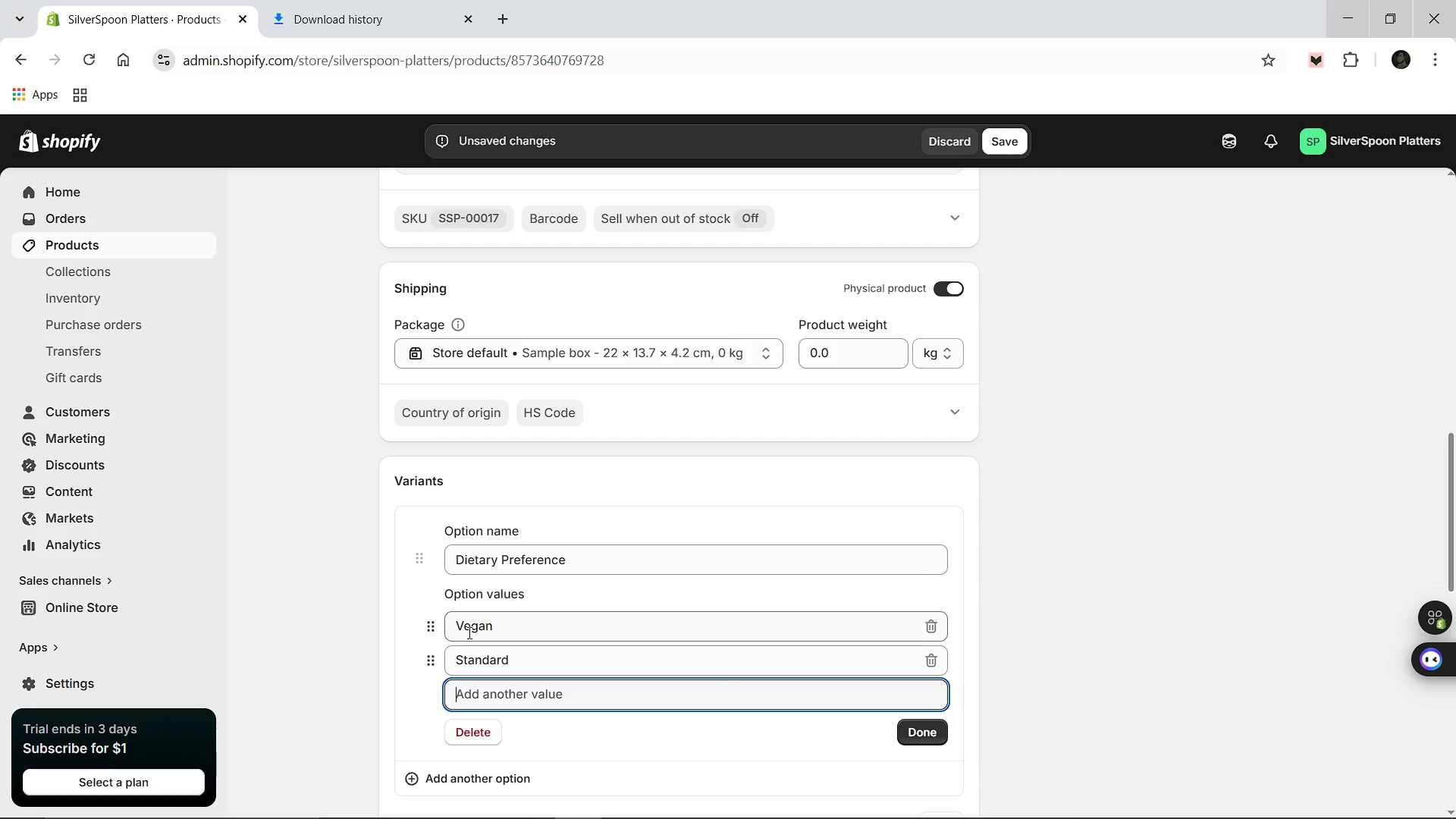 
type(Vegan (Premium))
 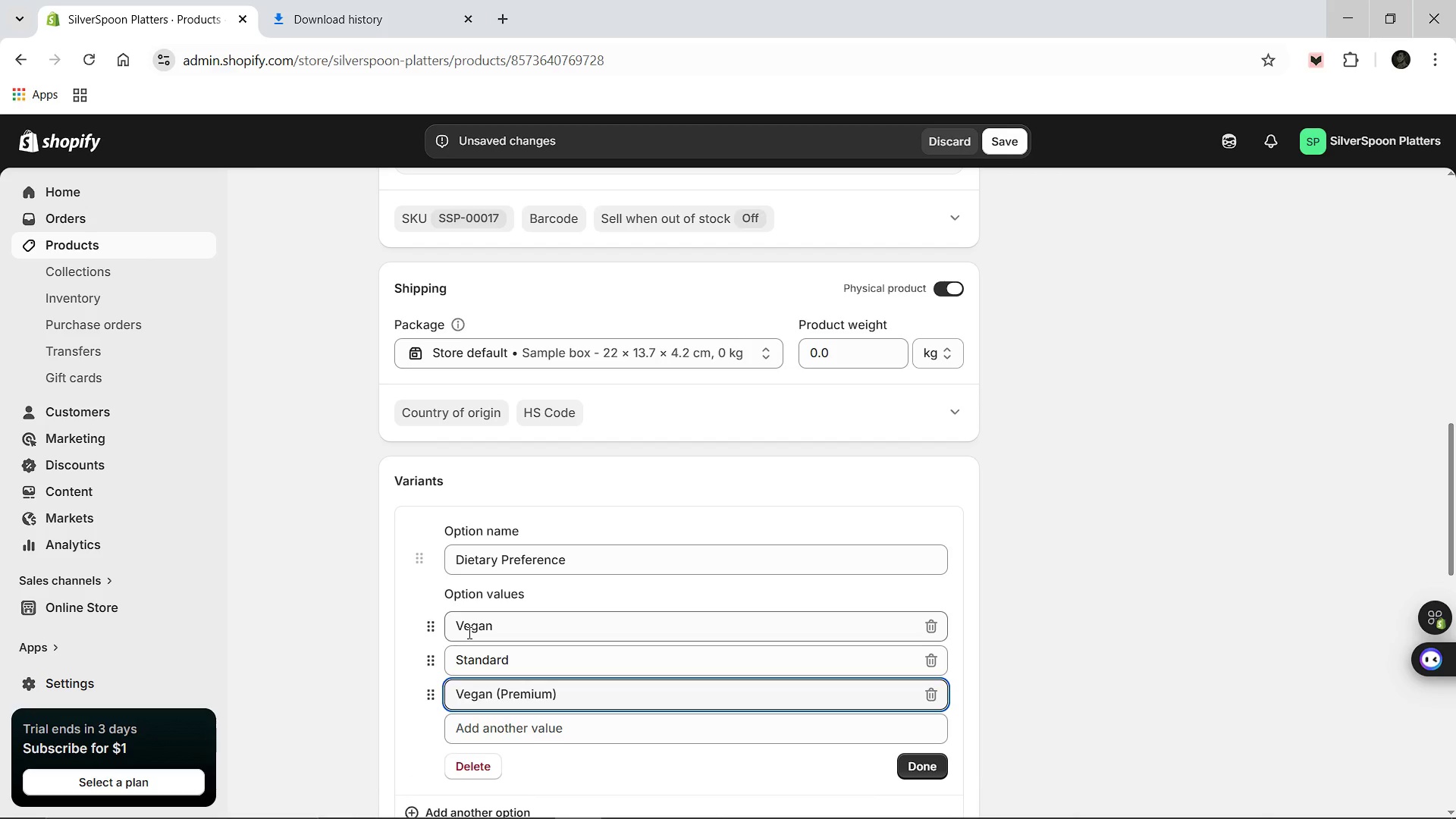 
key(Enter)
 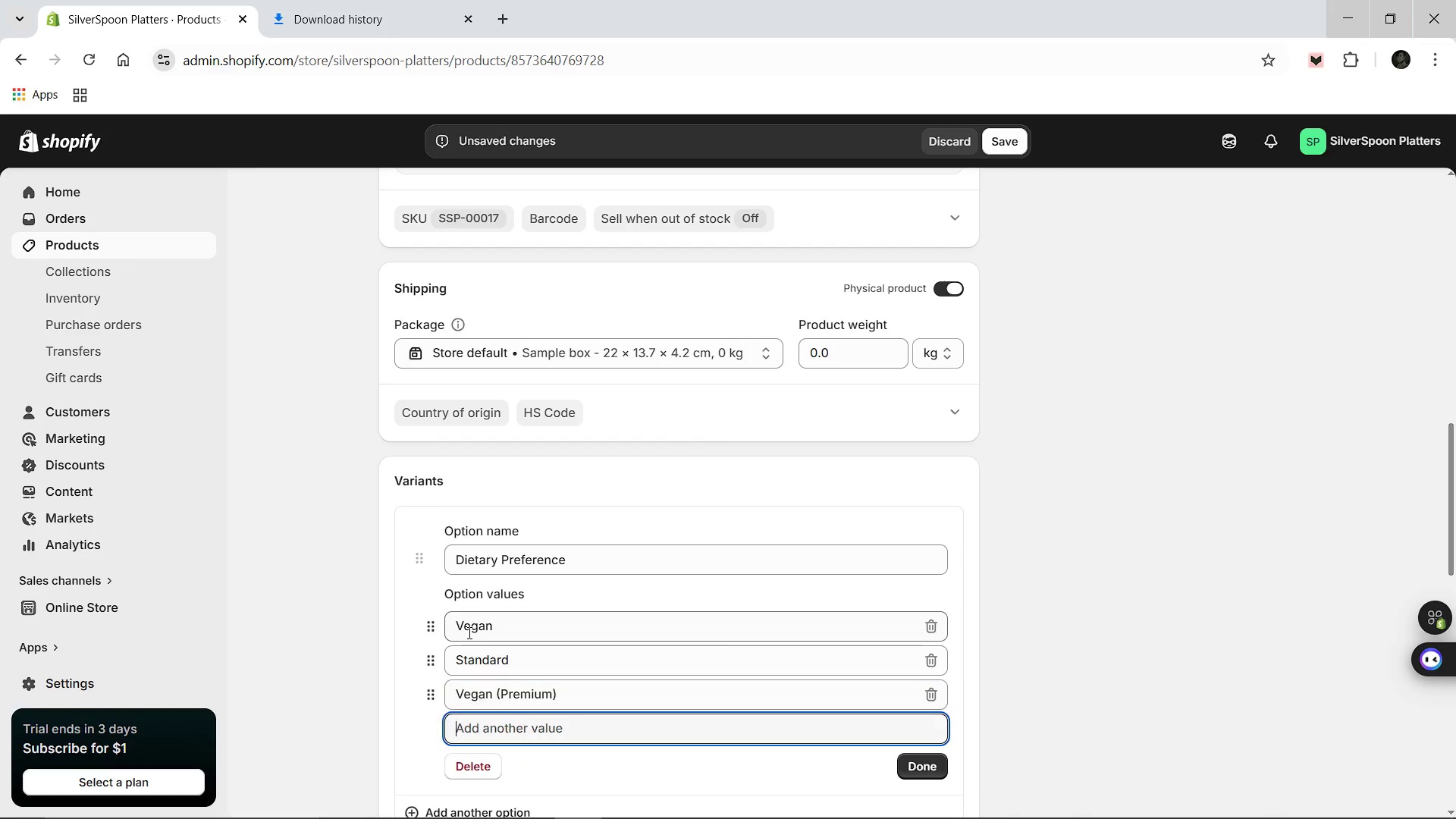 
key(Backspace)
 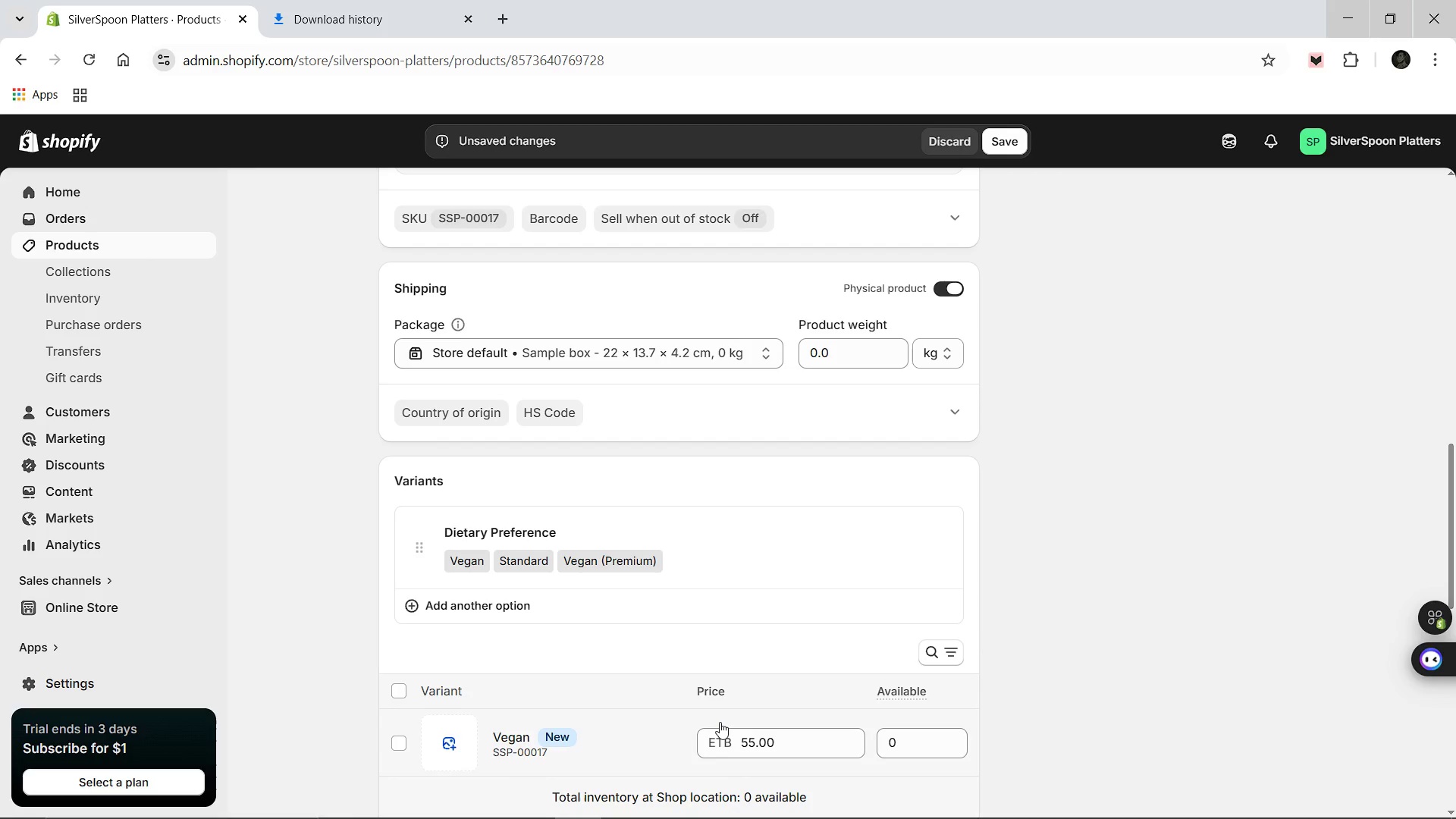 
scroll: coordinate [620, 704], scroll_direction: down, amount: 2.0
 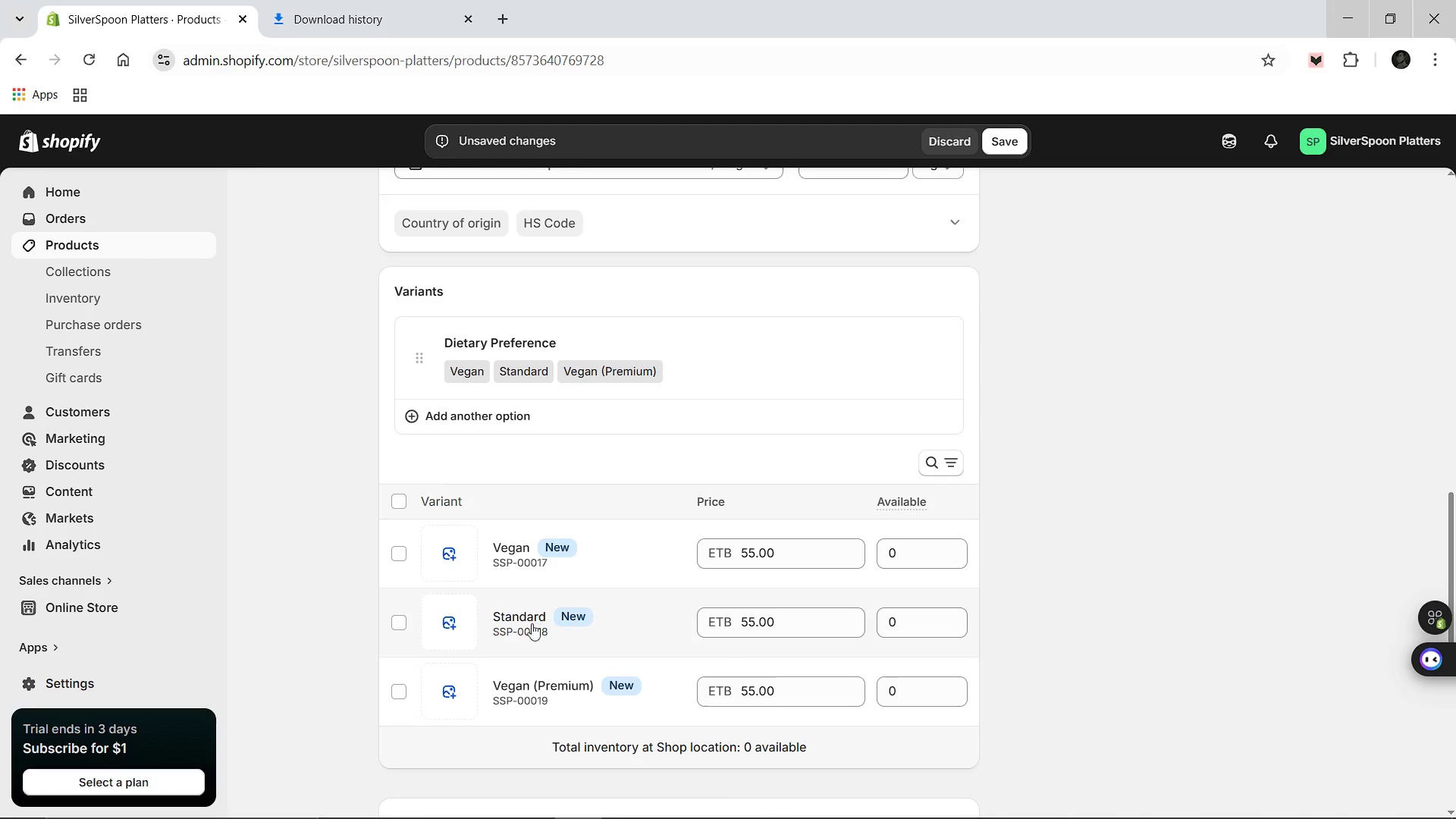 
left_click([532, 623])
 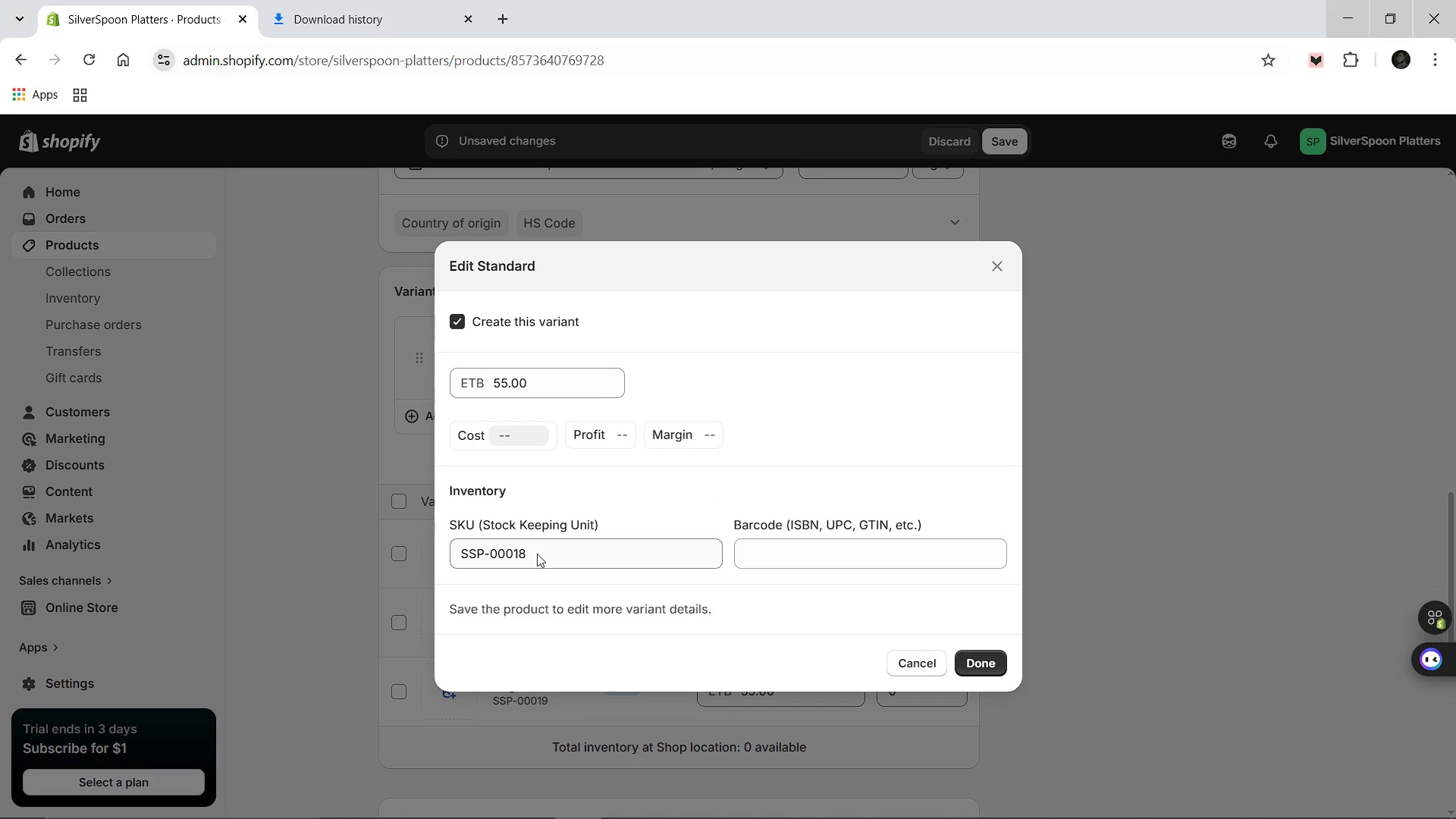 
left_click([537, 554])
 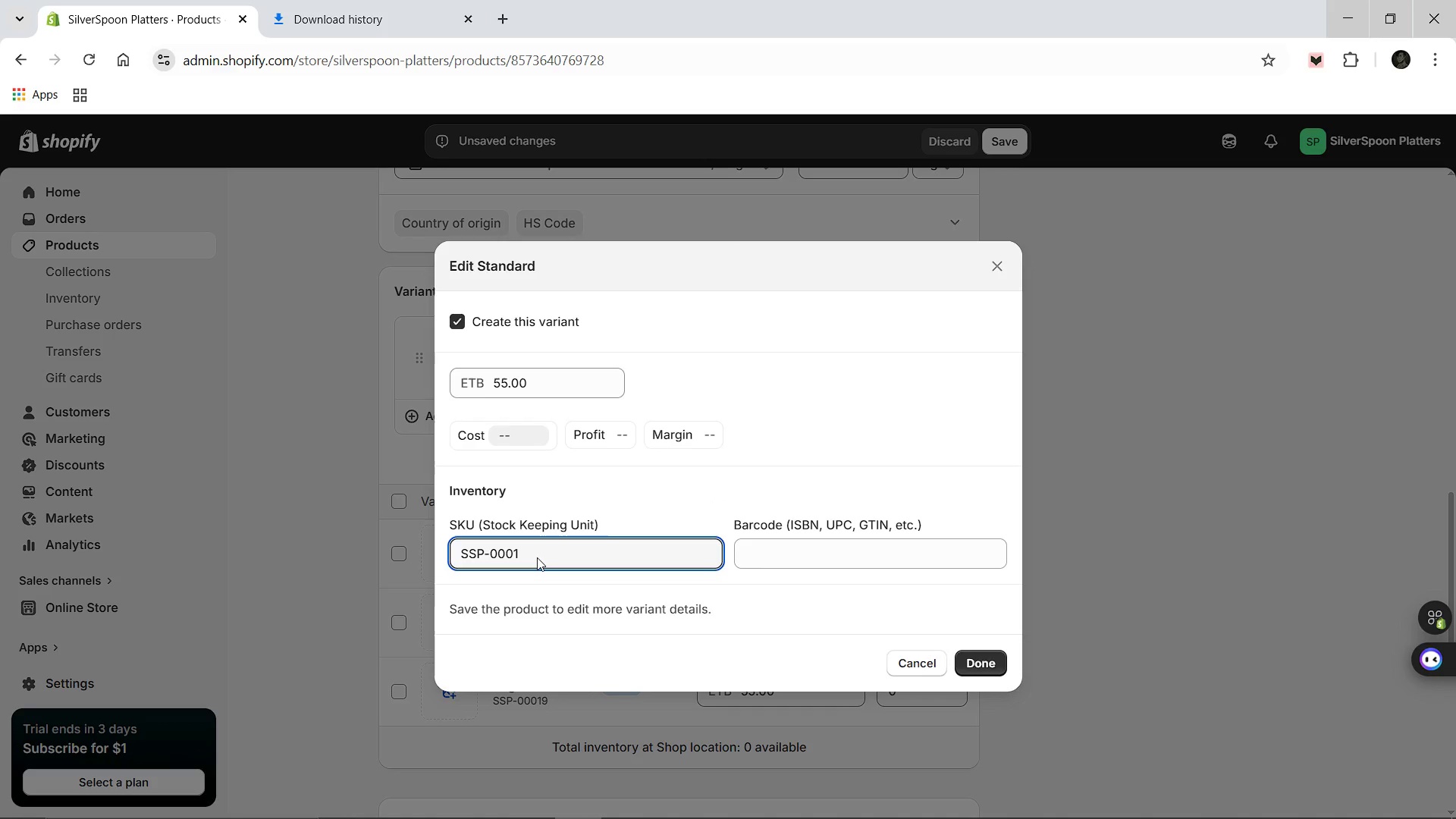 
key(Backspace)
key(Backspace)
type(36)
 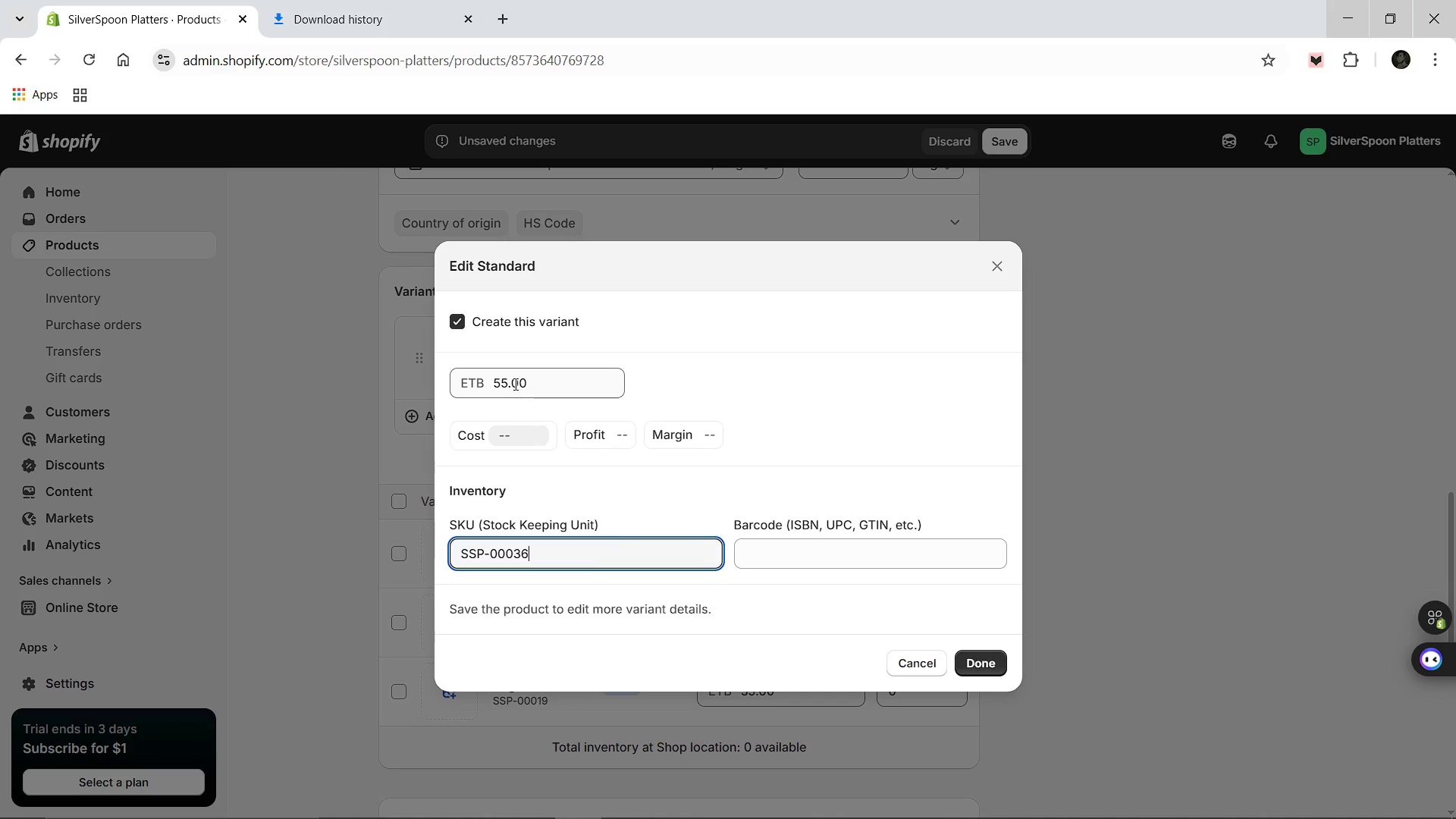 
left_click([514, 384])
 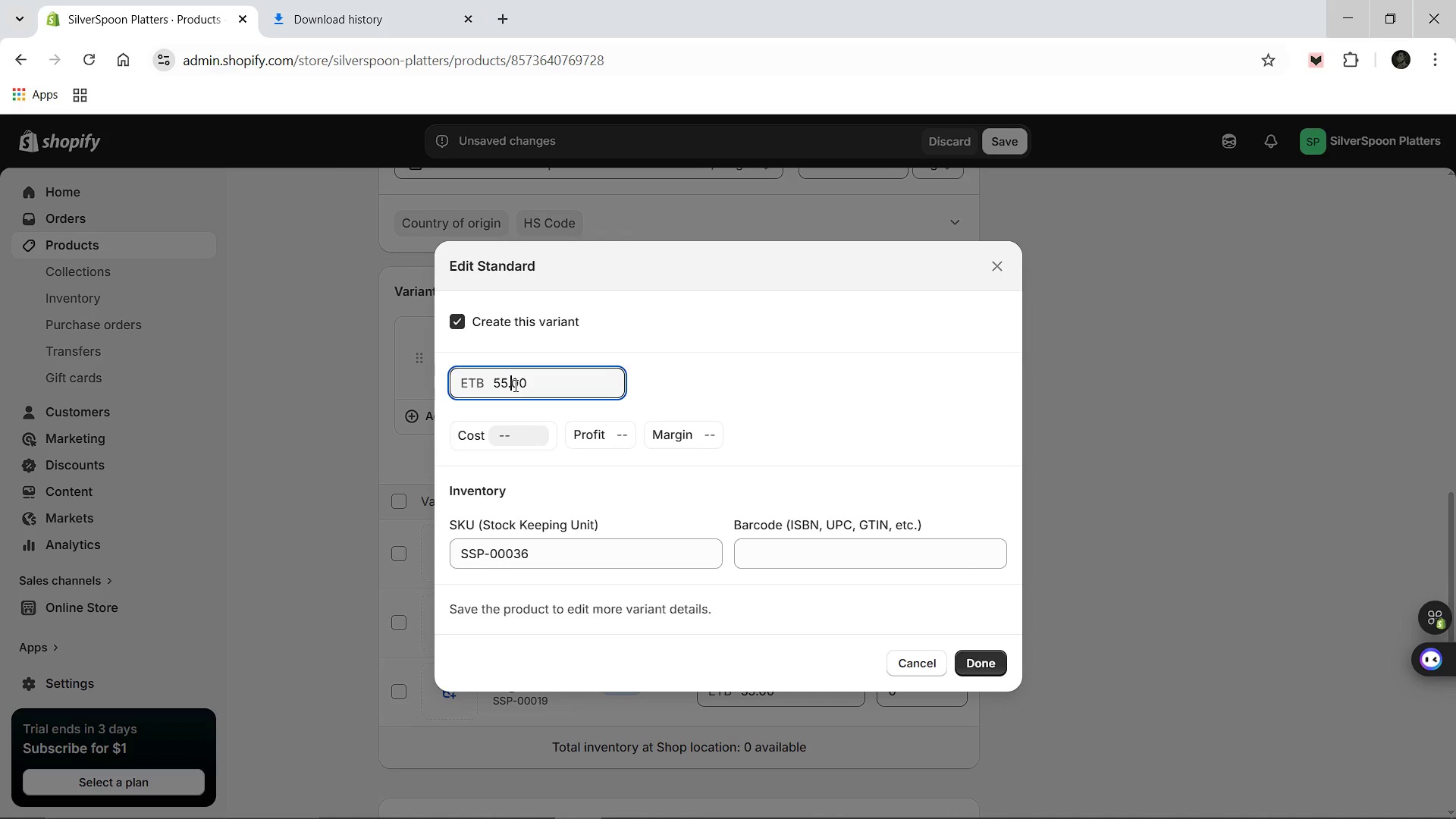 
key(Control+A)
 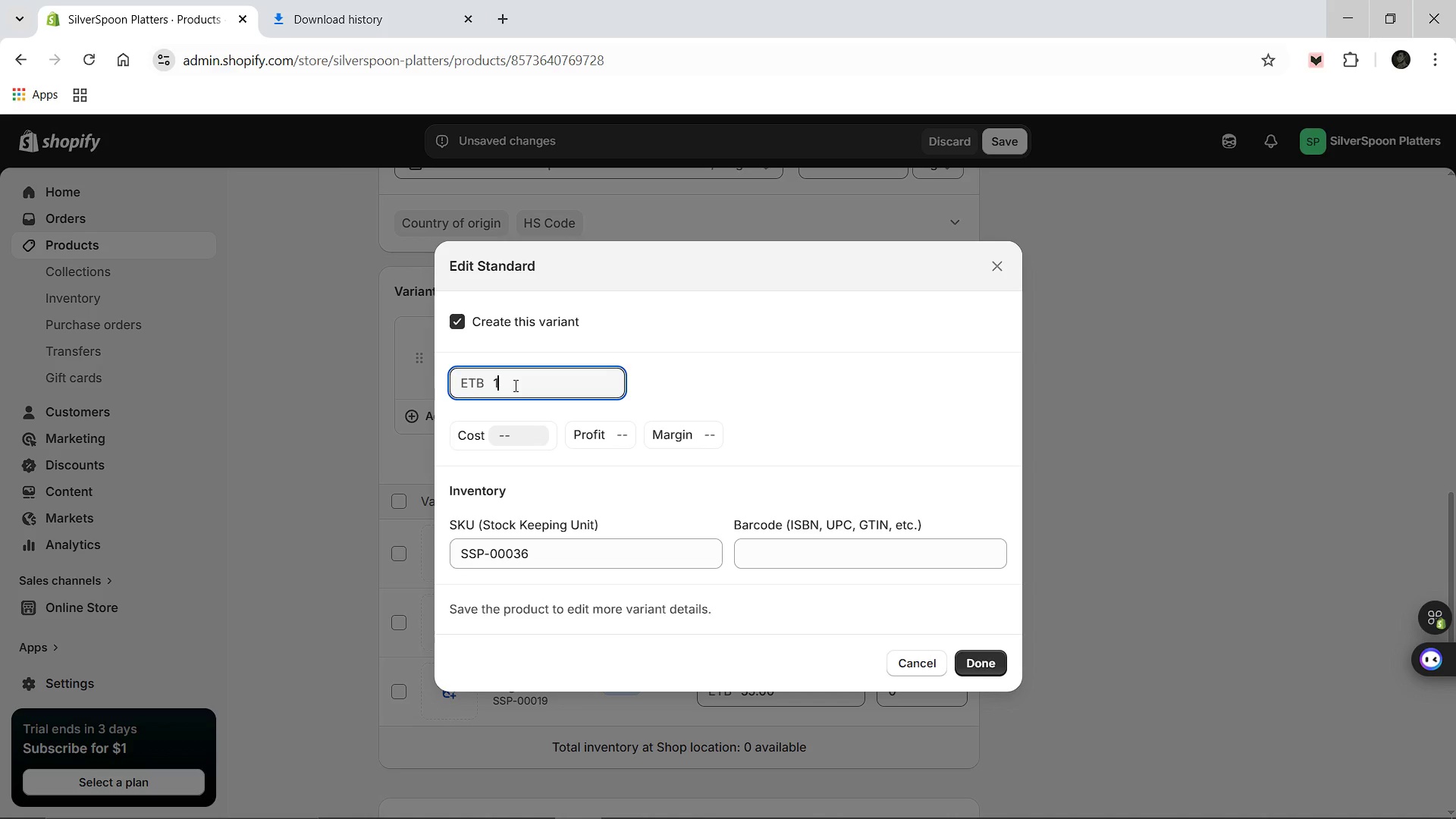 
type(135.2)
 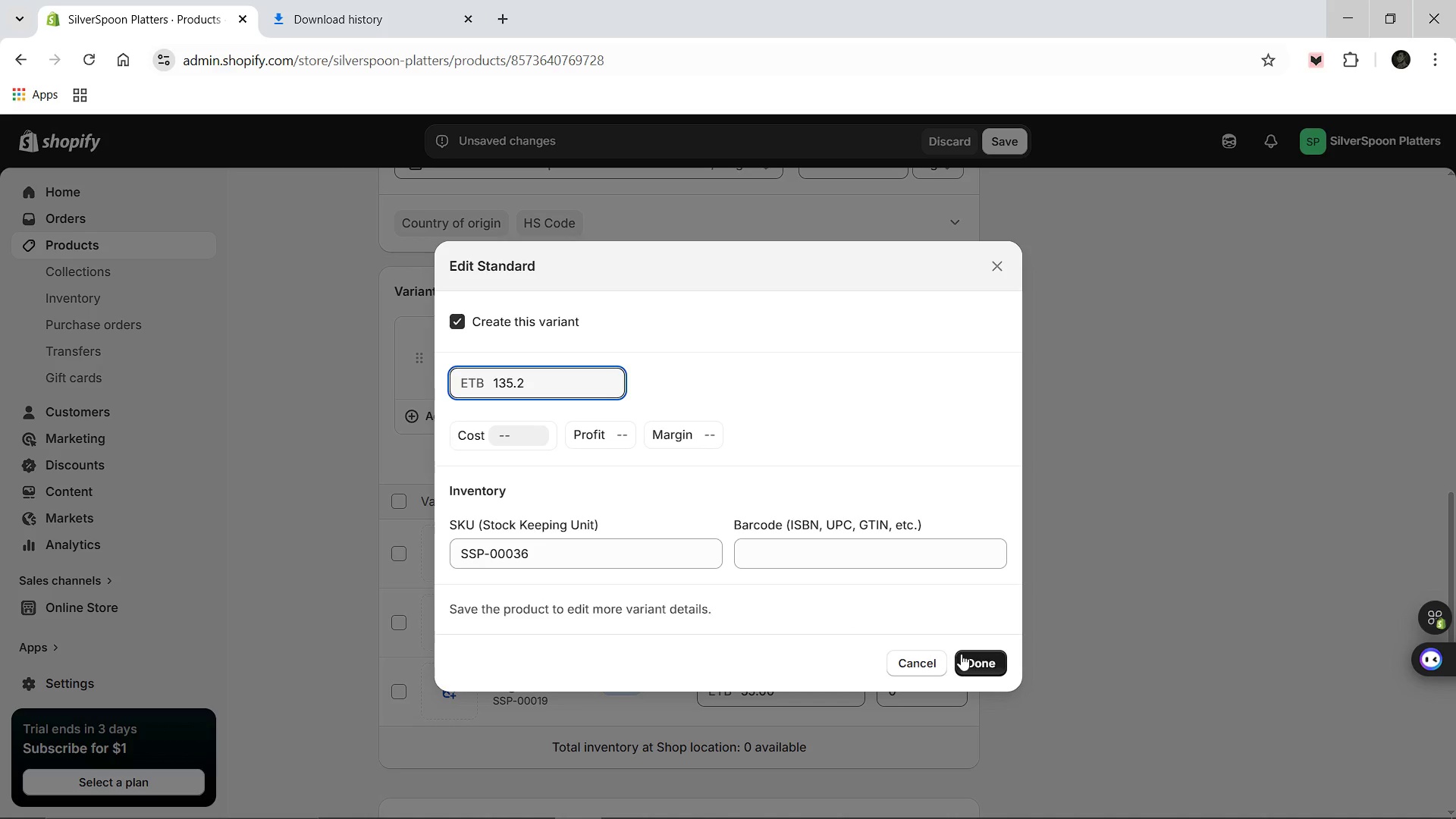 
left_click([977, 661])
 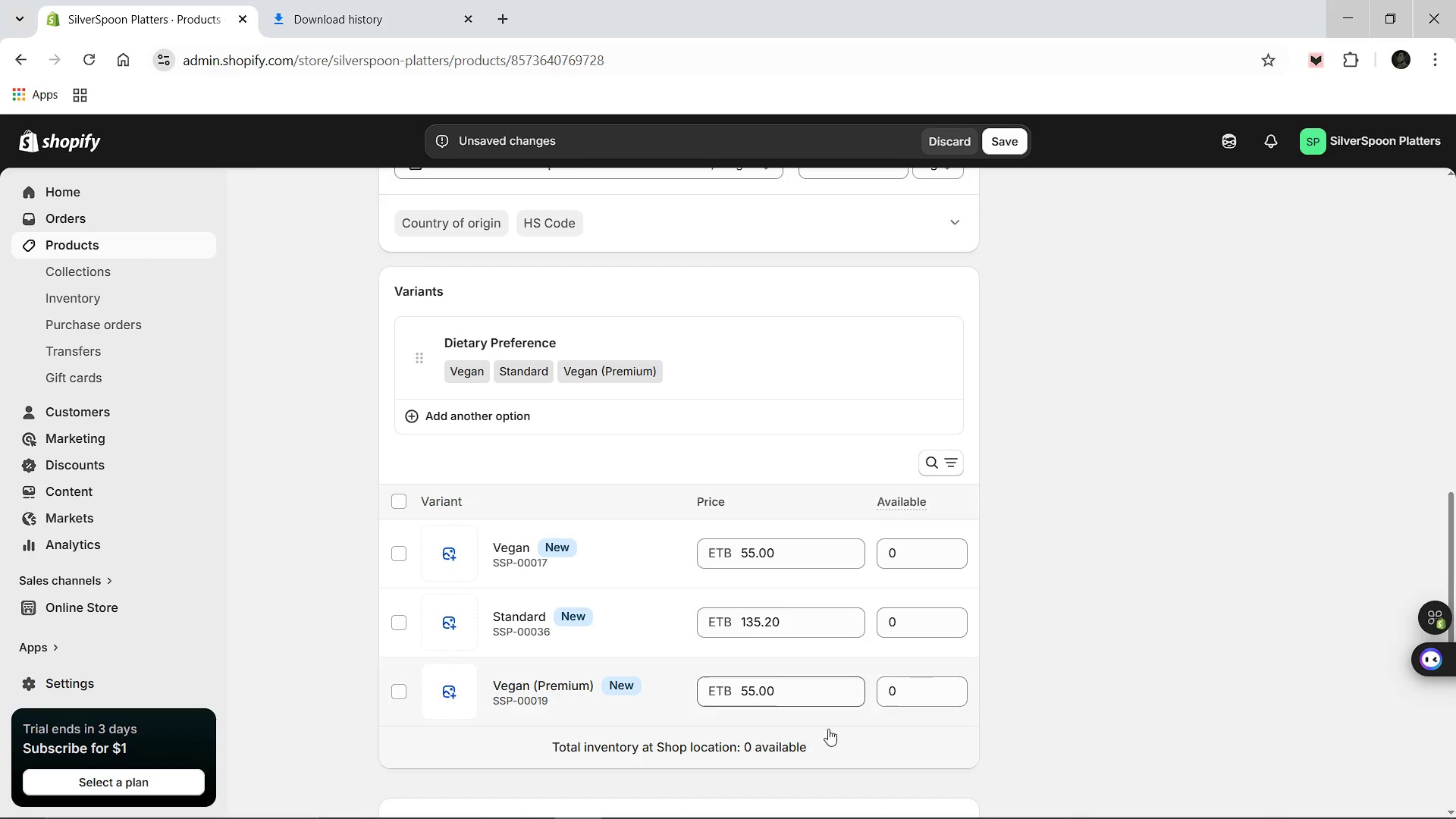 
wait(6.38)
 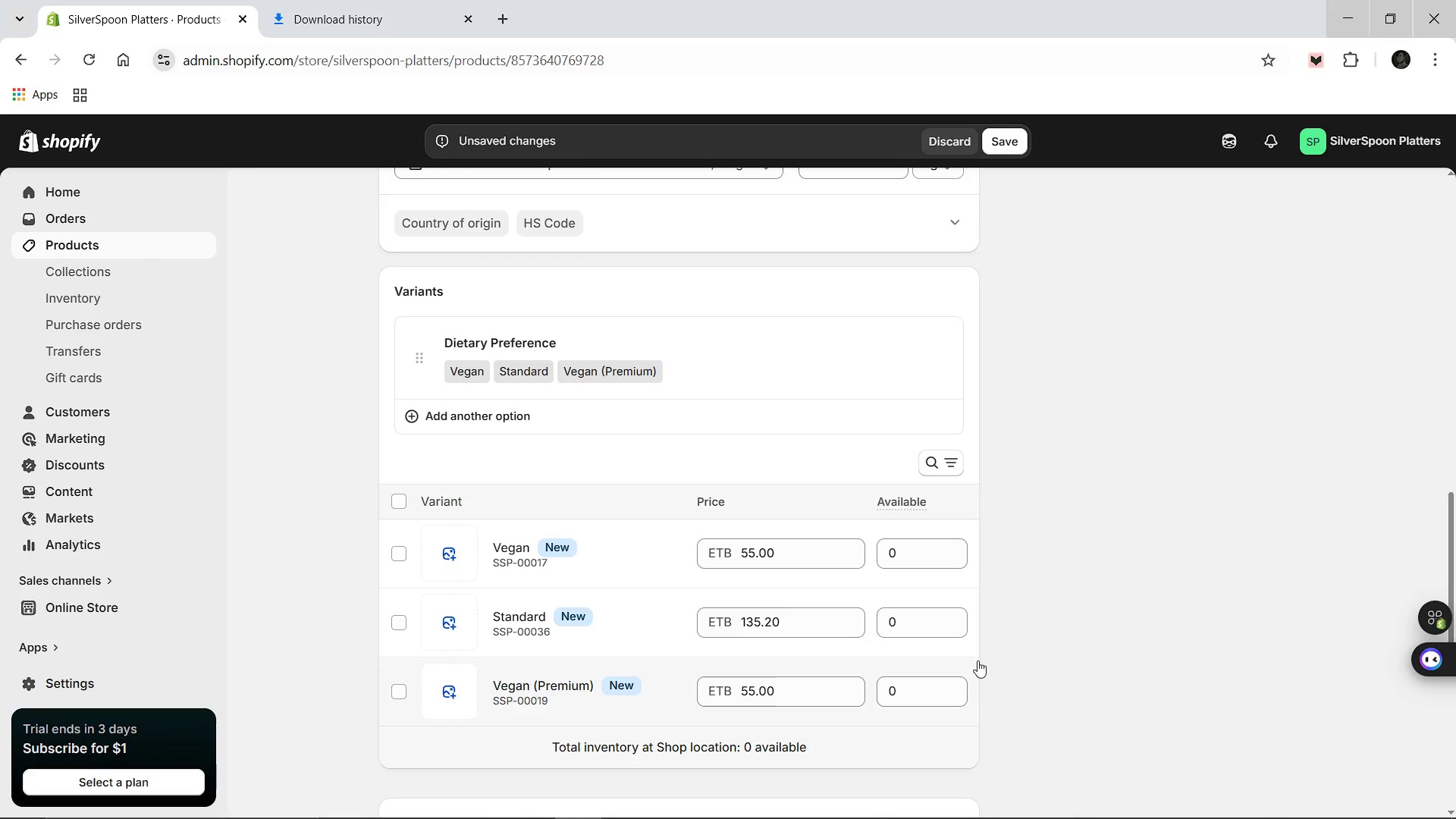 
left_click([543, 694])
 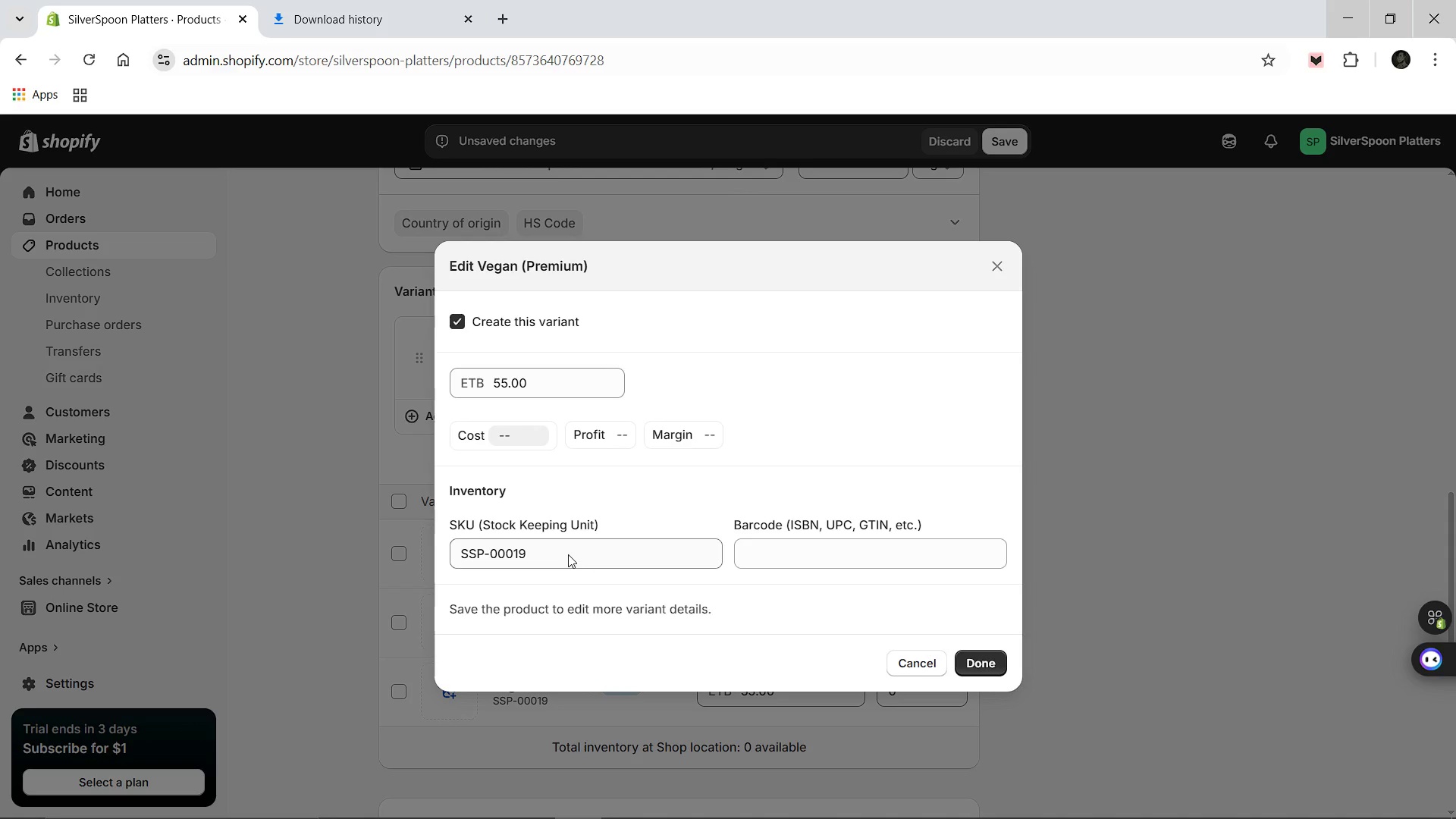 
left_click([568, 554])
 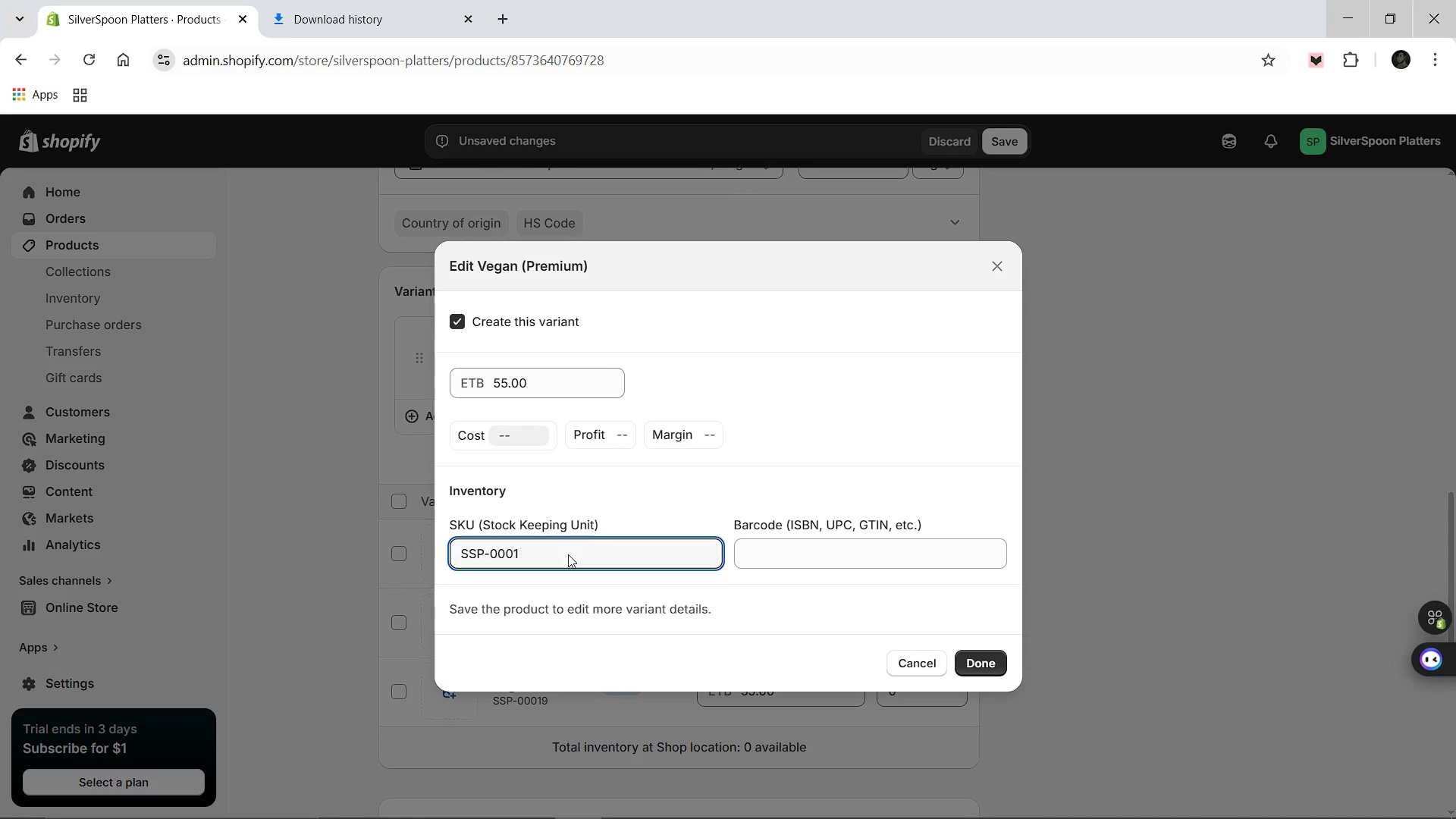 
key(Backspace)
key(Backspace)
type(48)
key(Backspace)
type(7)
 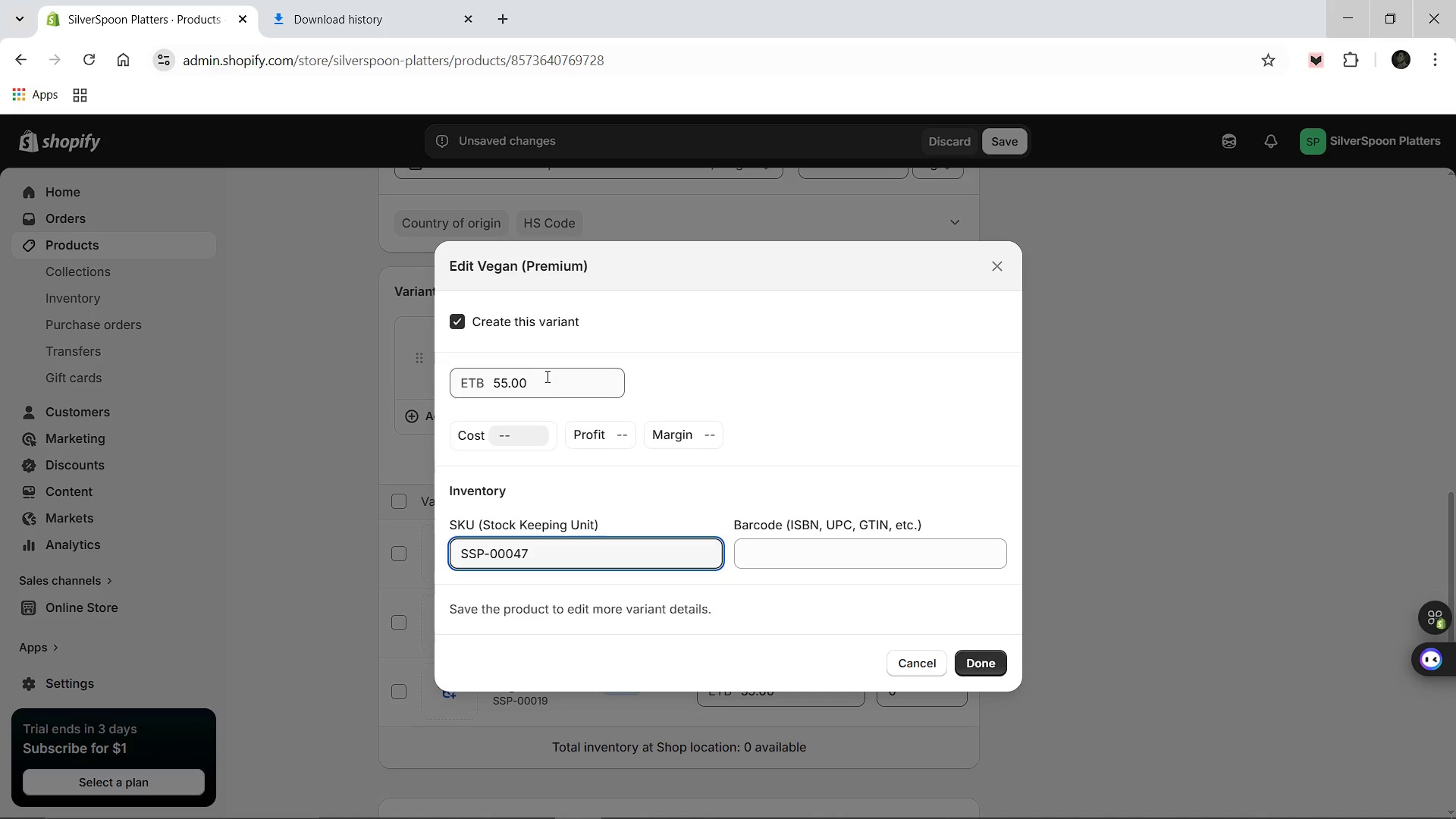 
left_click([546, 376])
 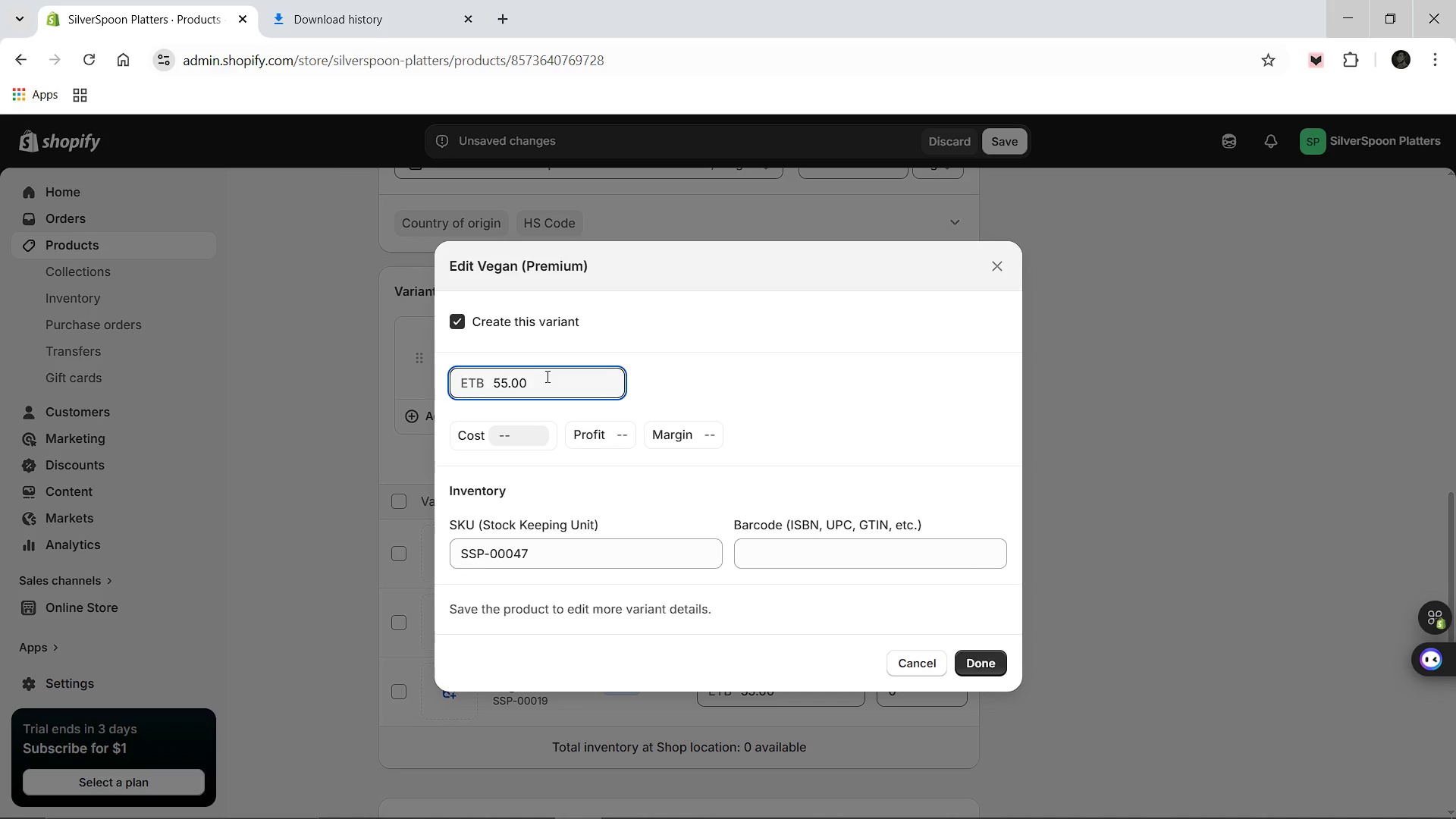 
key(Control+A)
 